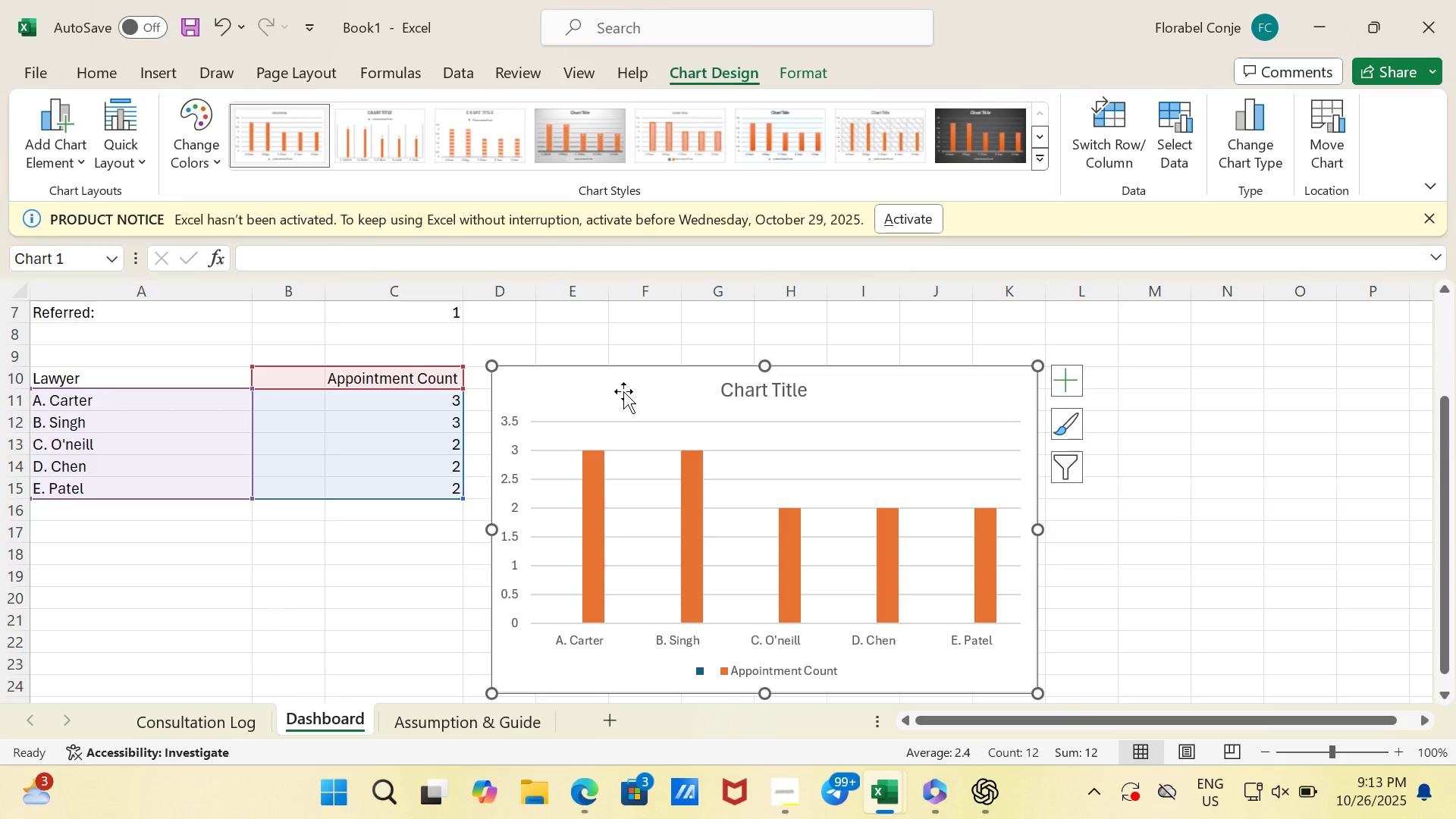 
double_click([623, 391])
 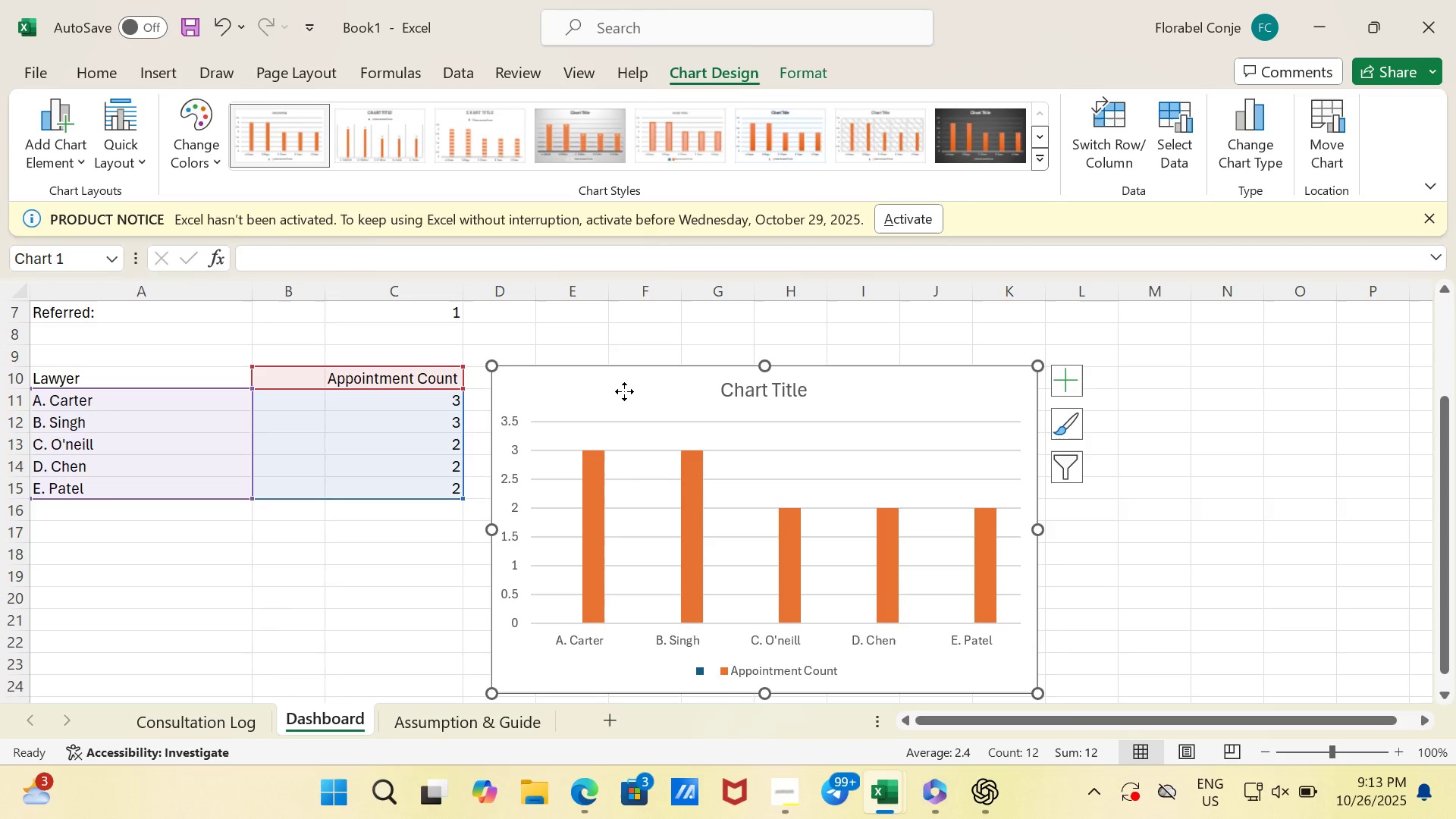 
left_click_drag(start_coordinate=[624, 391], to_coordinate=[669, 392])
 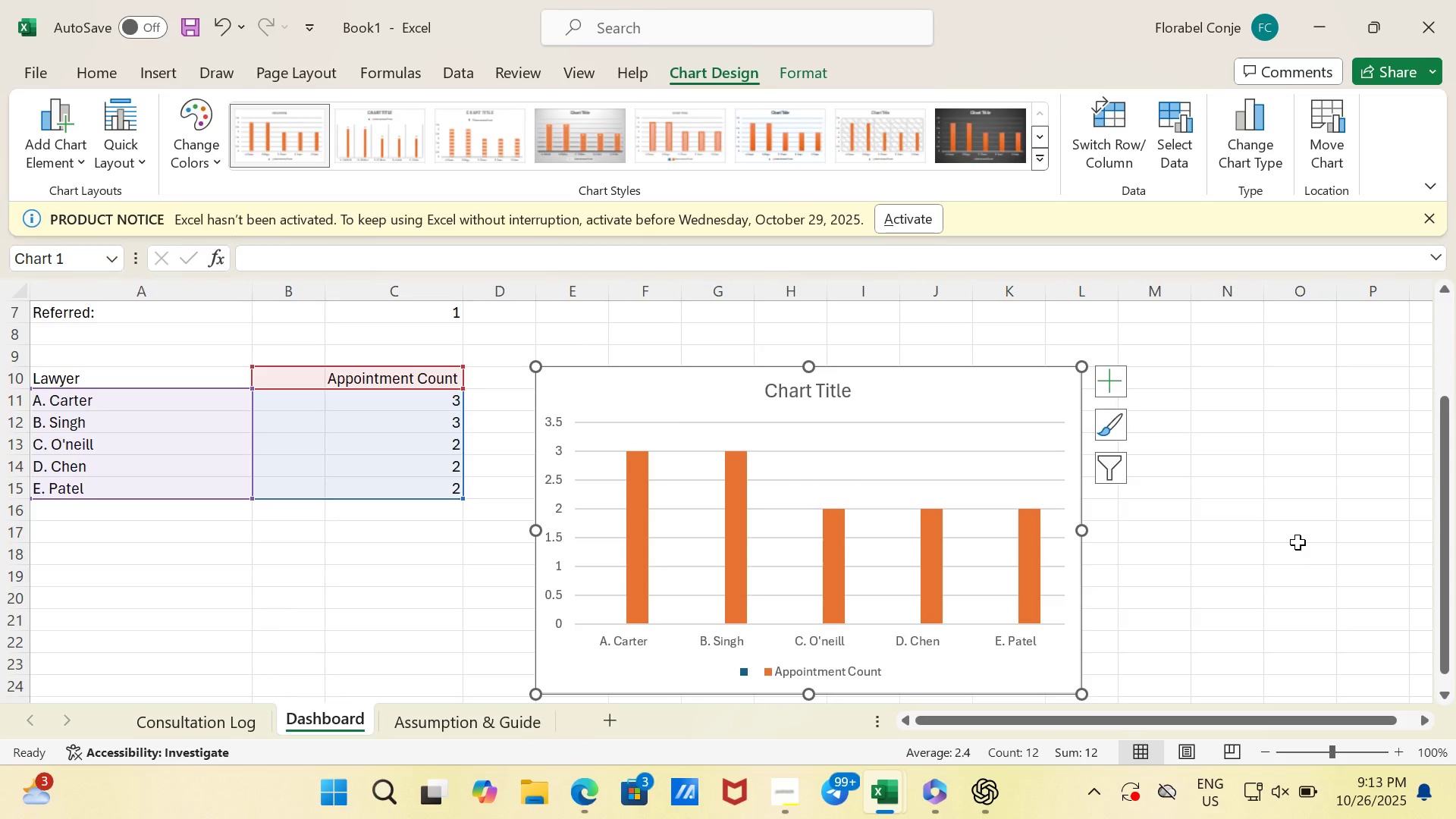 
left_click([1298, 542])
 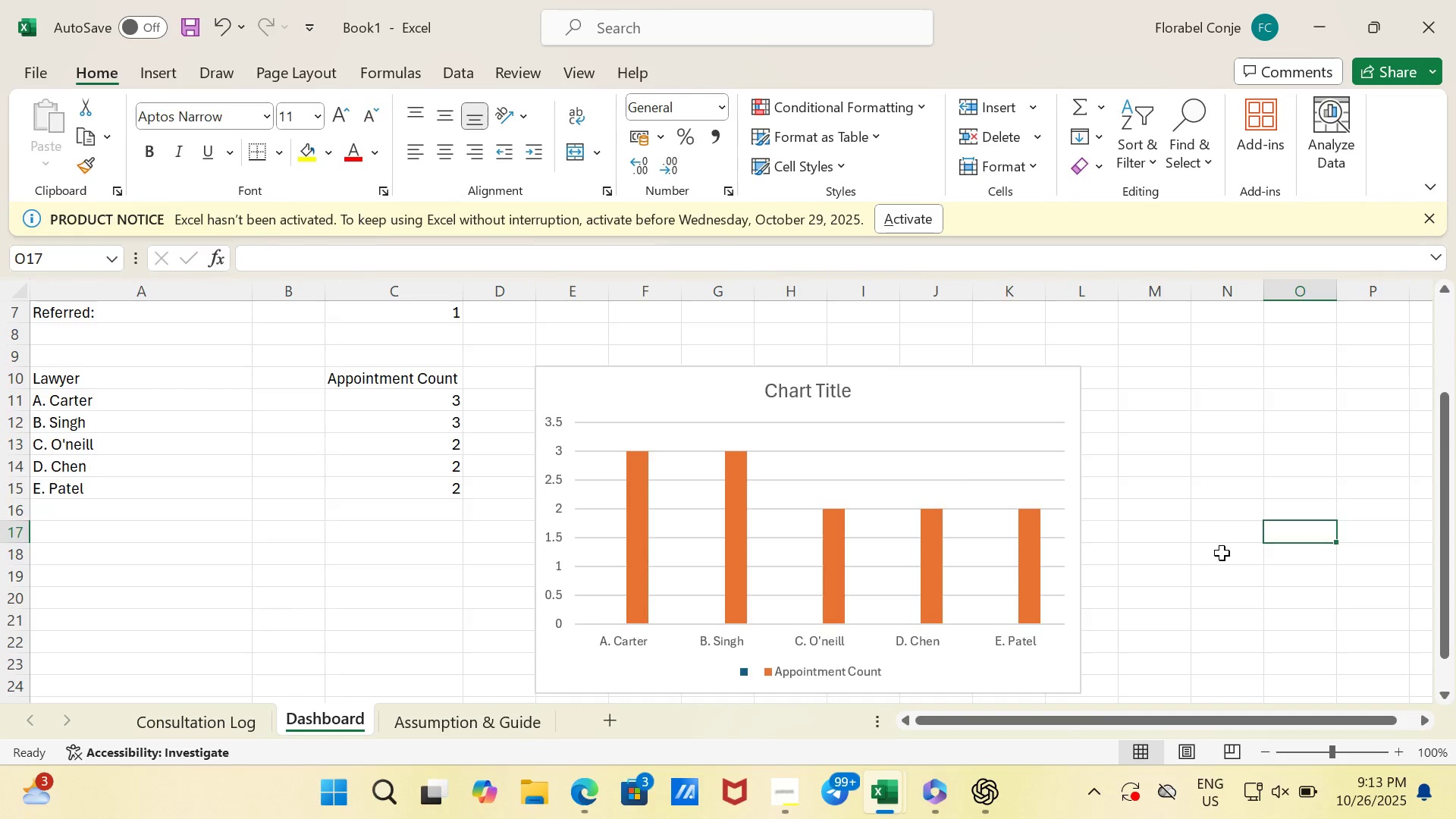 
scroll: coordinate [1222, 553], scroll_direction: down, amount: 1.0
 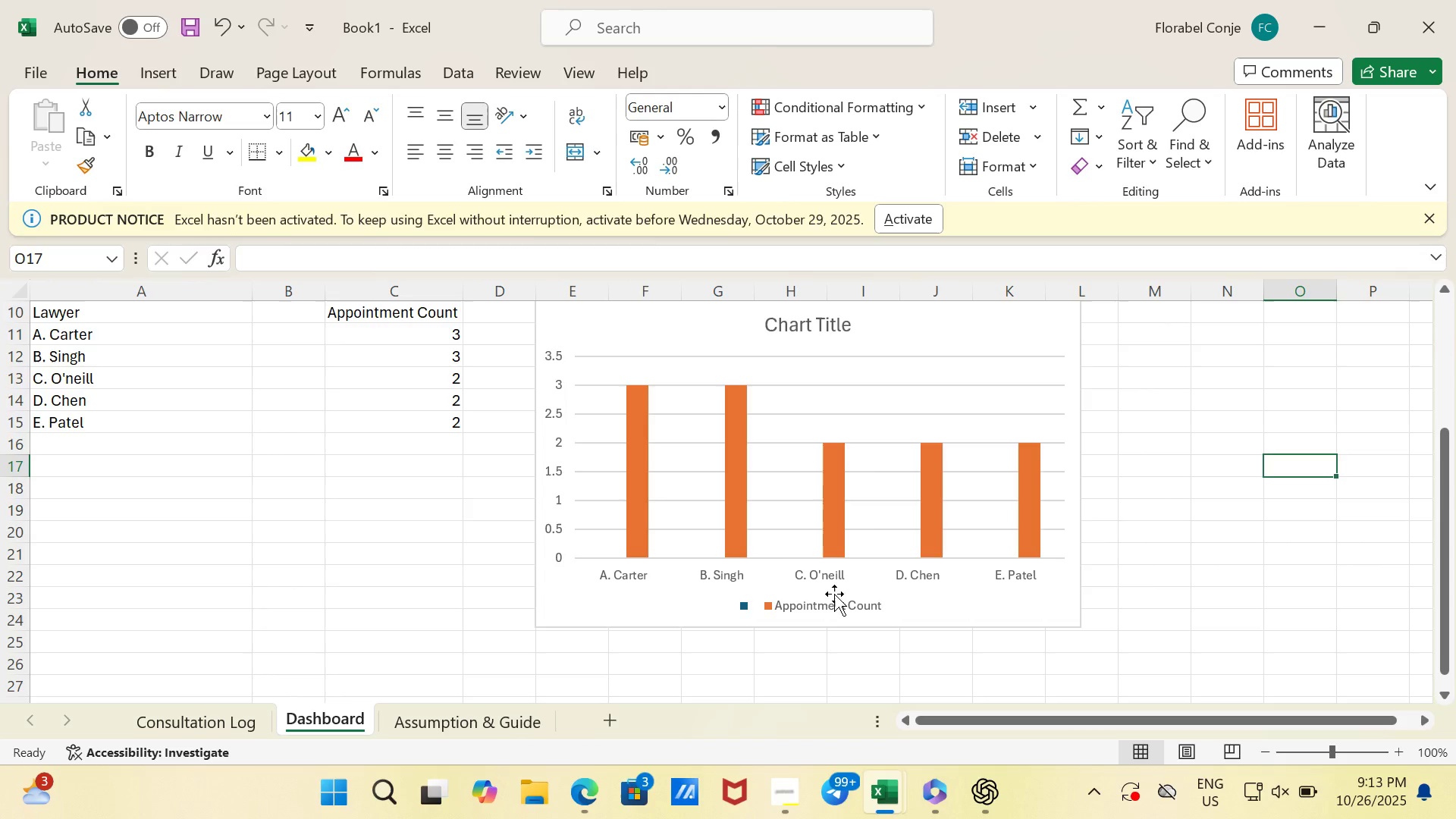 
wait(6.45)
 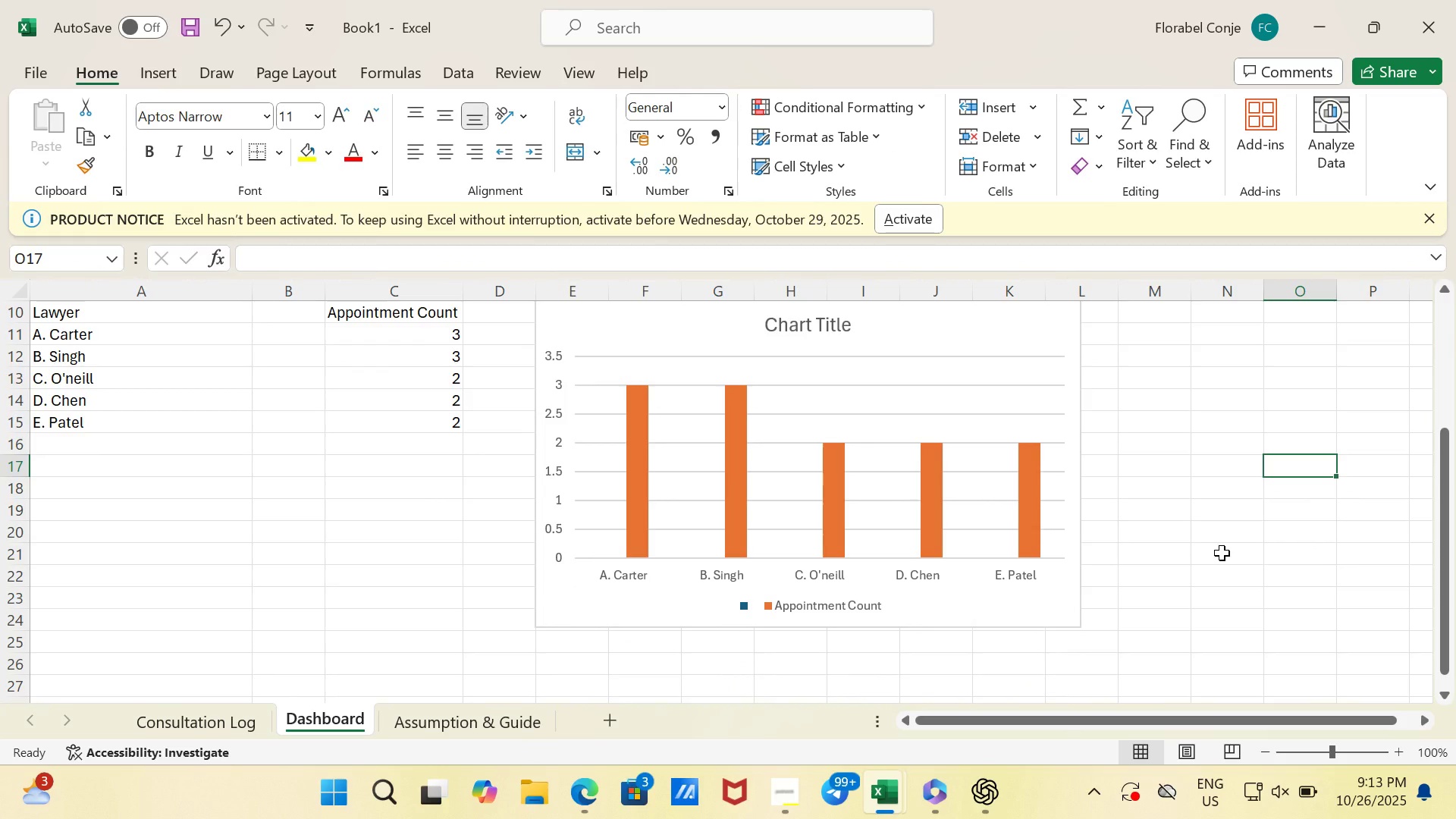 
scroll: coordinate [843, 506], scroll_direction: up, amount: 1.0
 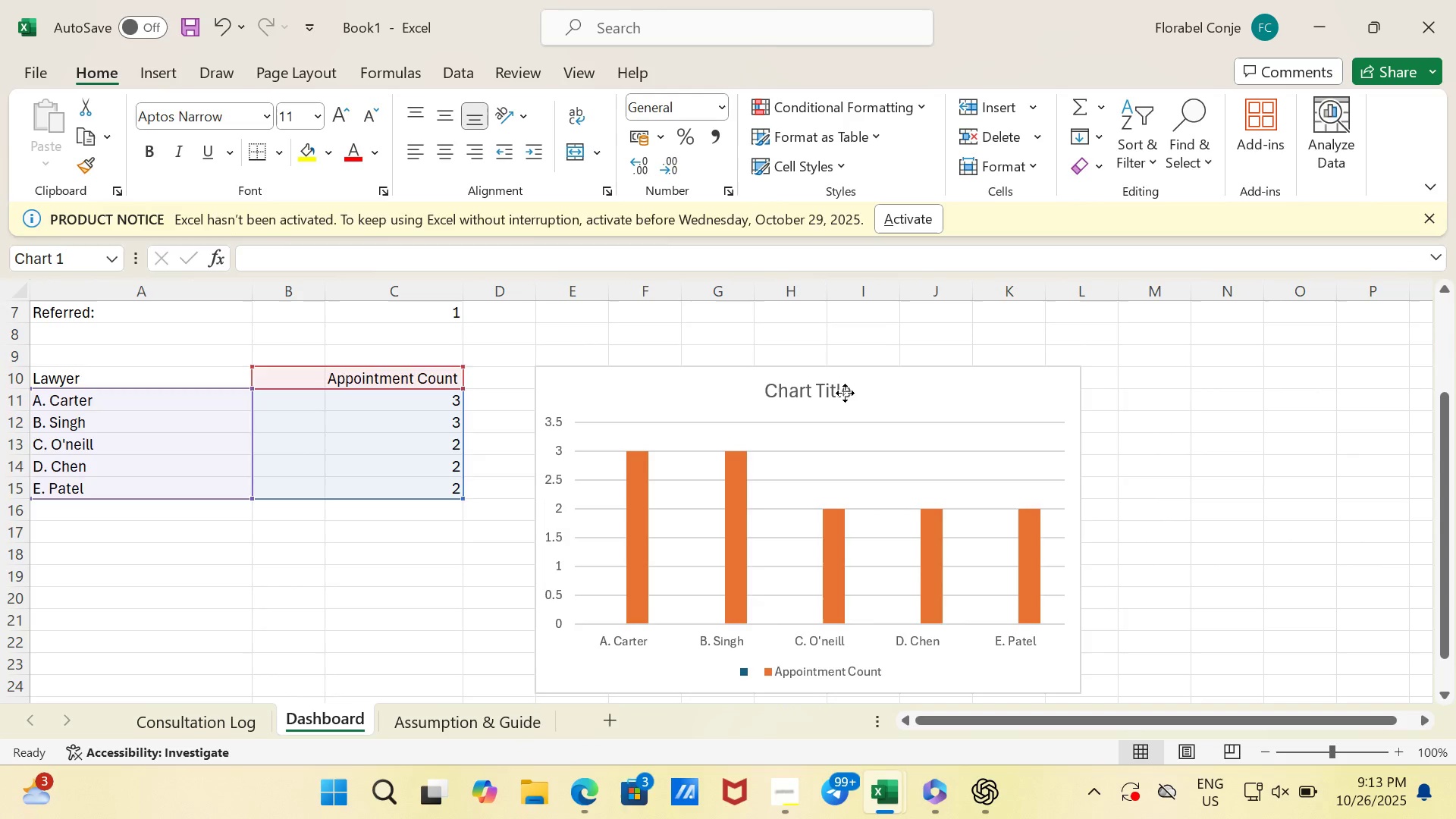 
left_click([845, 393])
 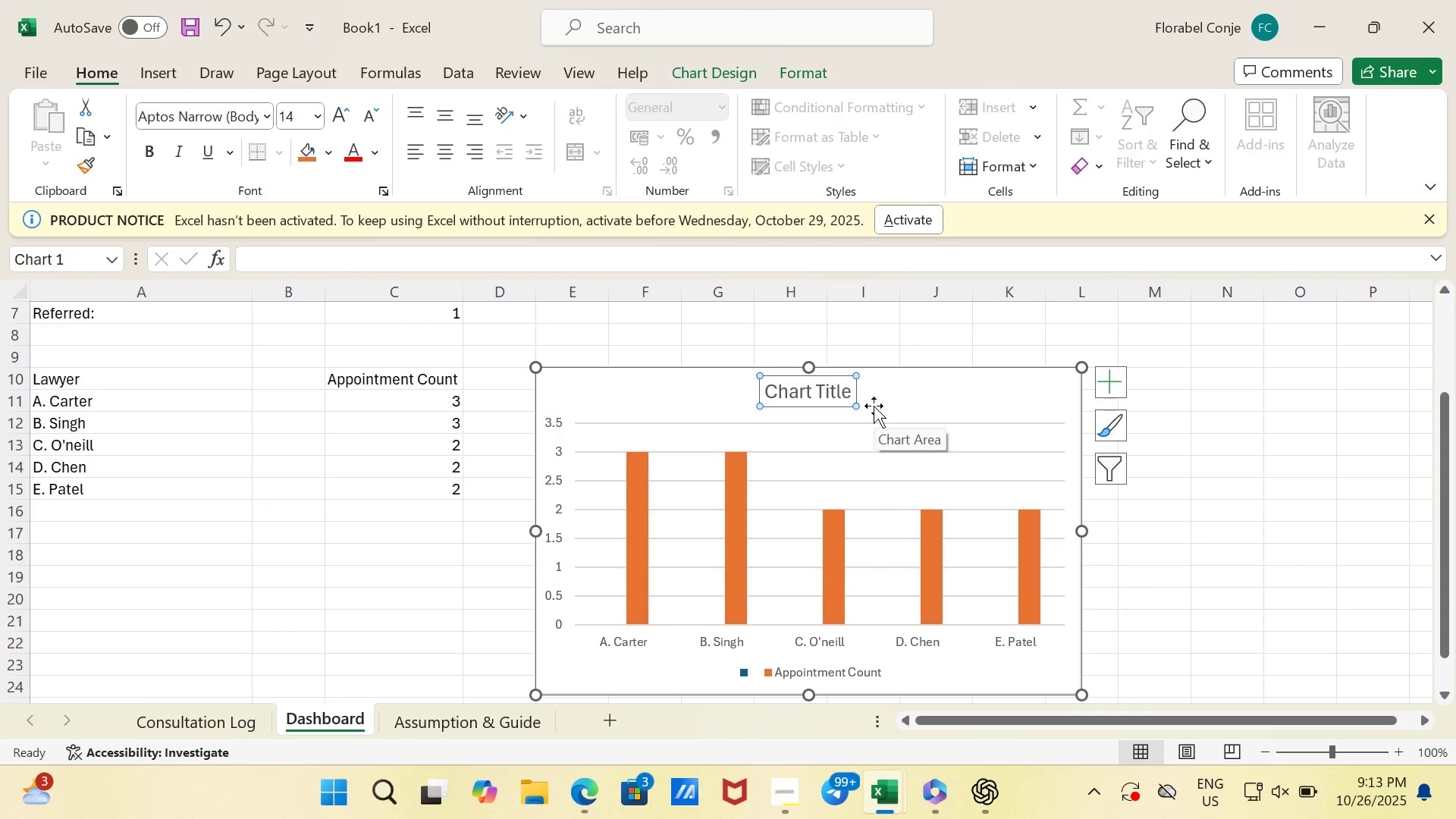 
type(Appo)
 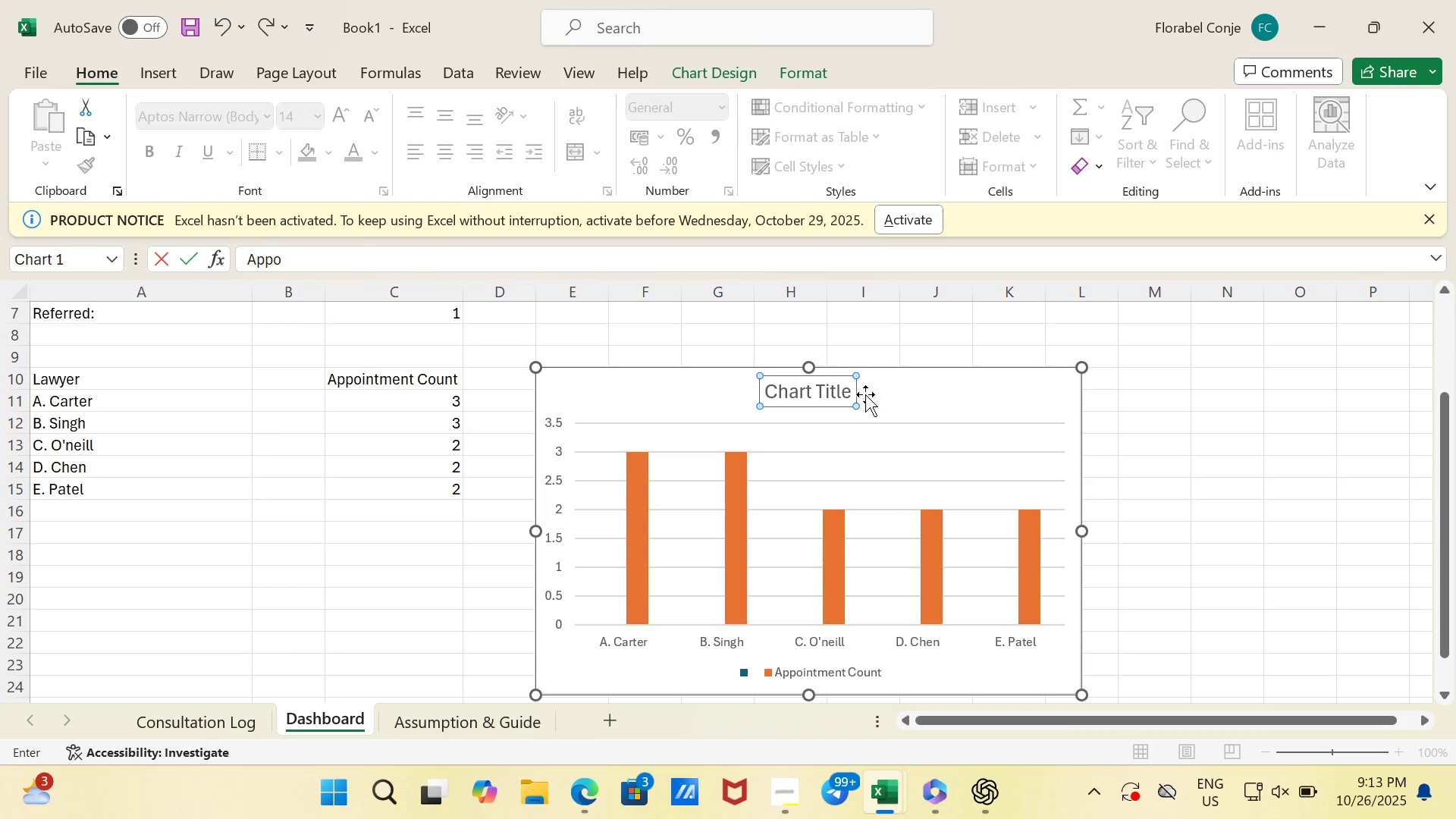 
left_click([850, 391])
 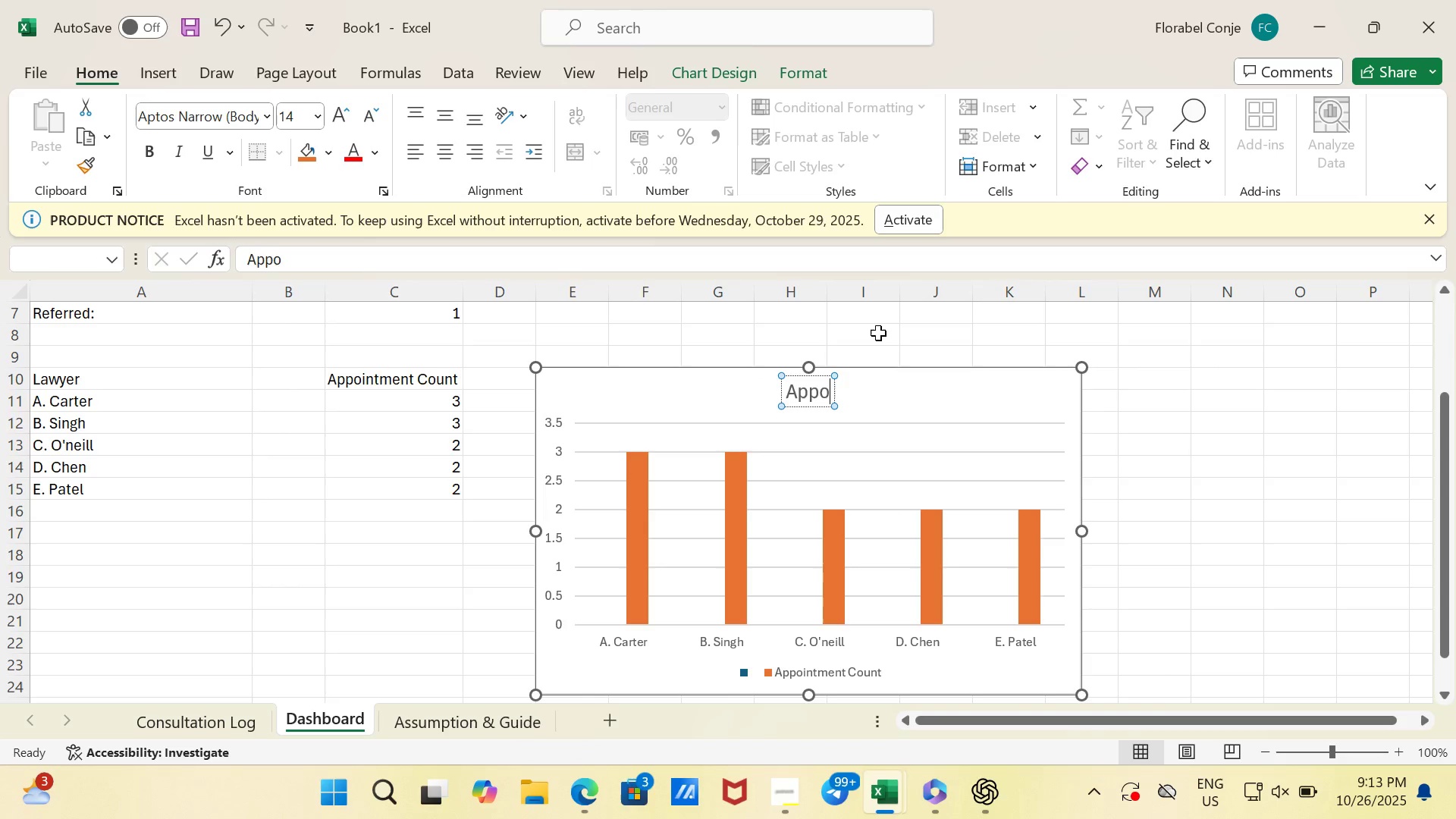 
type(intmem)
key(Backspace)
type(nts by Lawyer)
 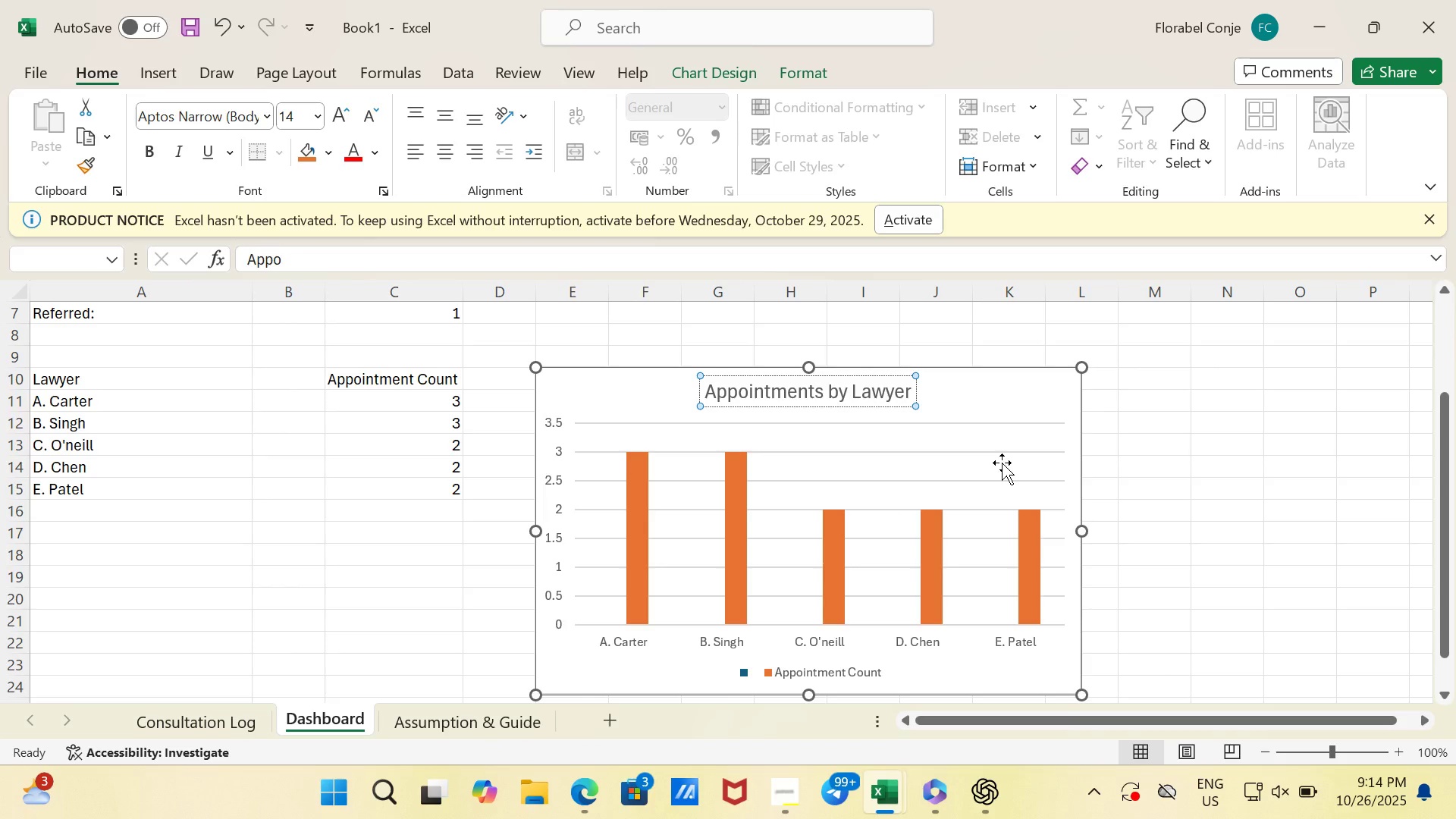 
key(Enter)
 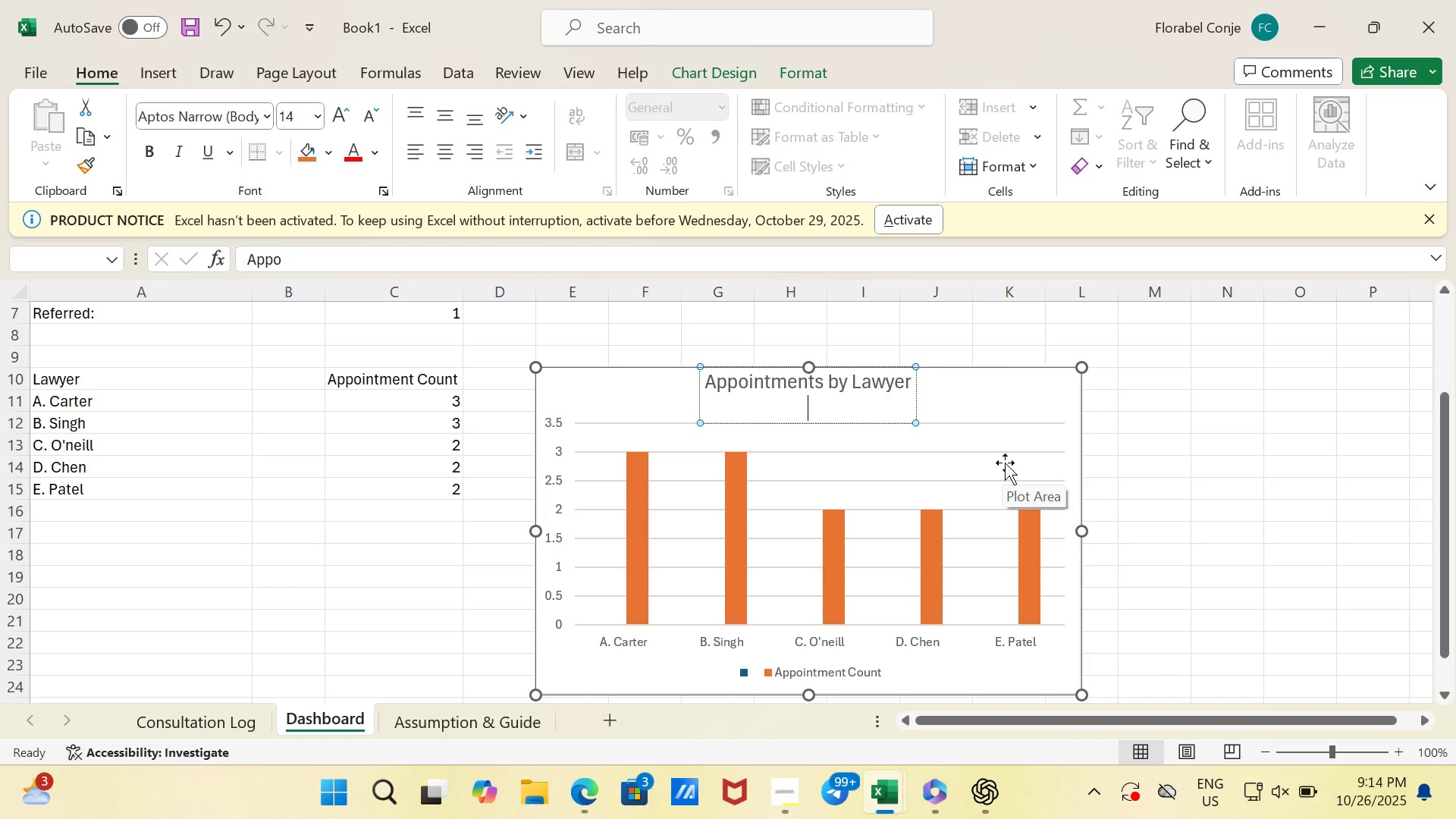 
key(Backspace)
 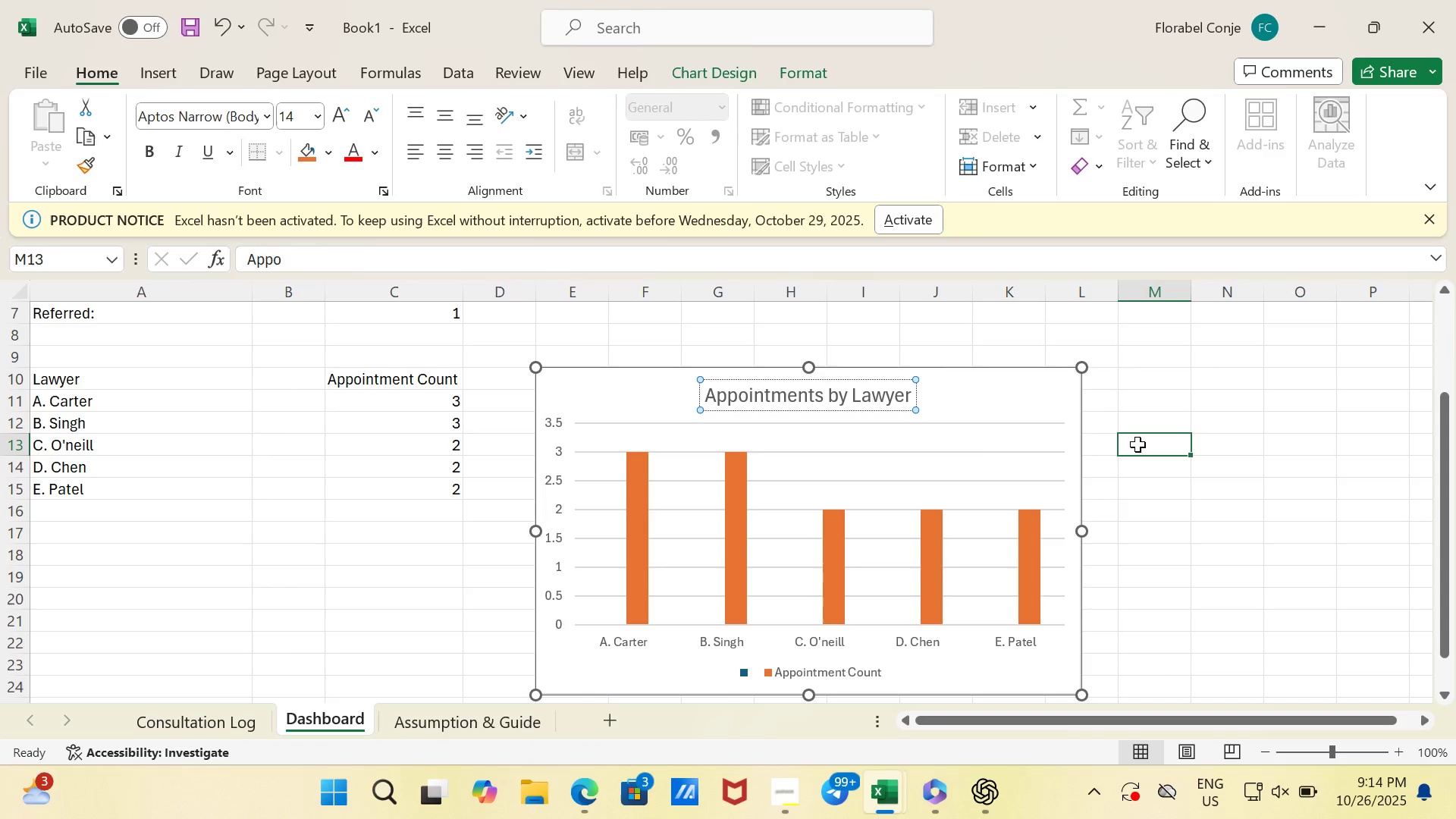 
left_click([1138, 444])
 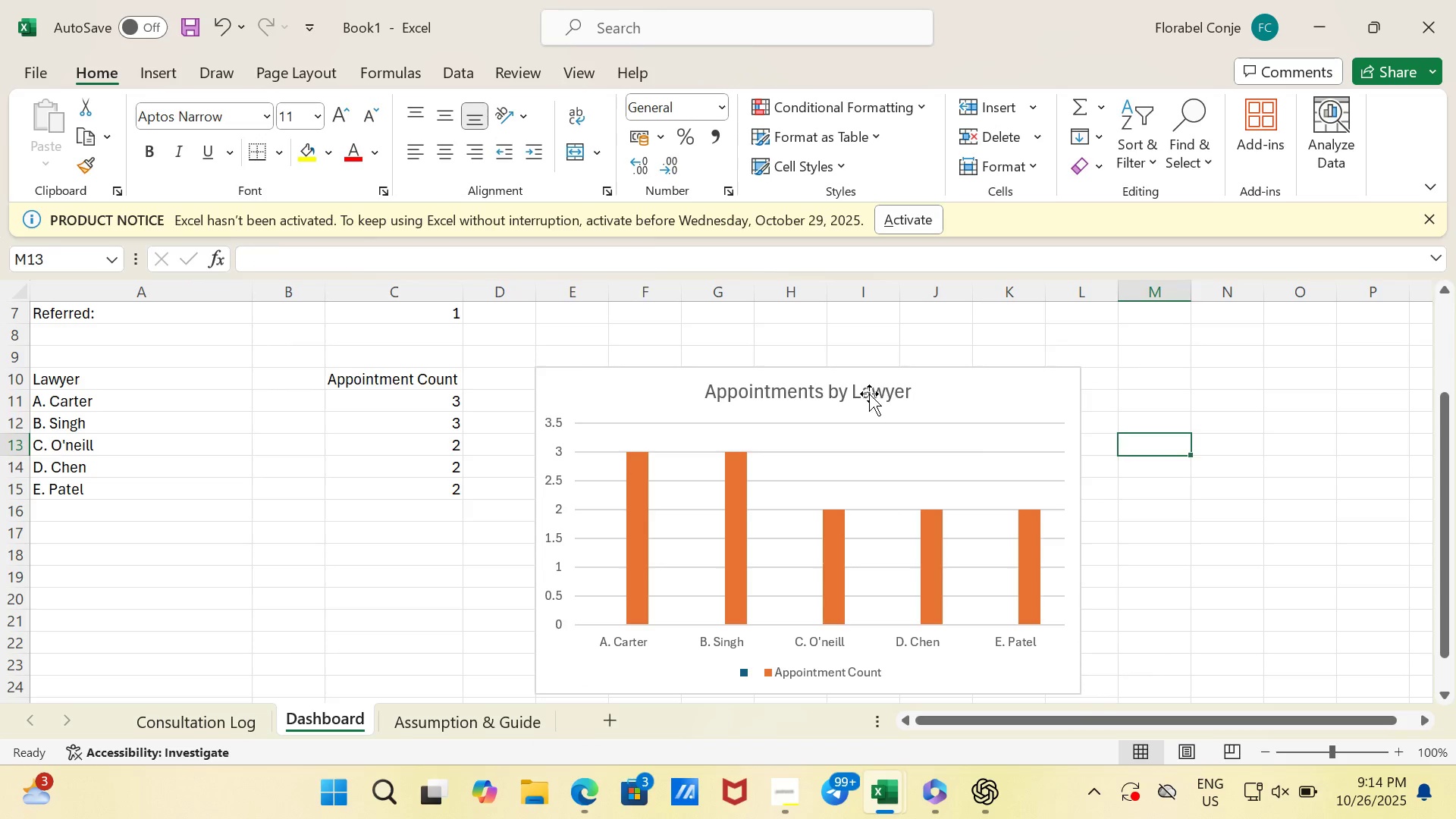 
left_click_drag(start_coordinate=[869, 394], to_coordinate=[869, 390])
 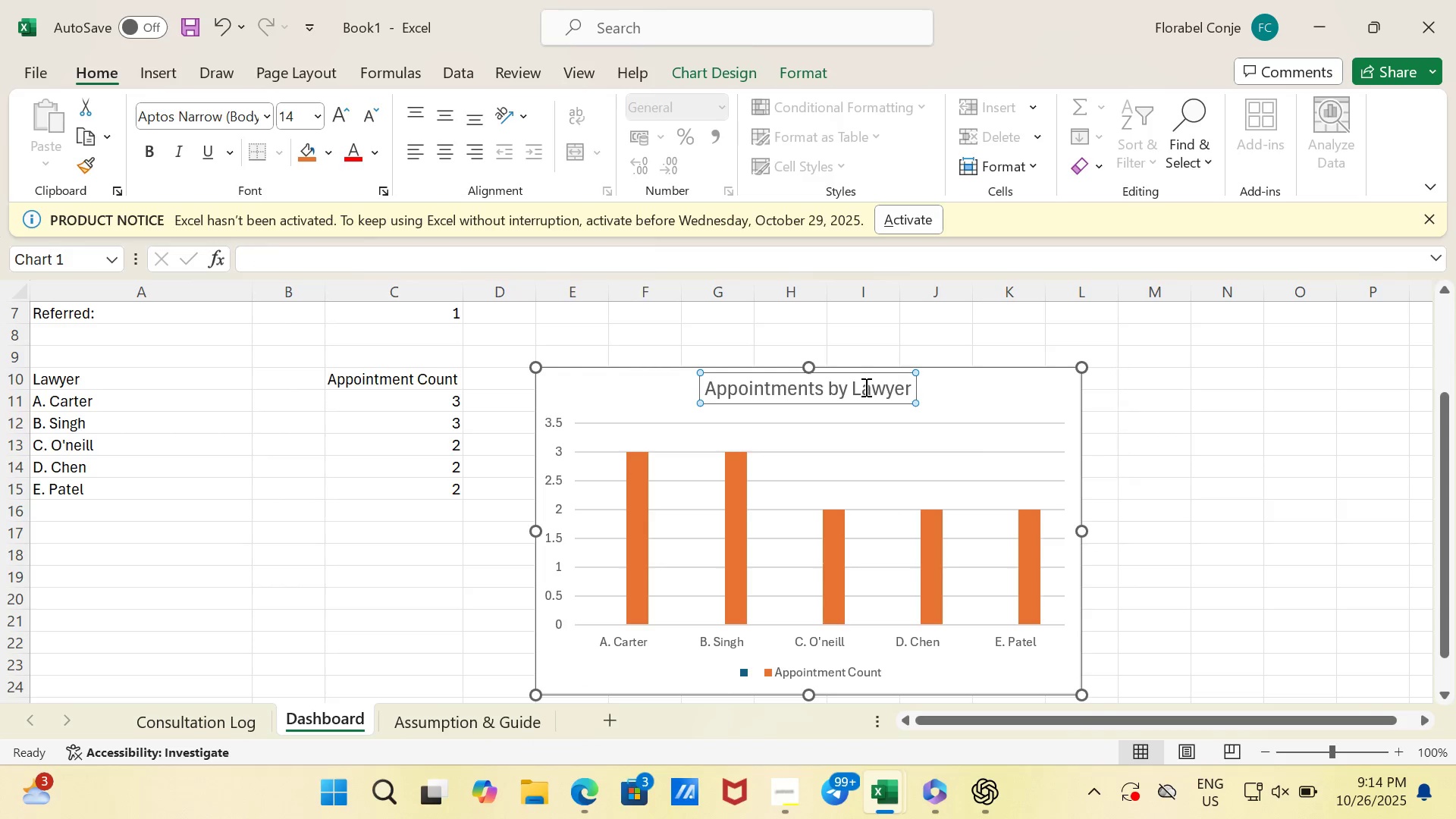 
left_click([864, 387])
 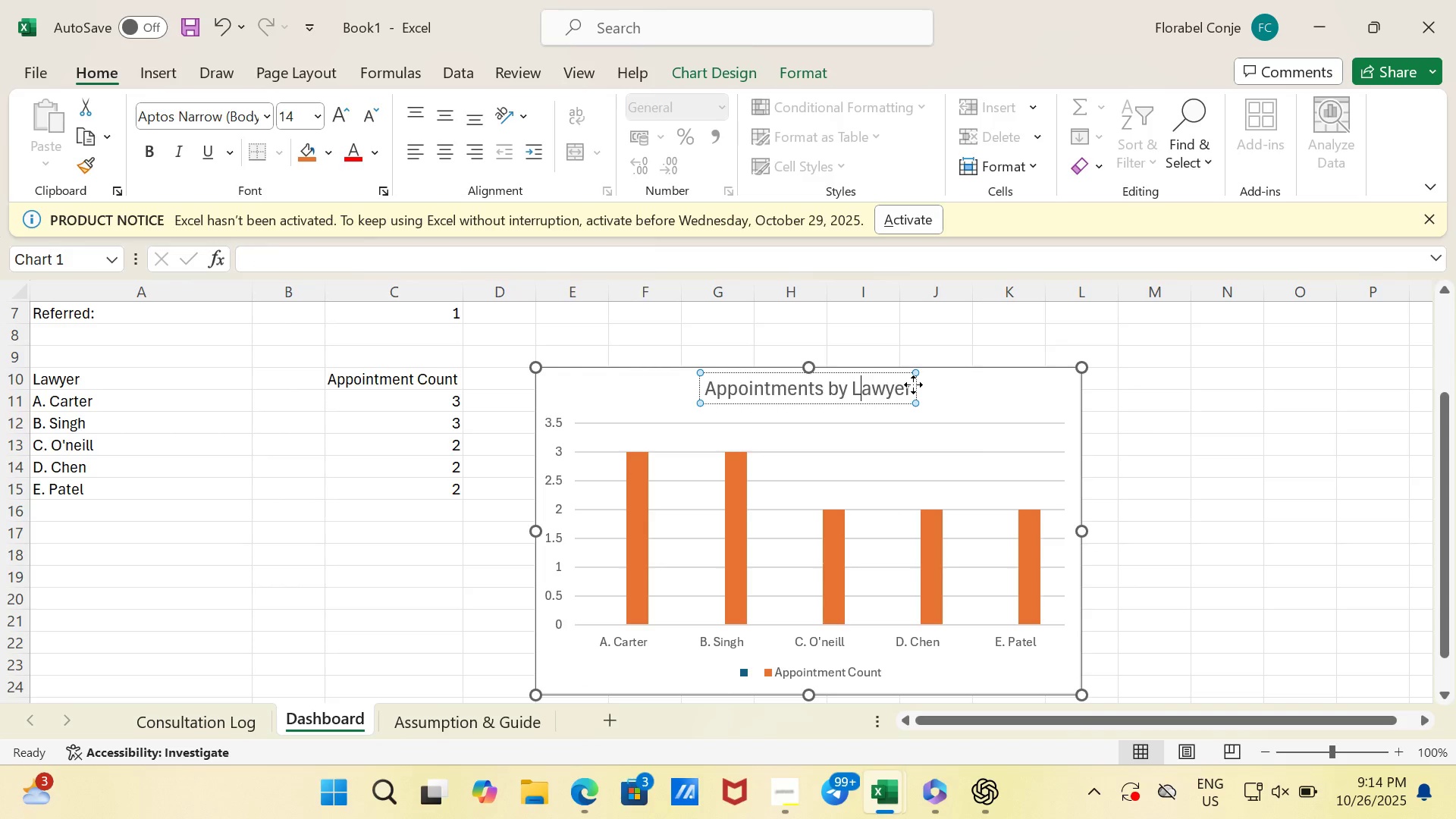 
left_click_drag(start_coordinate=[913, 384], to_coordinate=[918, 394])
 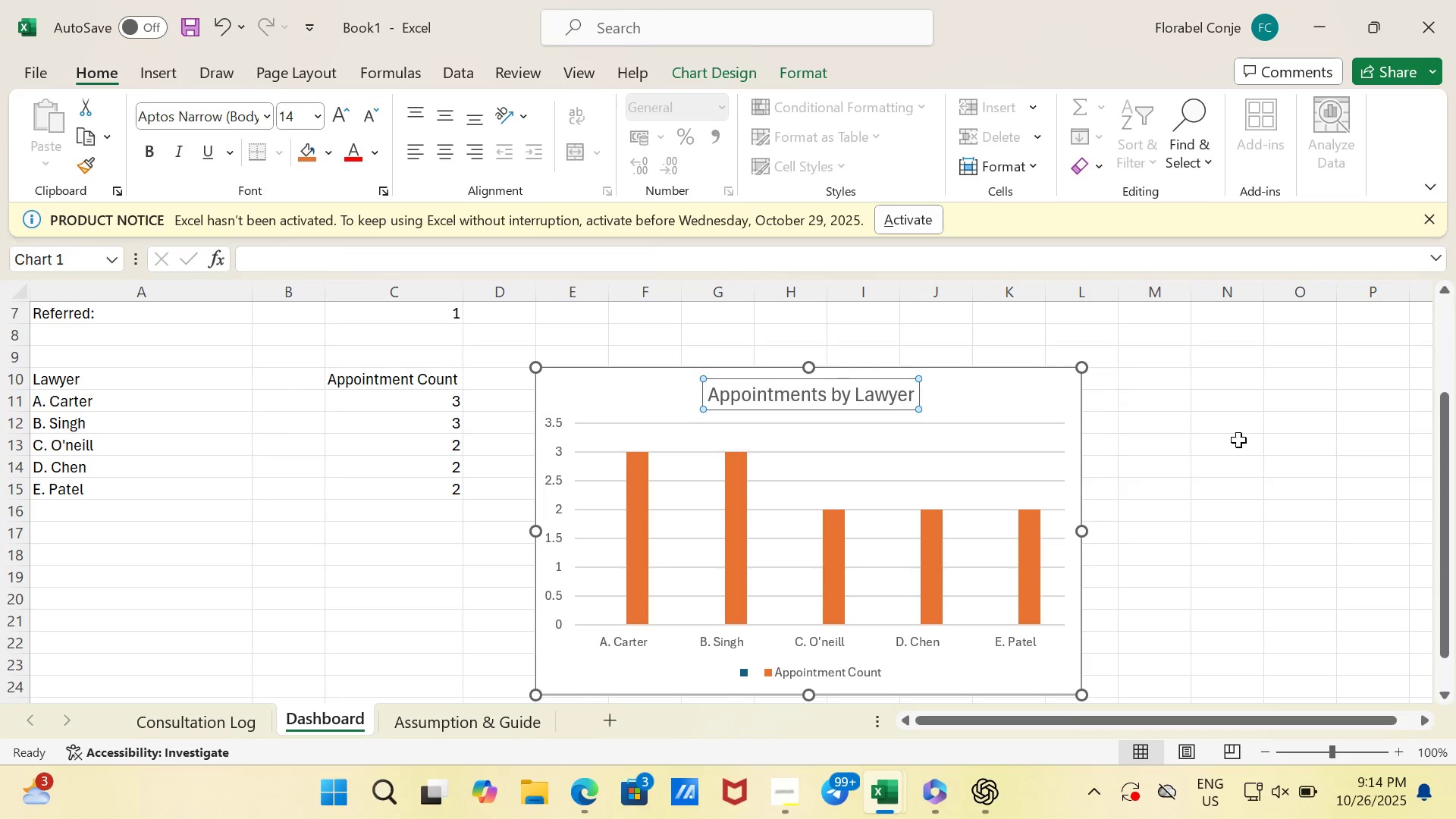 
left_click([1238, 440])
 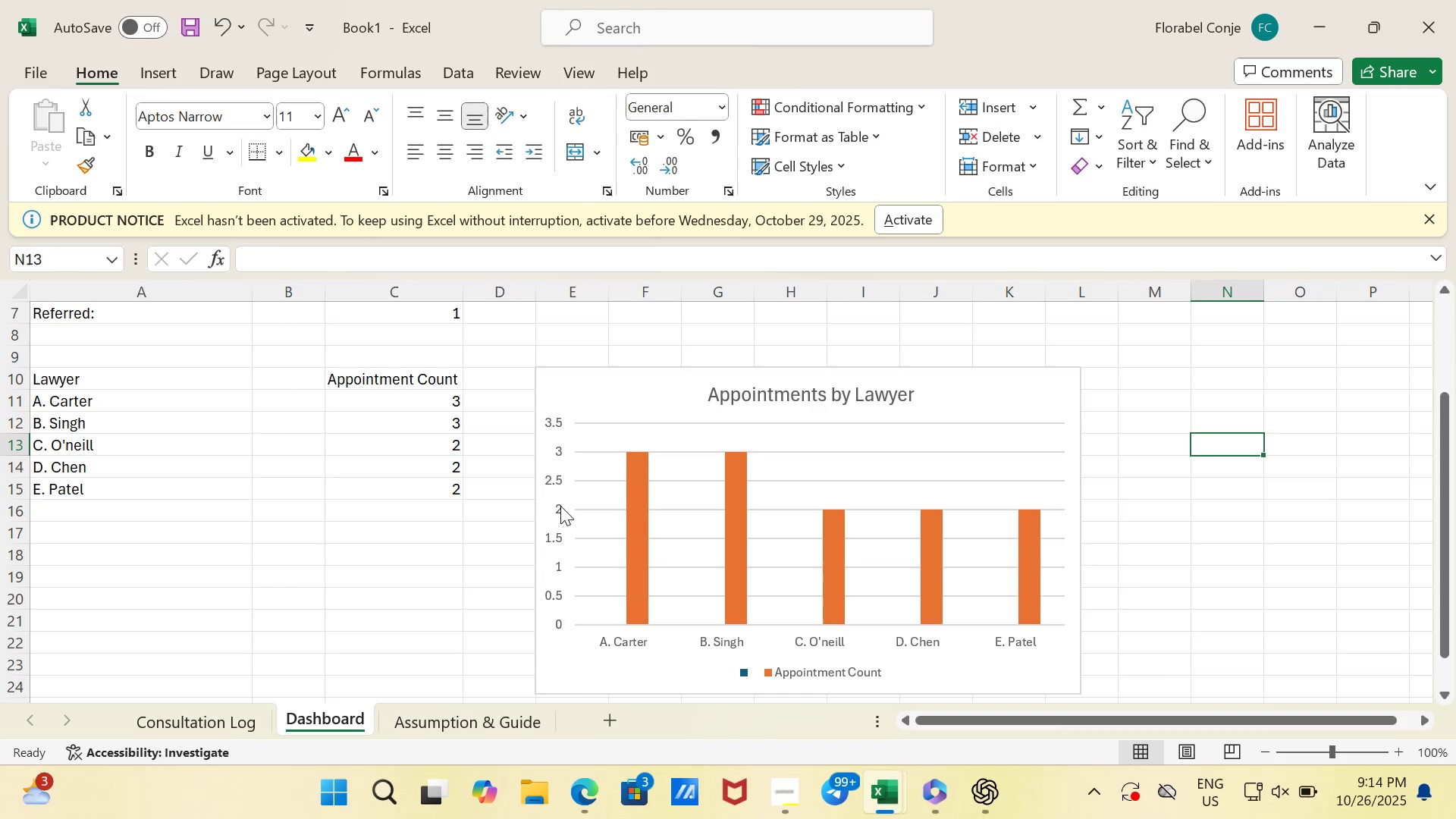 
left_click([551, 493])
 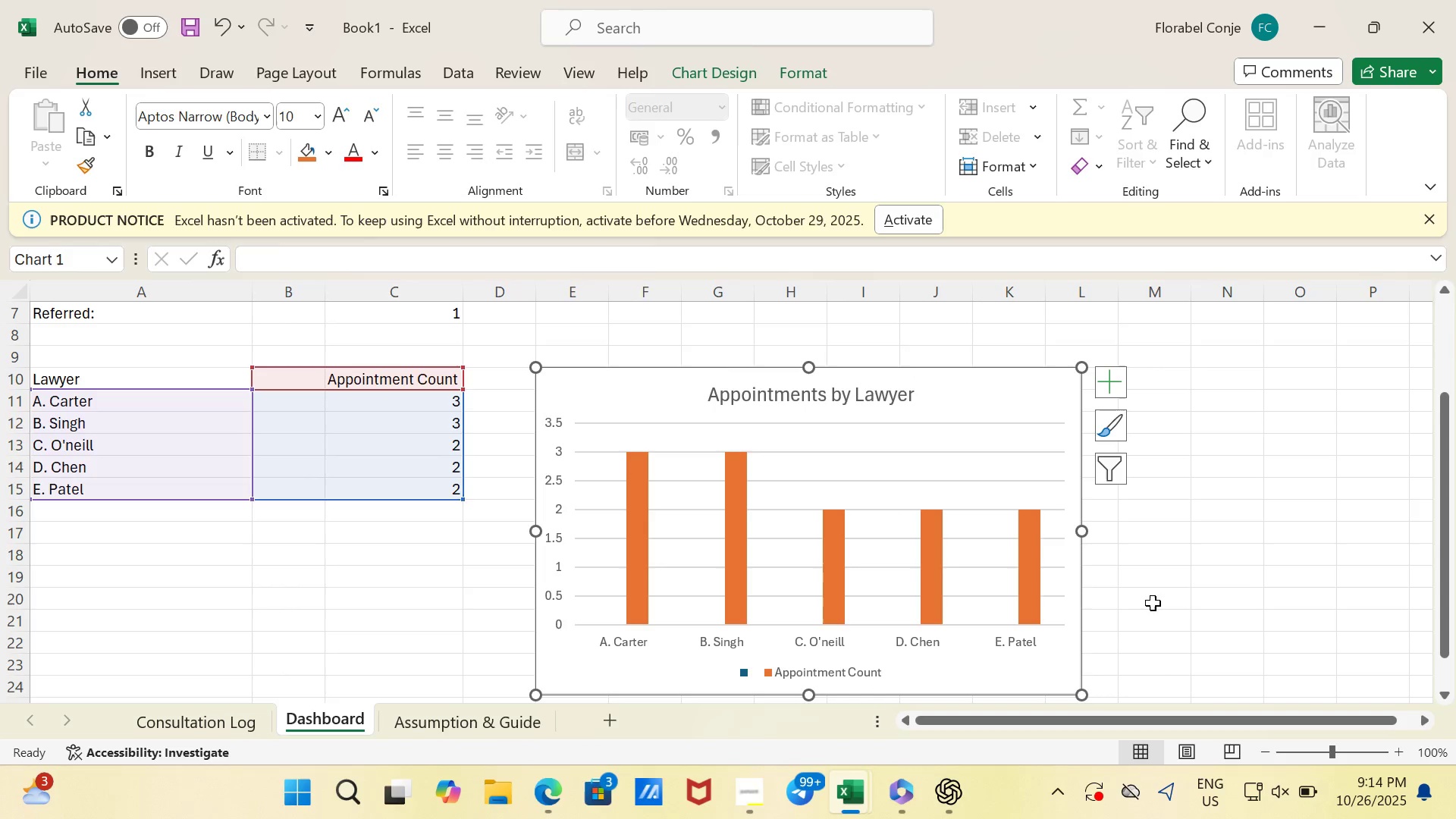 
left_click([1241, 588])
 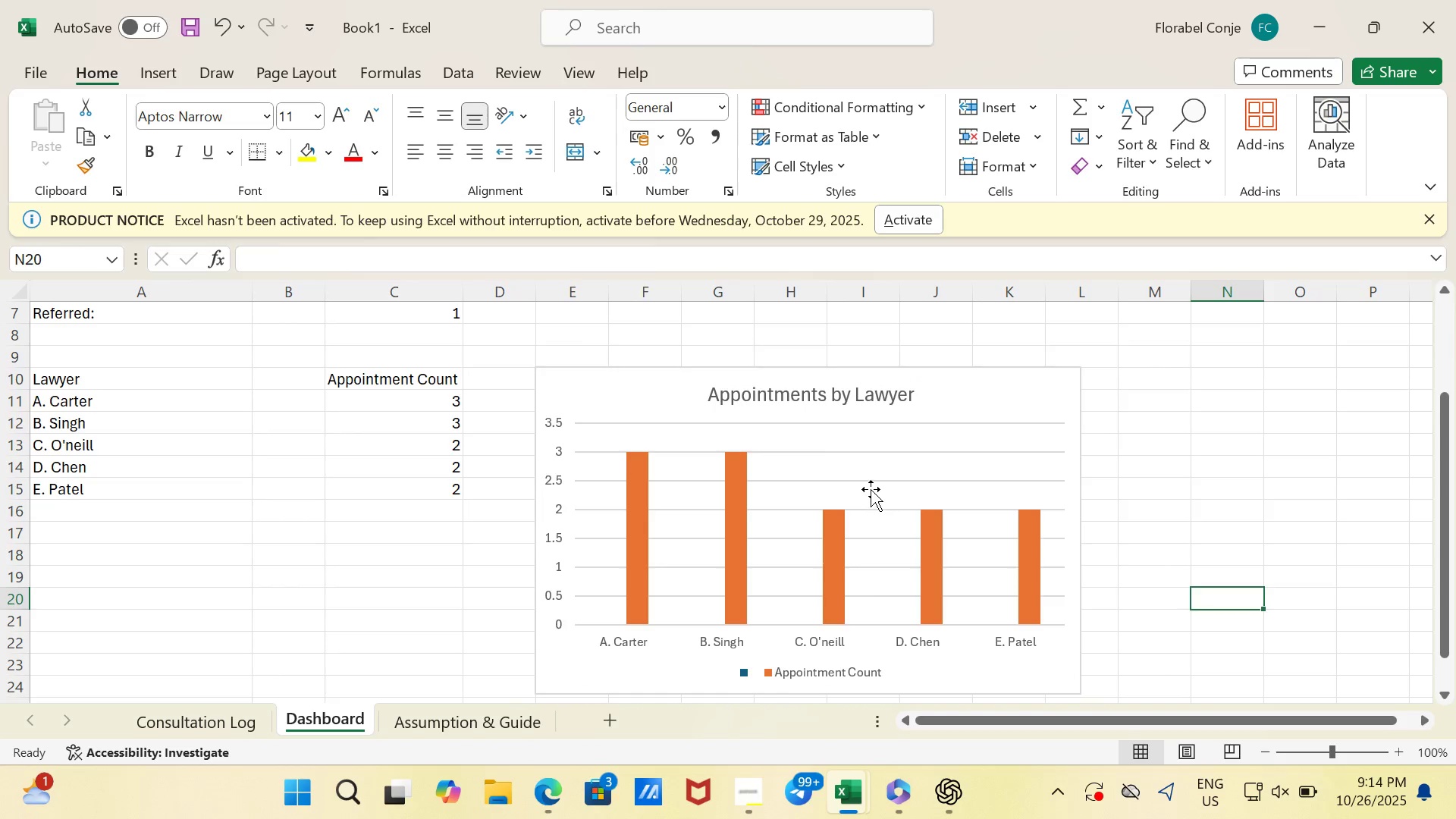 
scroll: coordinate [870, 488], scroll_direction: down, amount: 2.0
 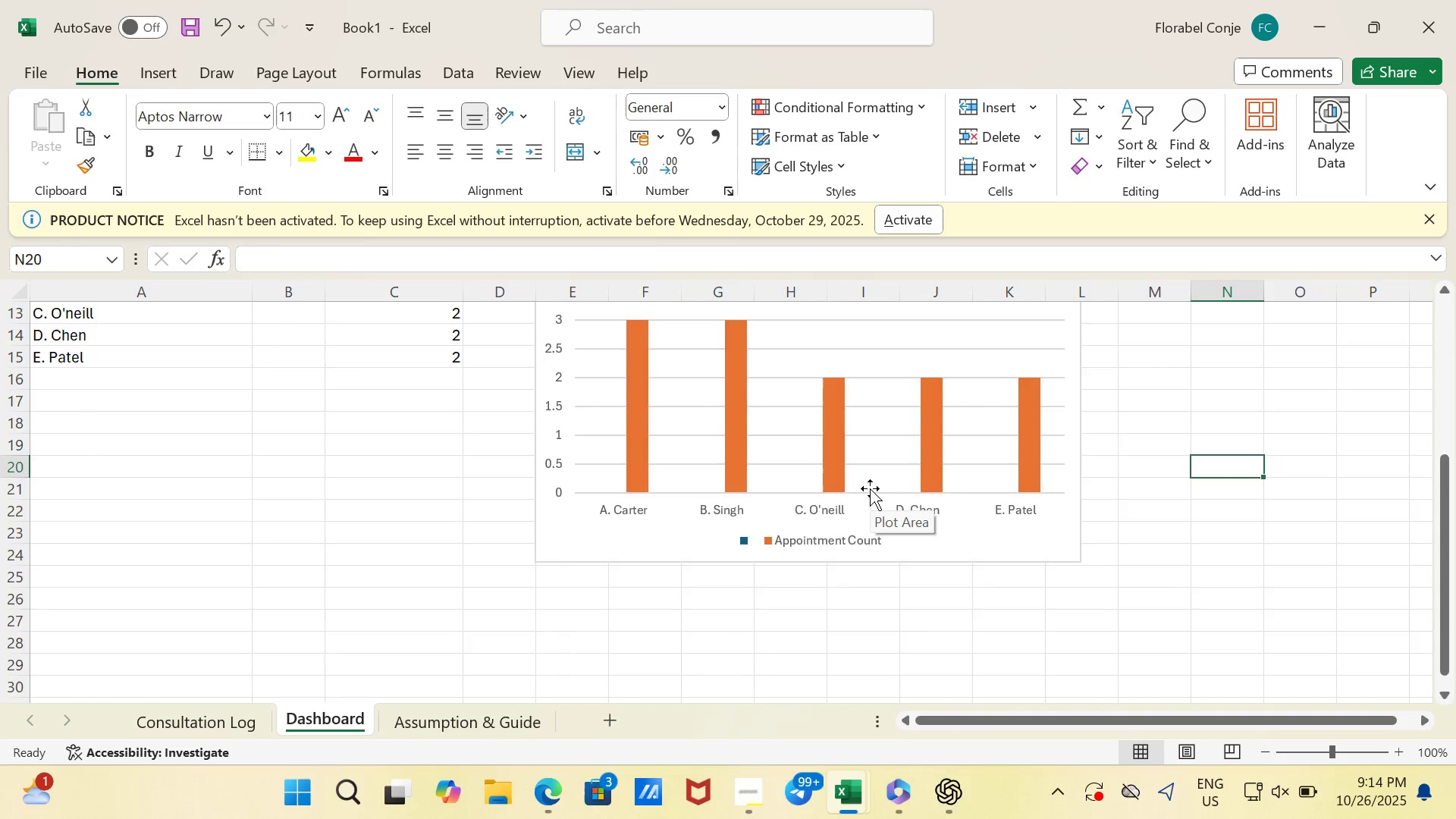 
scroll: coordinate [870, 488], scroll_direction: up, amount: 2.0
 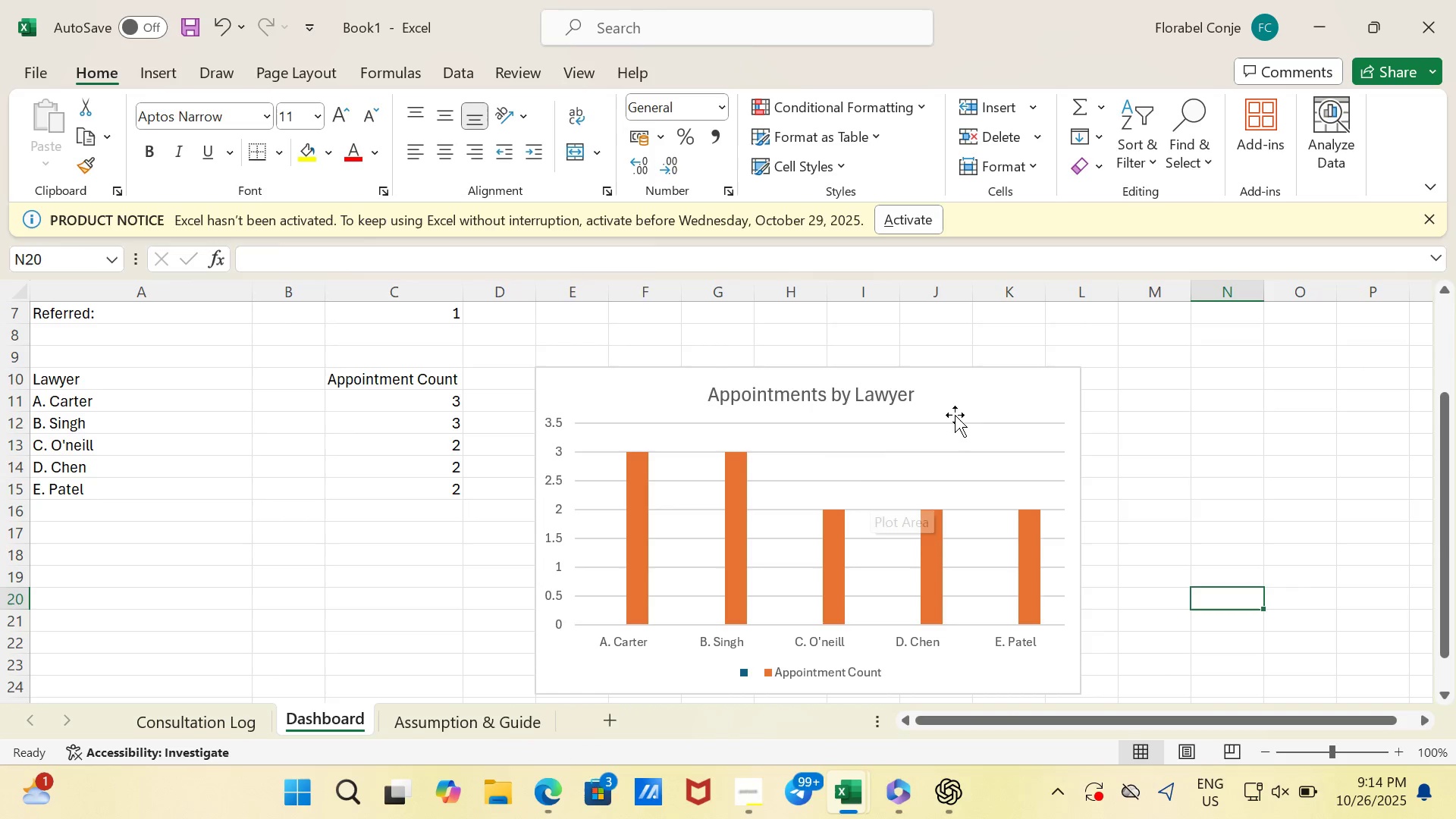 
mouse_move([985, 398])
 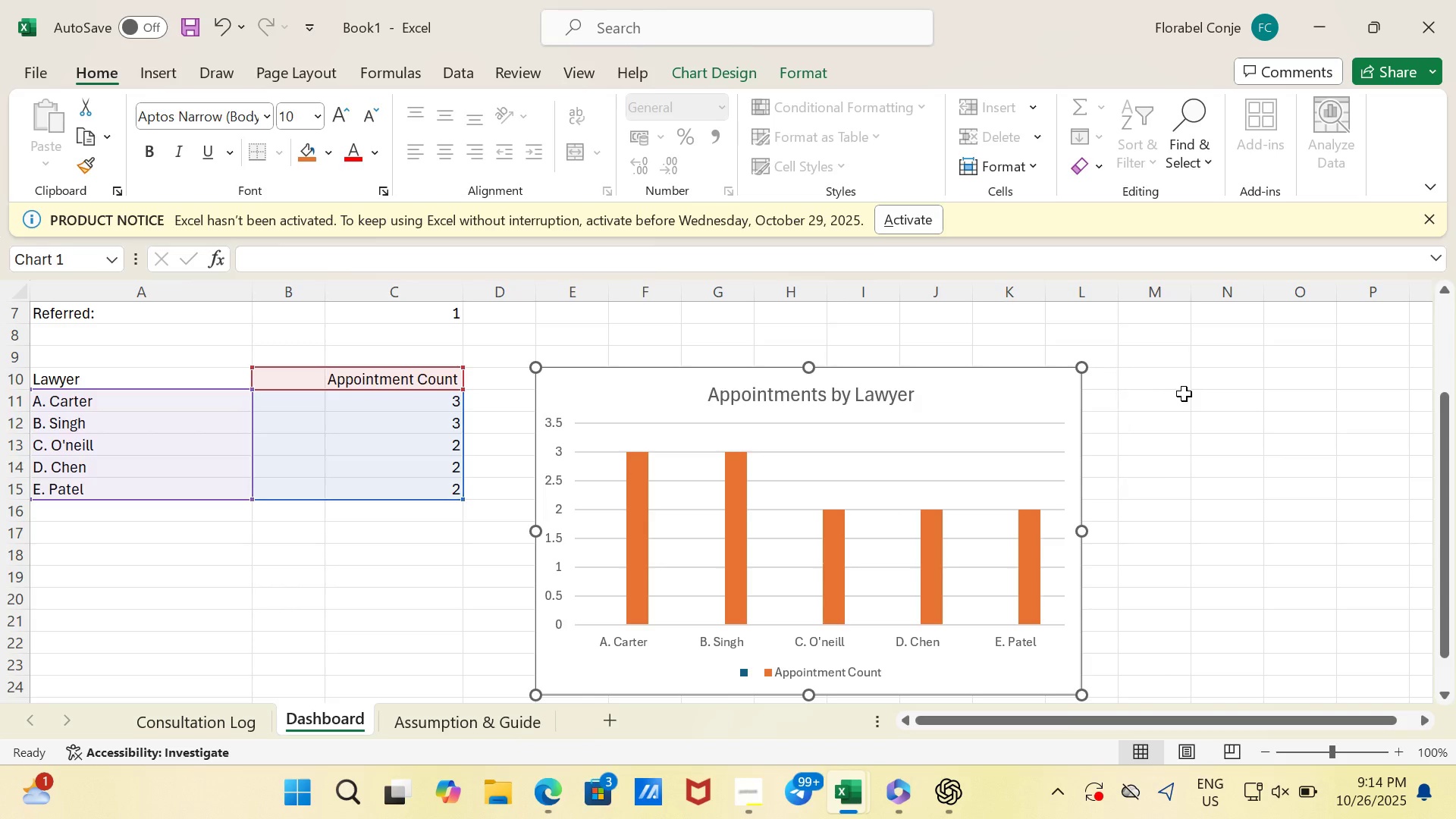 
left_click([1184, 394])
 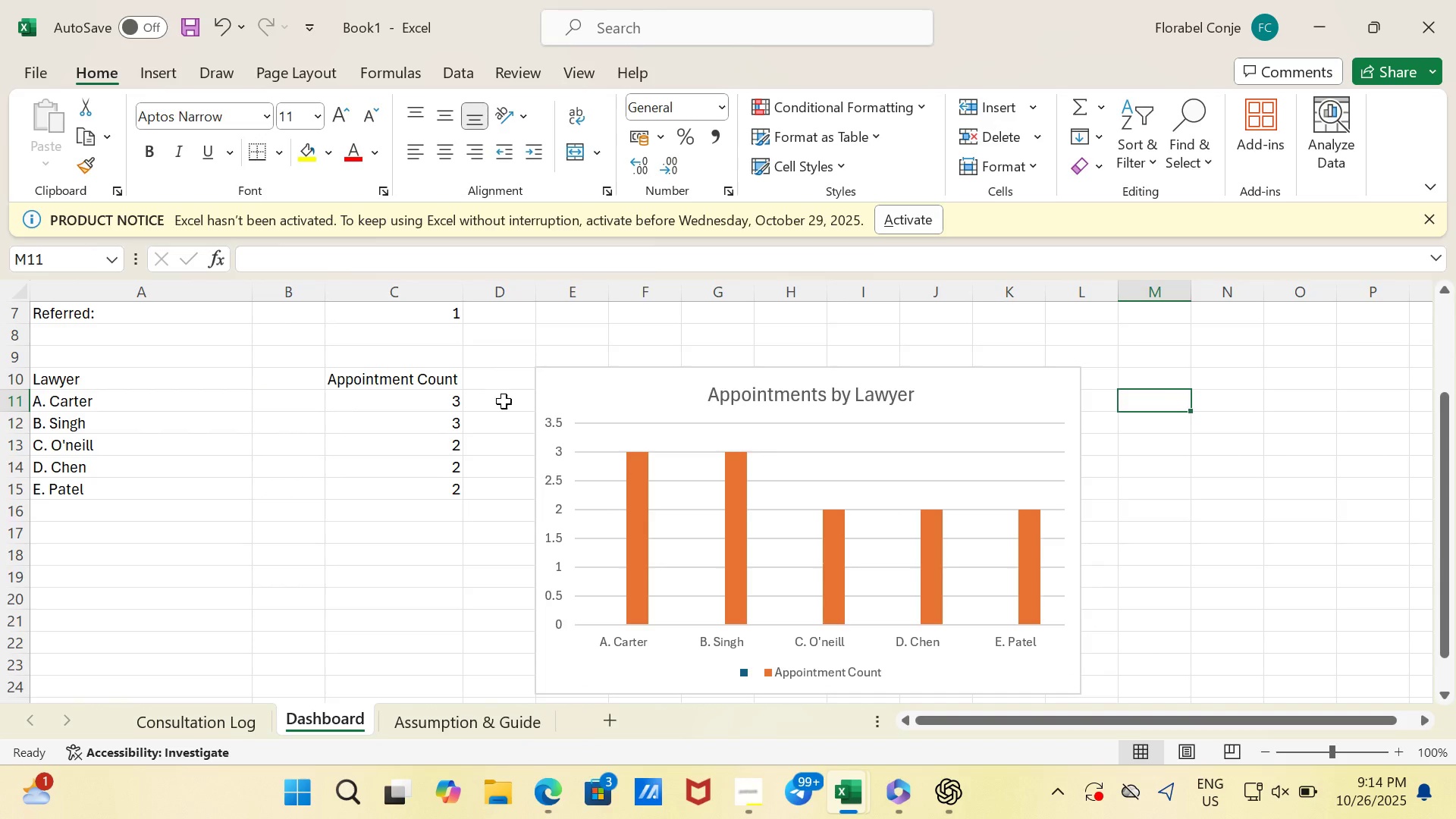 
left_click([589, 394])
 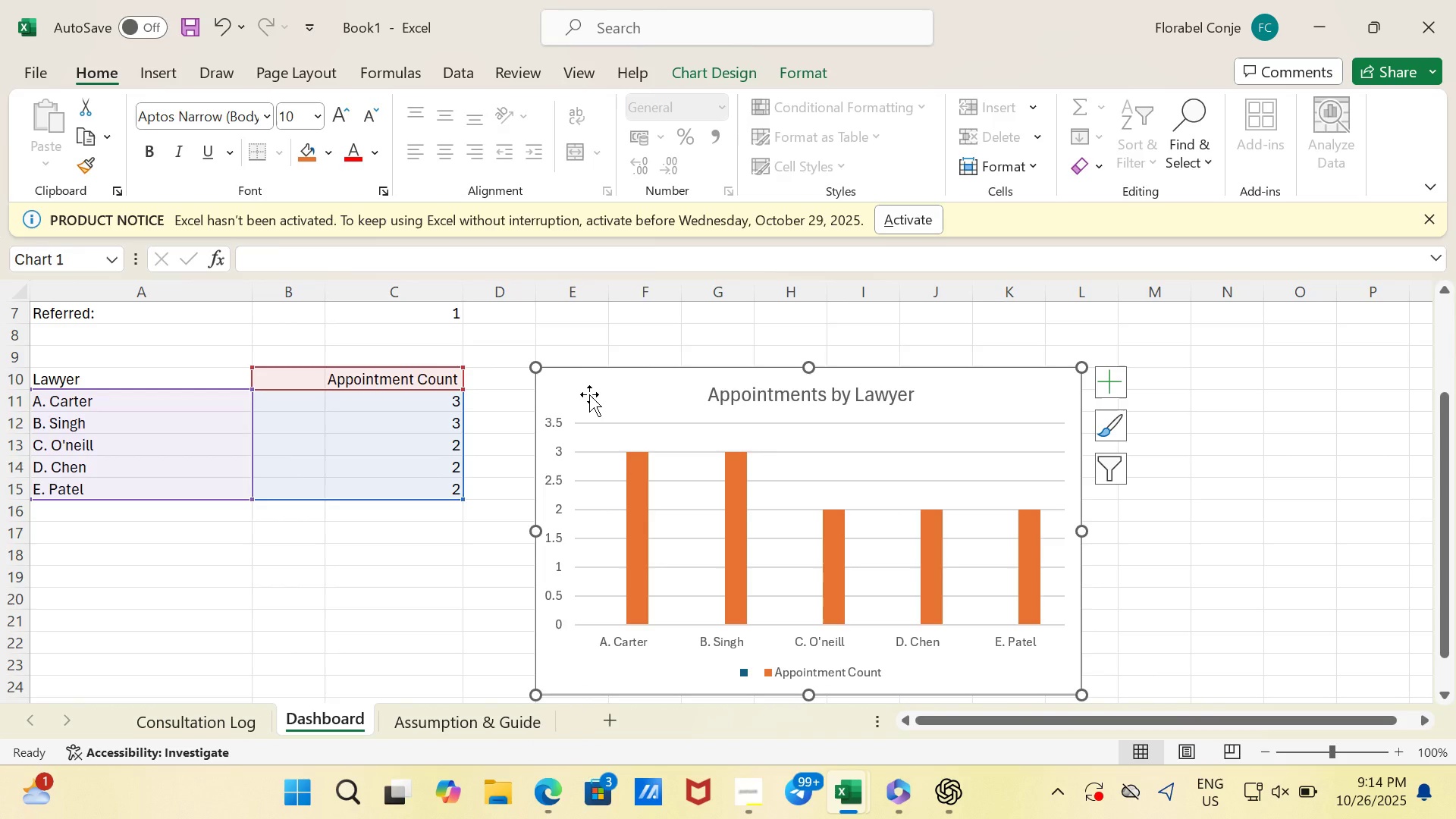 
wait(8.02)
 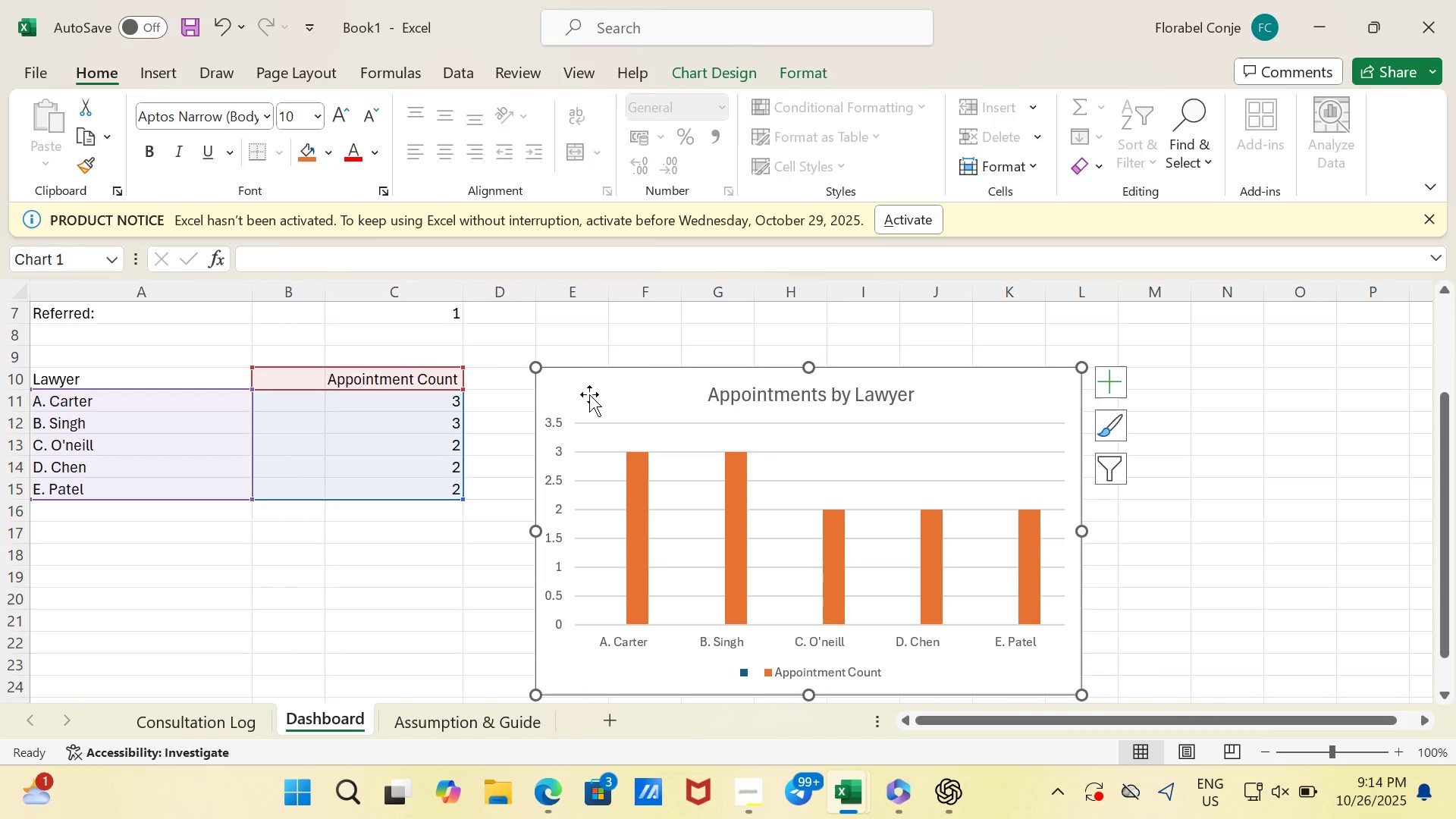 
left_click([848, 676])
 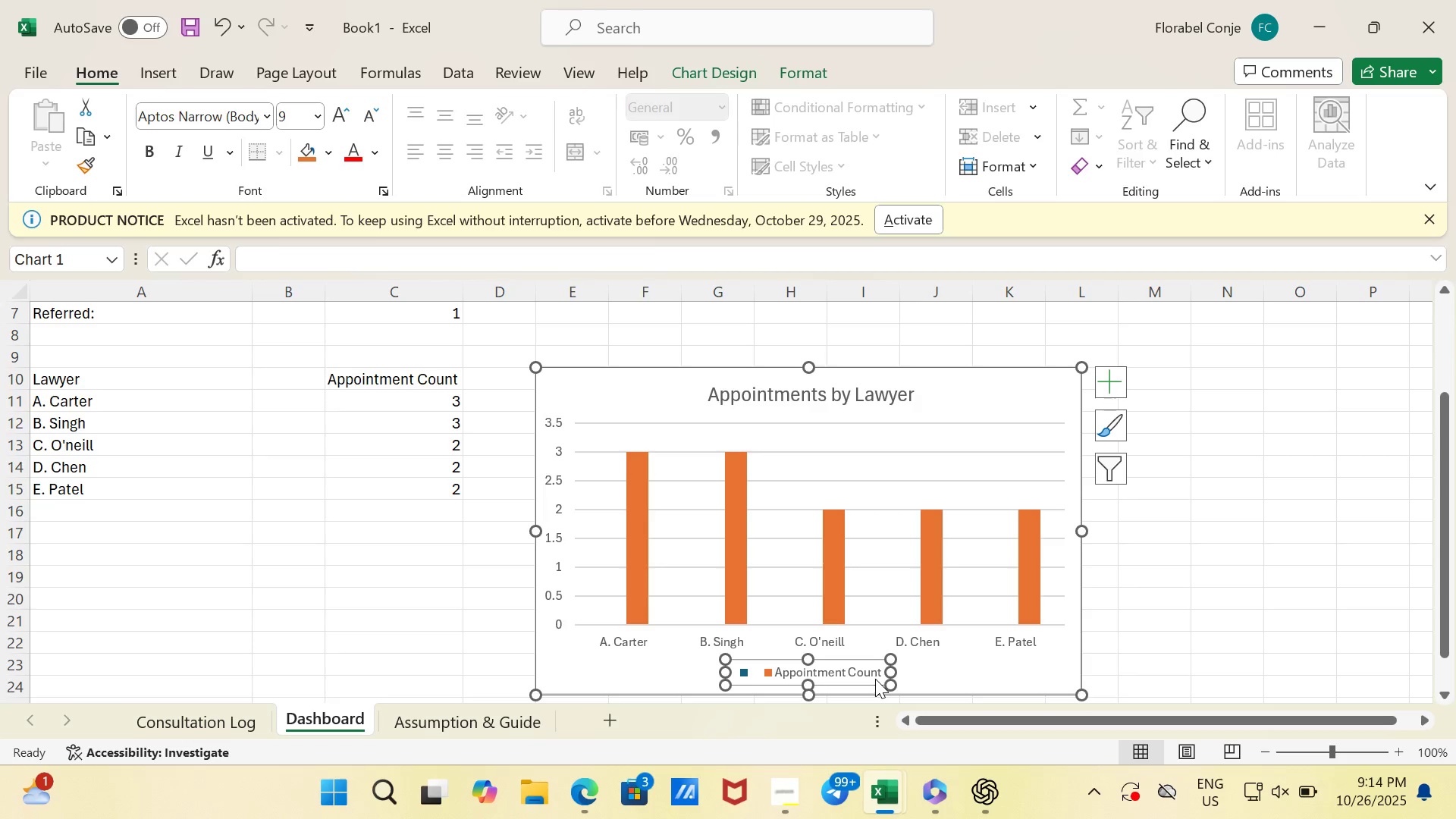 
wait(14.14)
 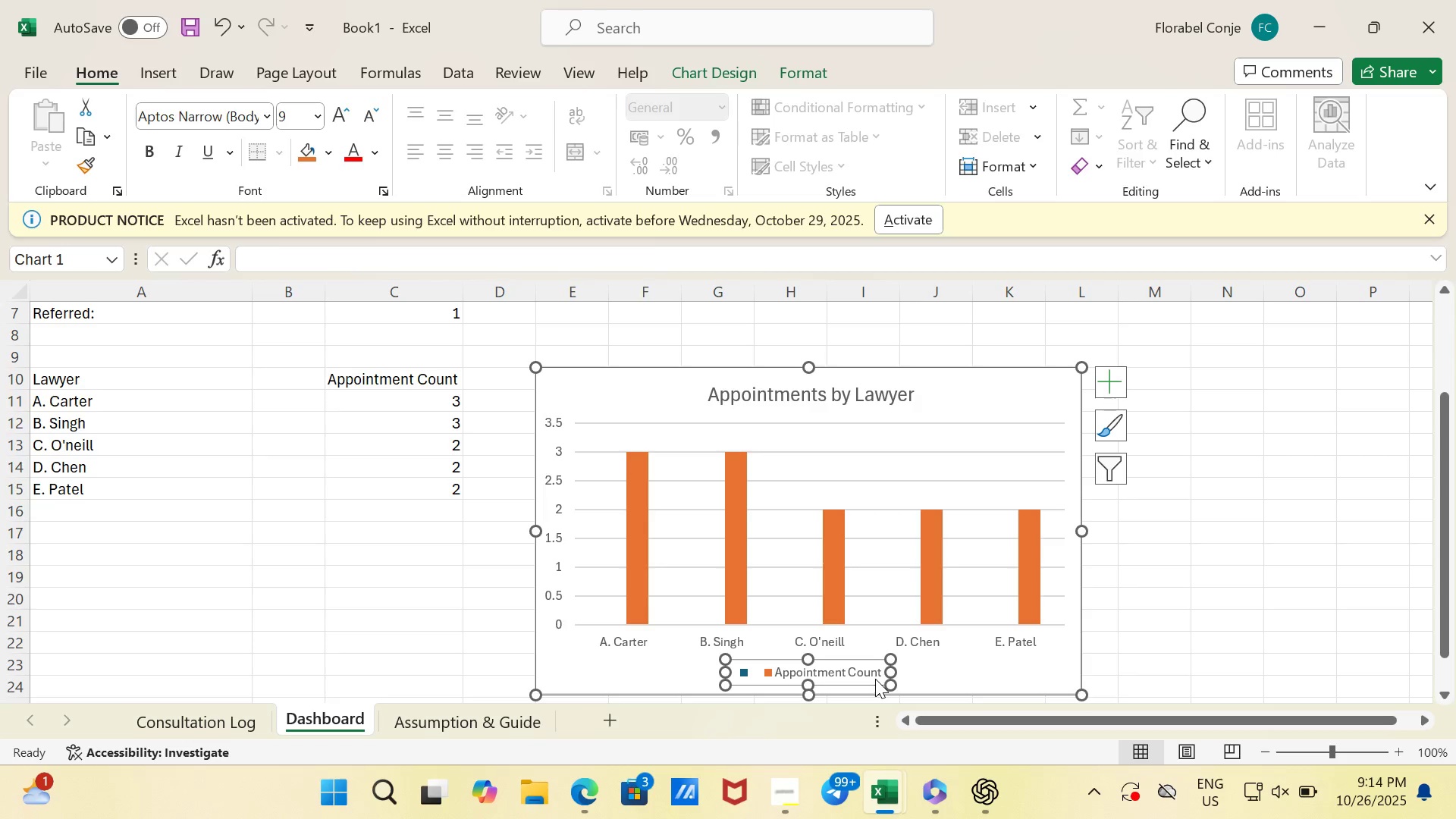 
right_click([868, 669])
 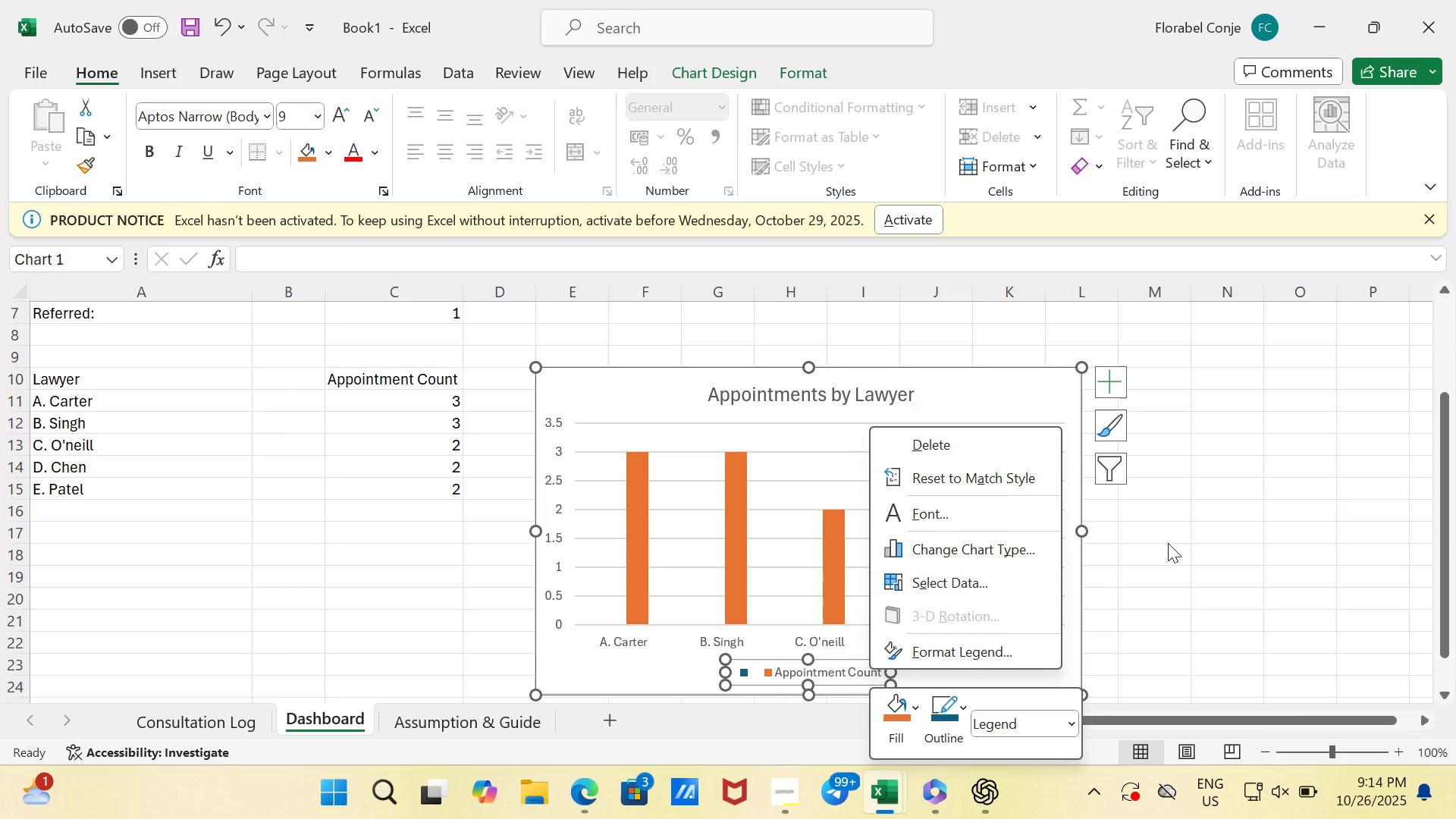 
left_click([1168, 543])
 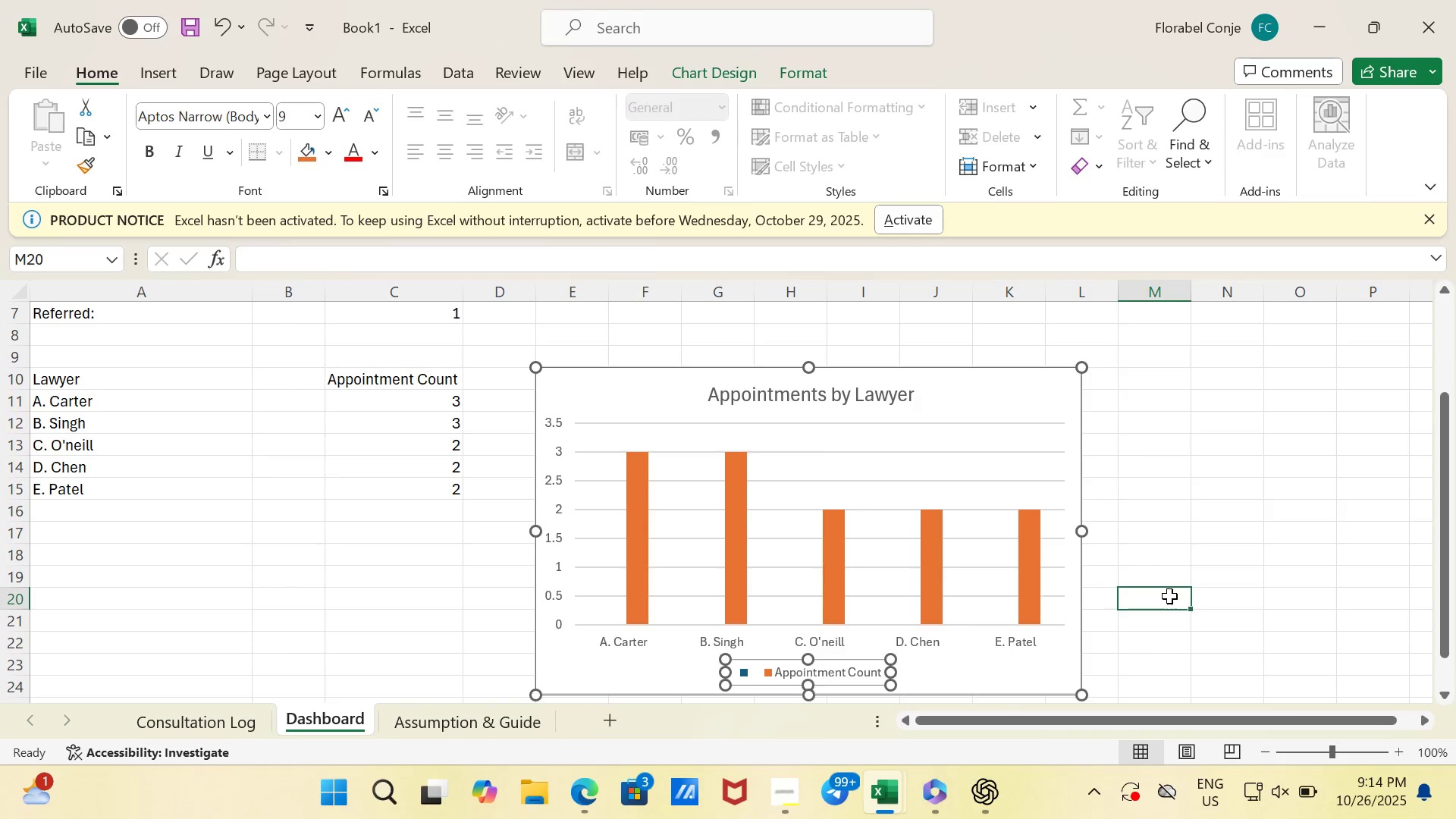 
left_click([1169, 596])
 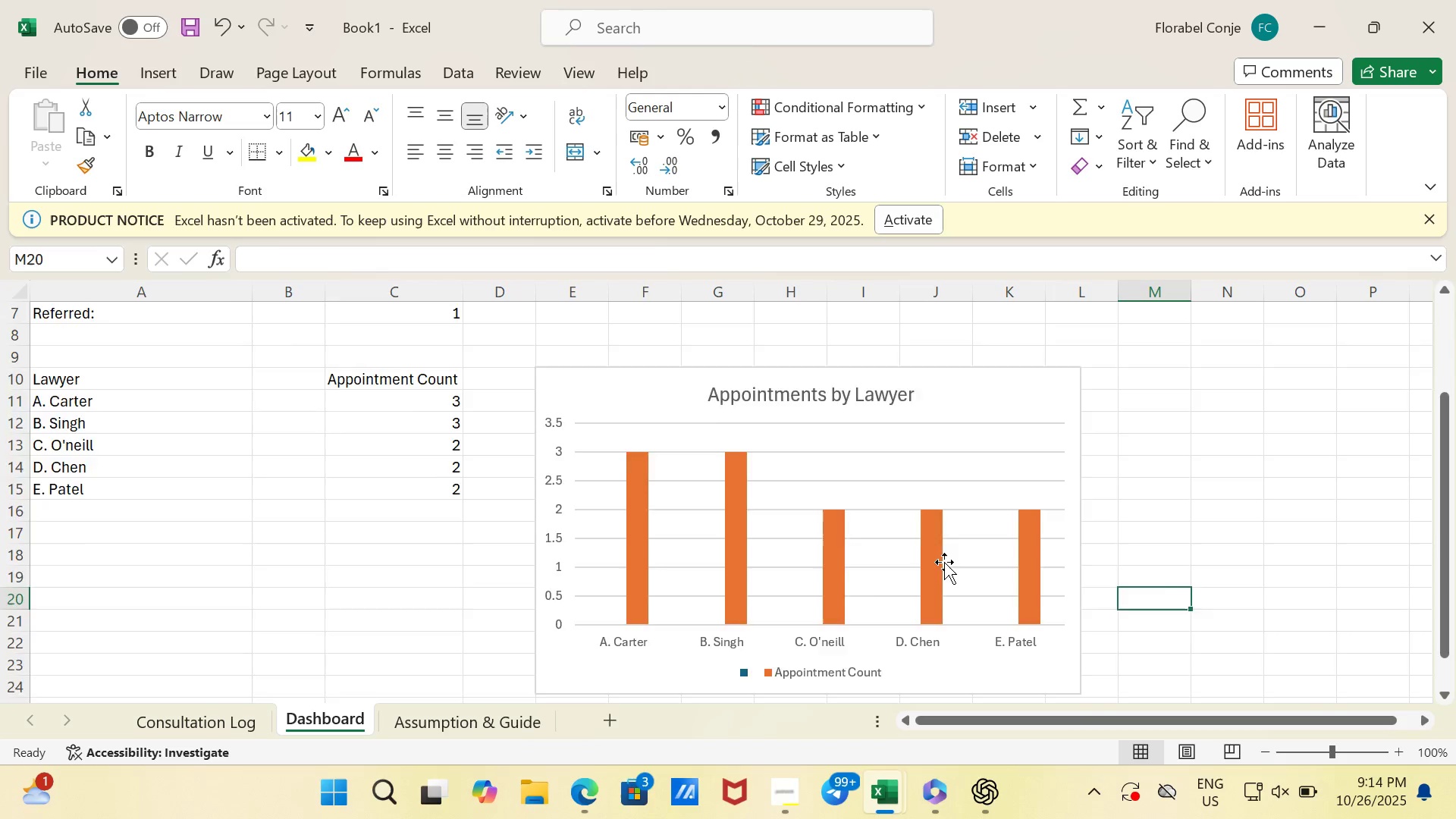 
scroll: coordinate [944, 561], scroll_direction: up, amount: 9.0
 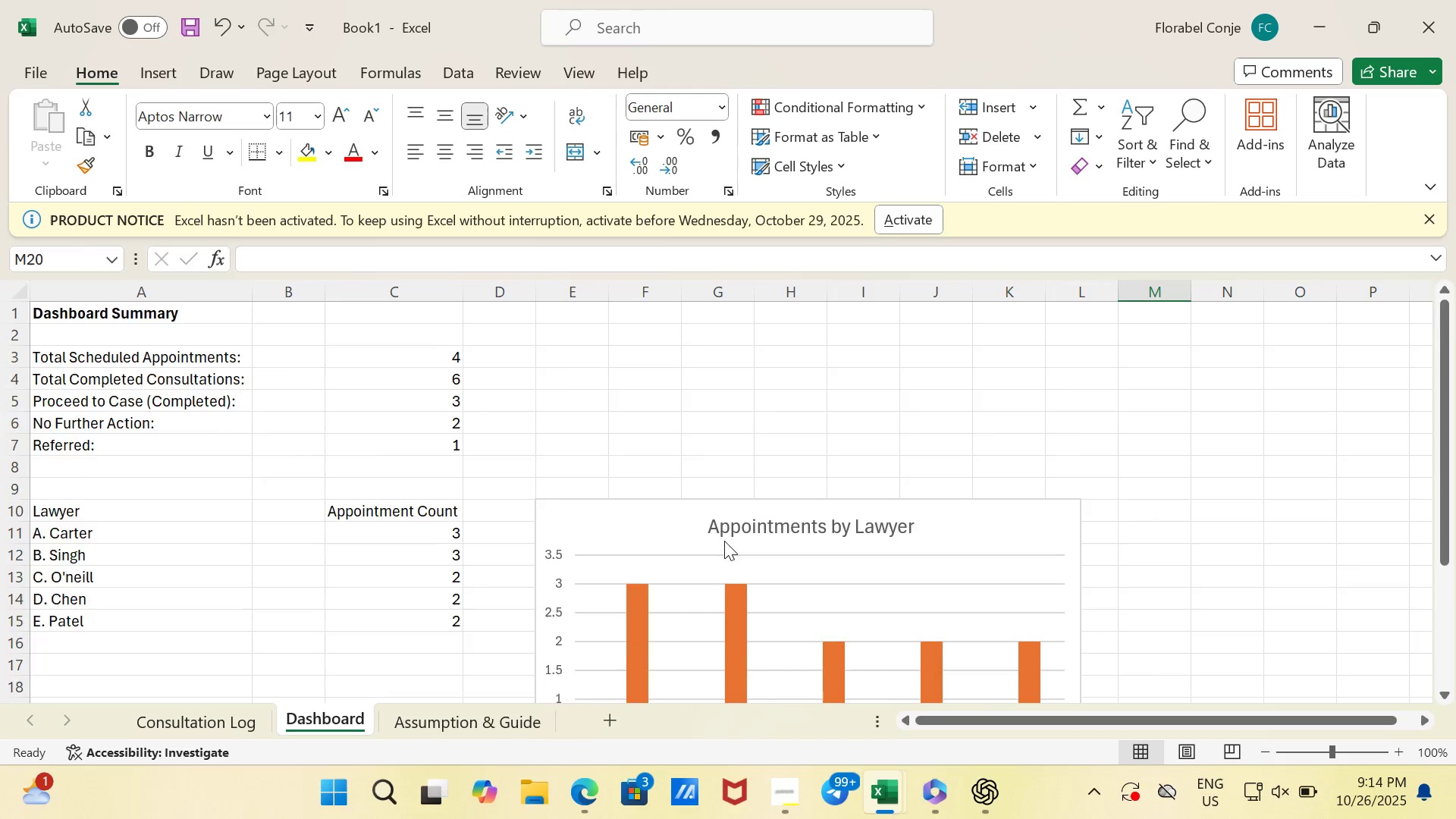 
scroll: coordinate [724, 541], scroll_direction: down, amount: 1.0
 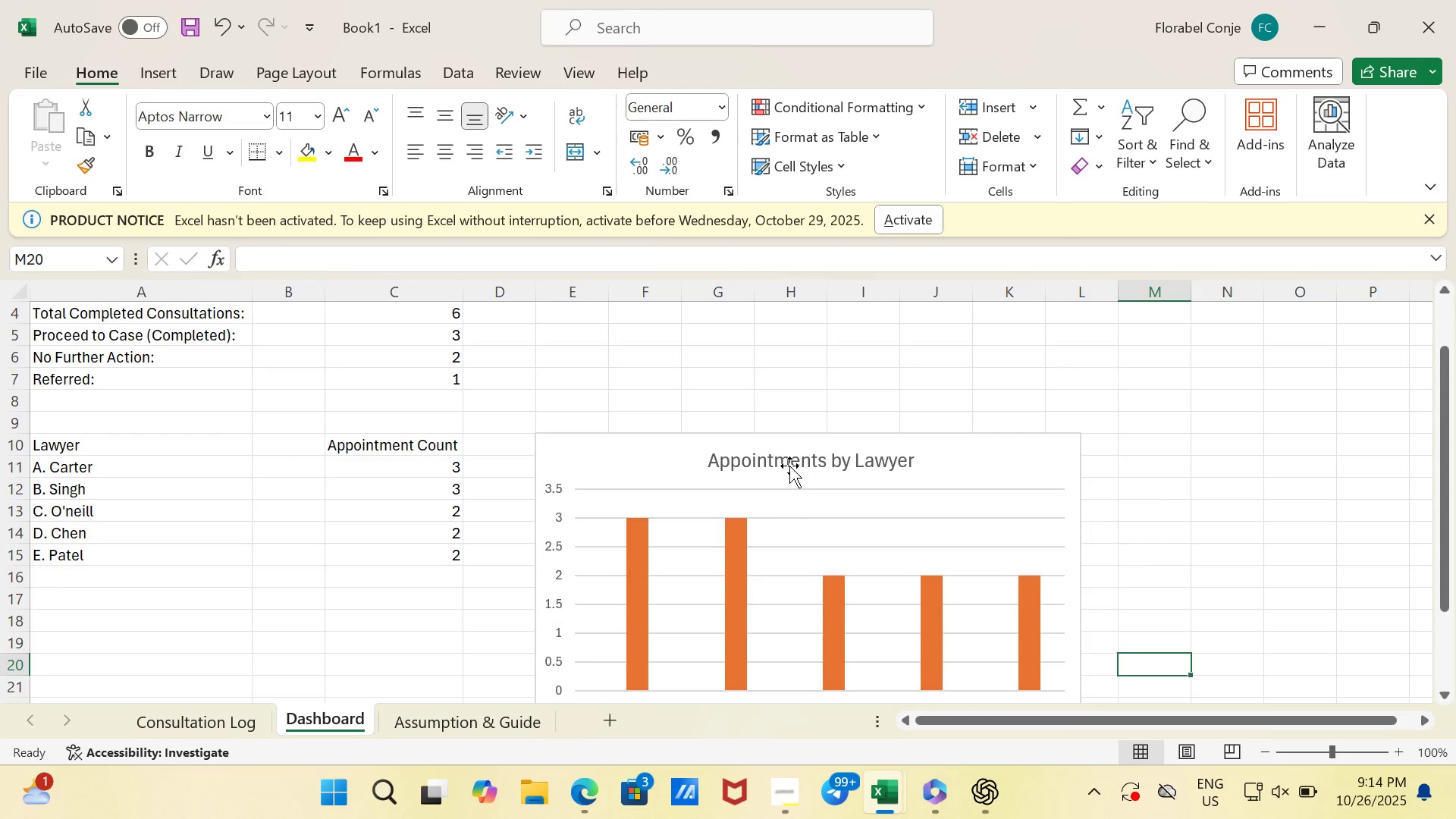 
left_click_drag(start_coordinate=[789, 466], to_coordinate=[790, 498])
 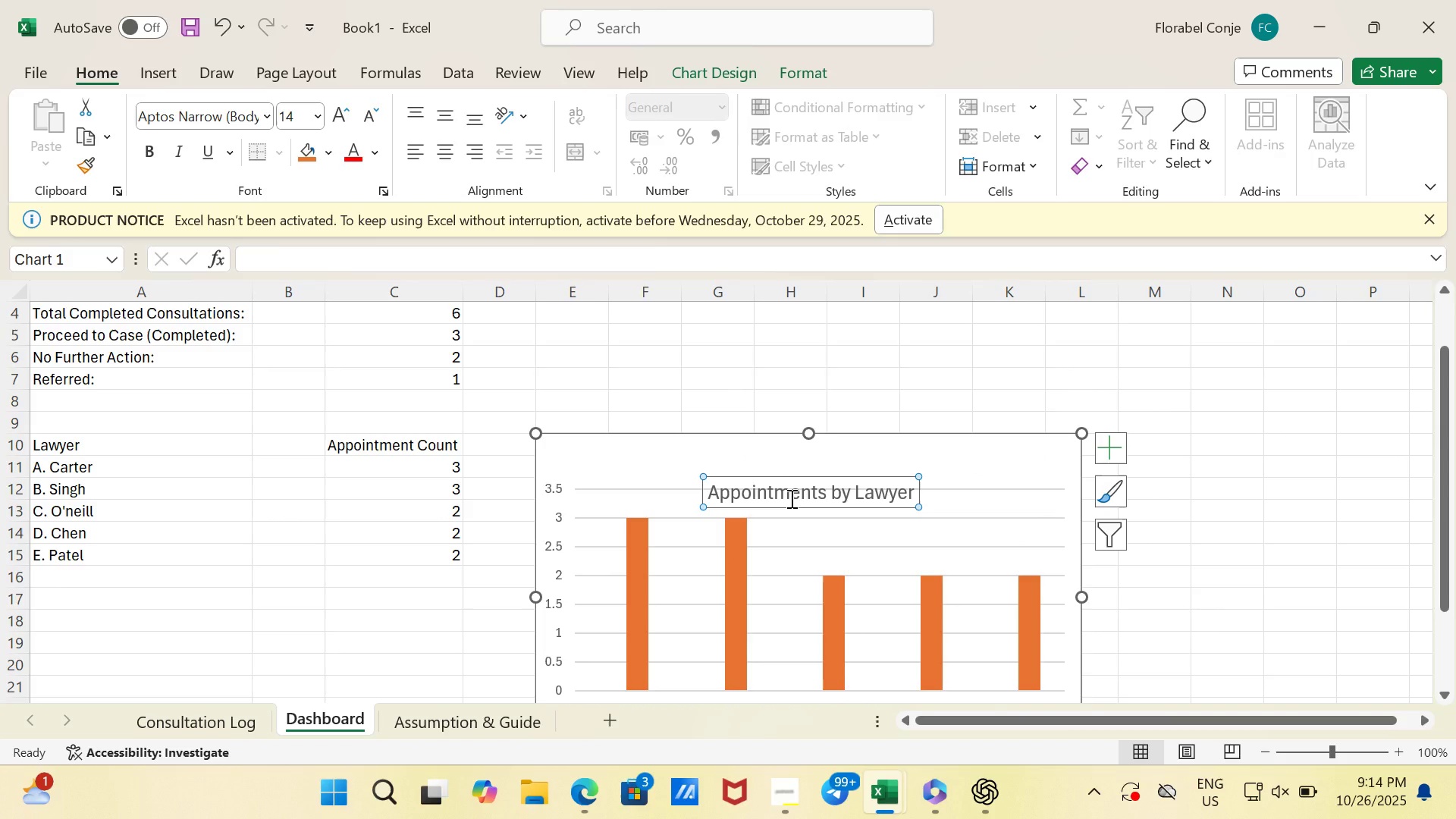 
key(Control+ControlLeft)
 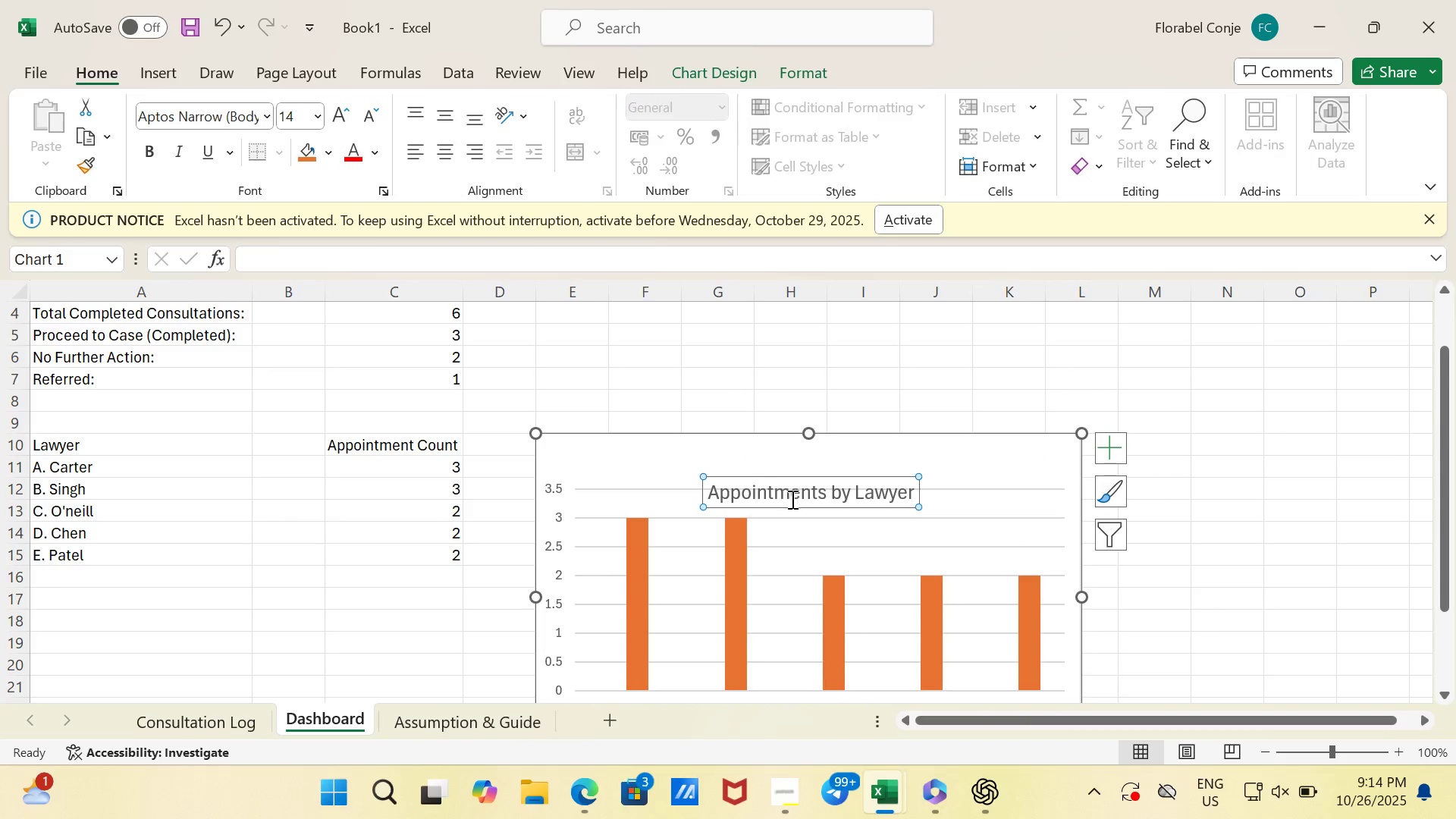 
key(Control+Z)
 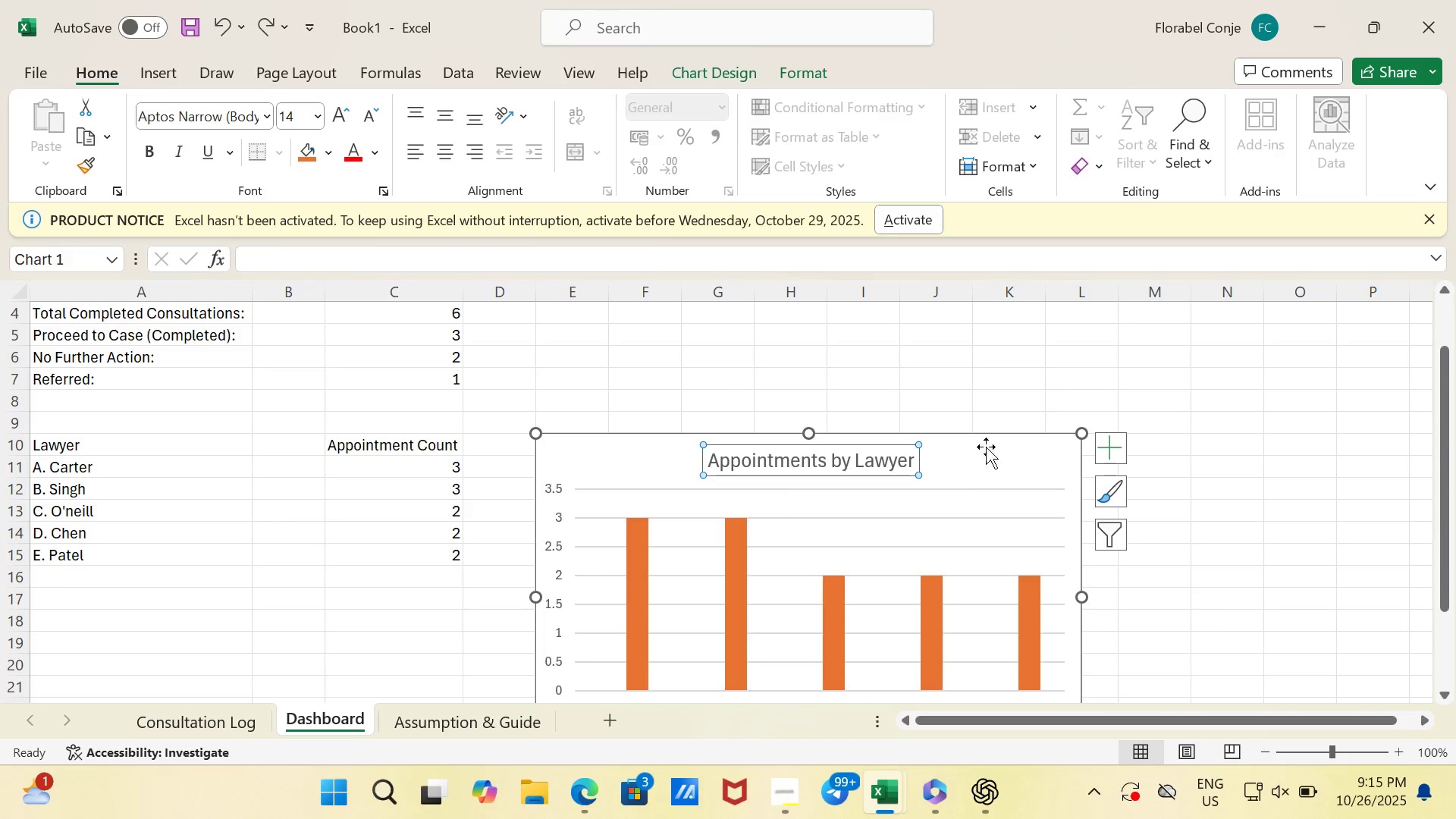 
left_click_drag(start_coordinate=[986, 447], to_coordinate=[987, 491])
 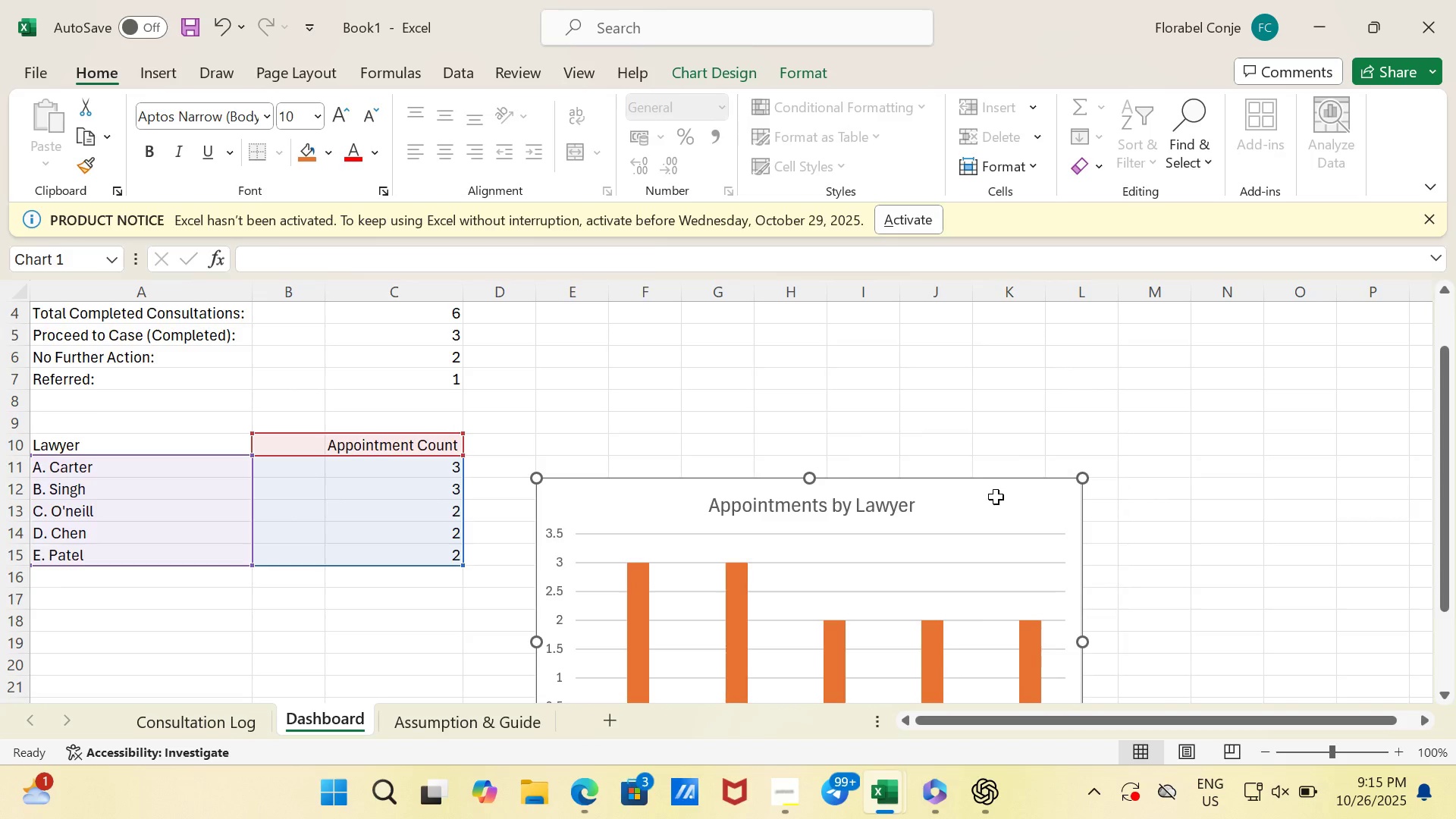 
scroll: coordinate [959, 560], scroll_direction: up, amount: 8.0
 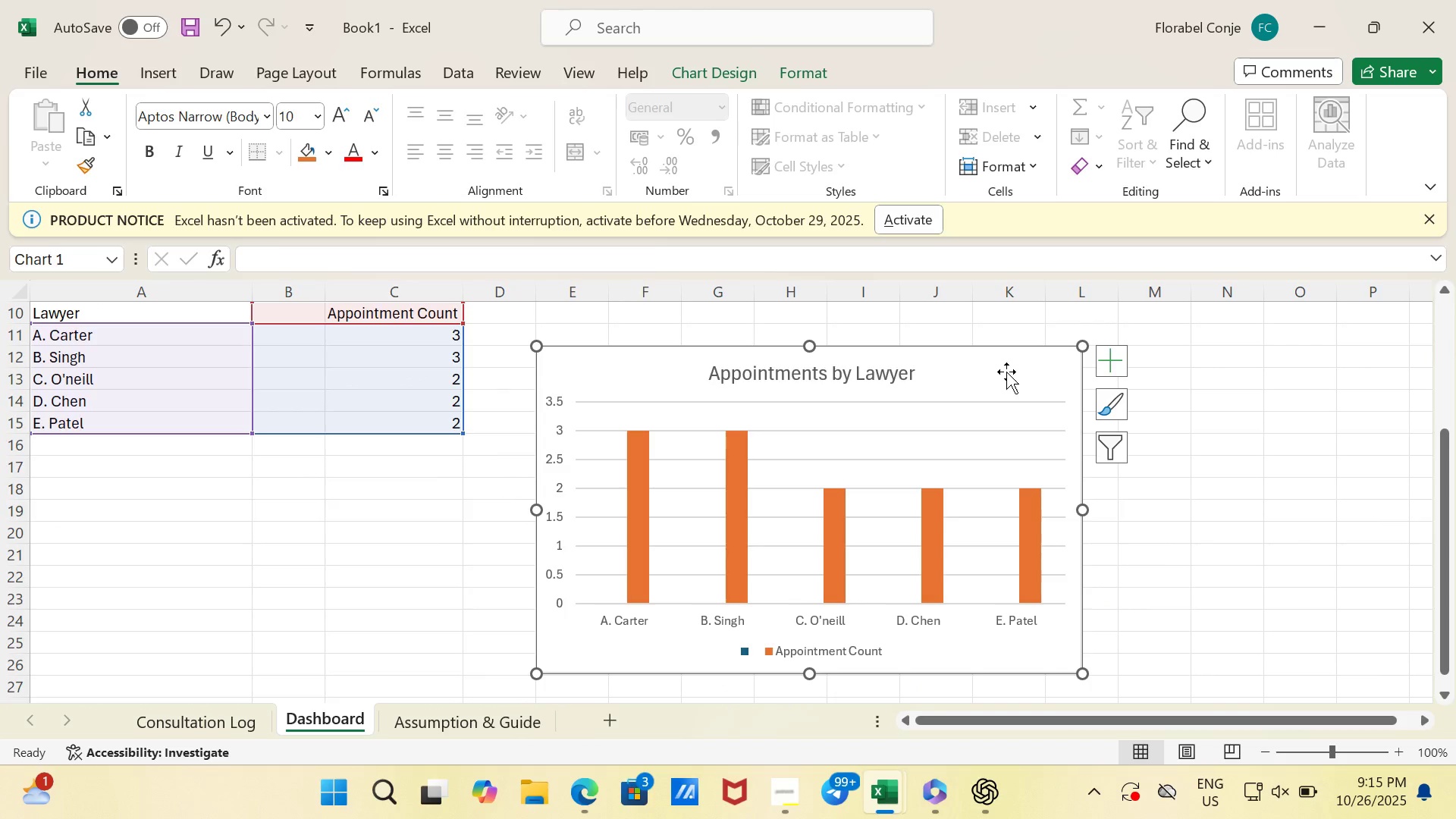 
left_click_drag(start_coordinate=[1006, 372], to_coordinate=[1006, 437])
 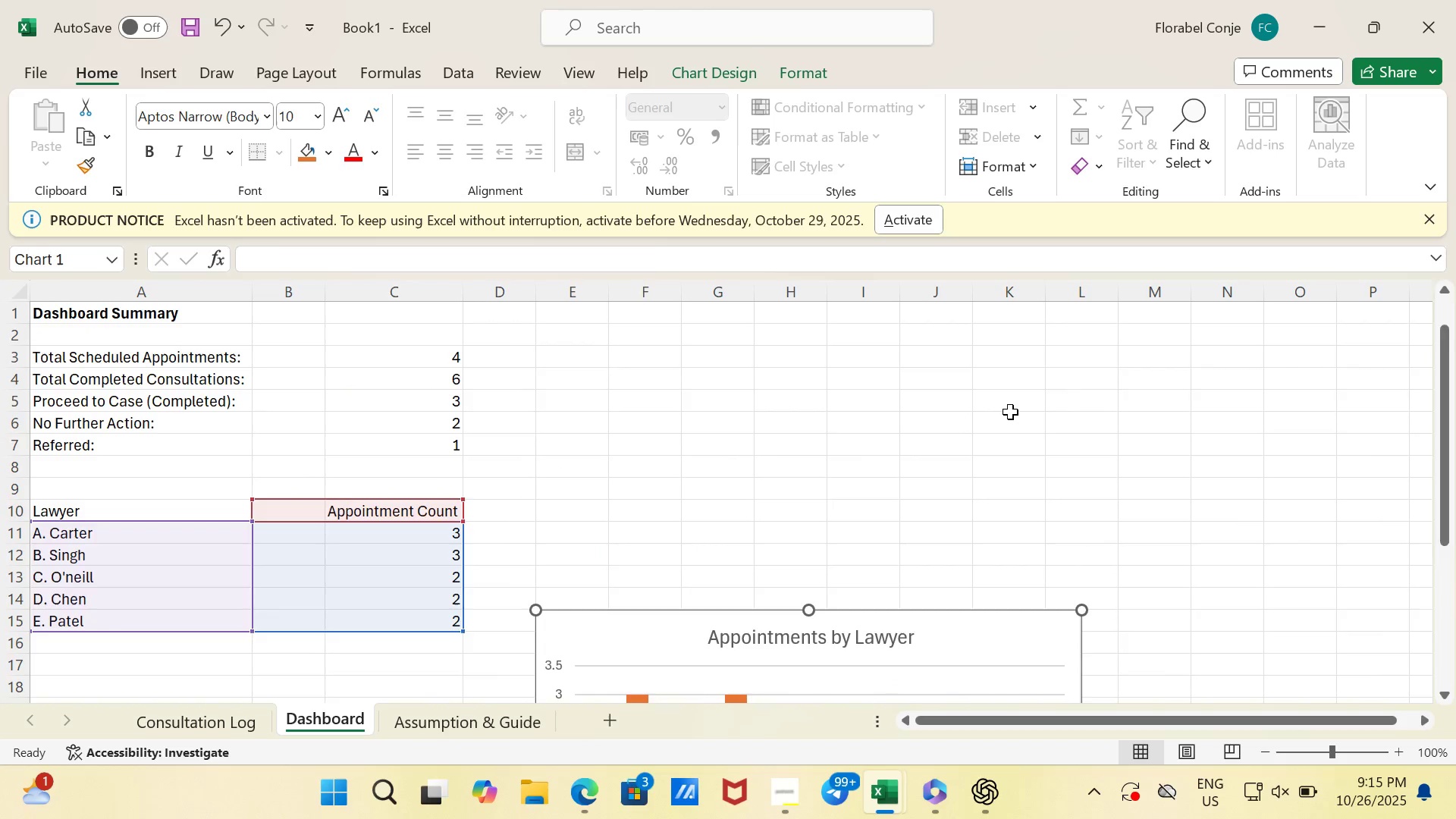 
scroll: coordinate [1015, 453], scroll_direction: up, amount: 16.0
 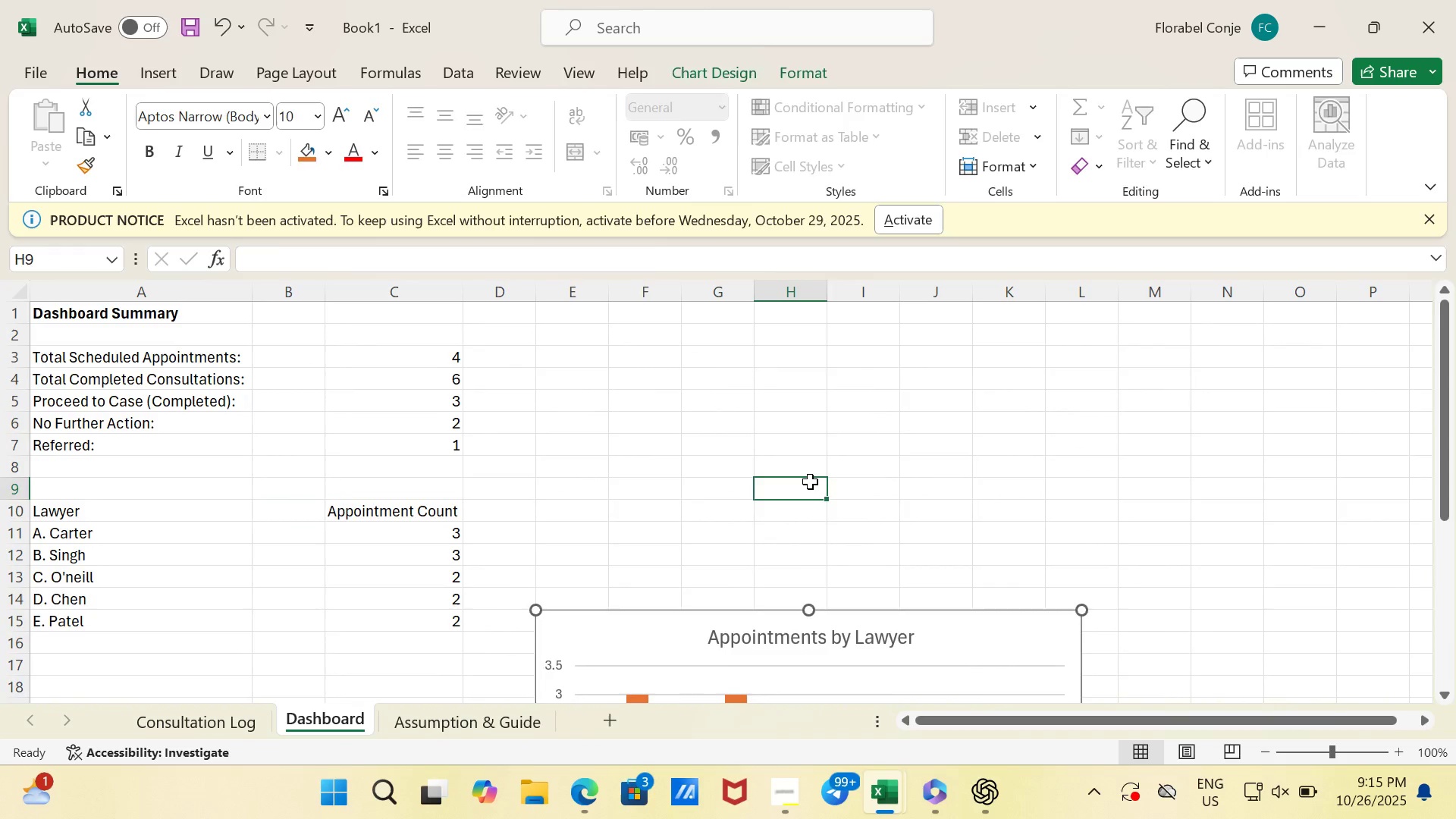 
left_click([810, 482])
 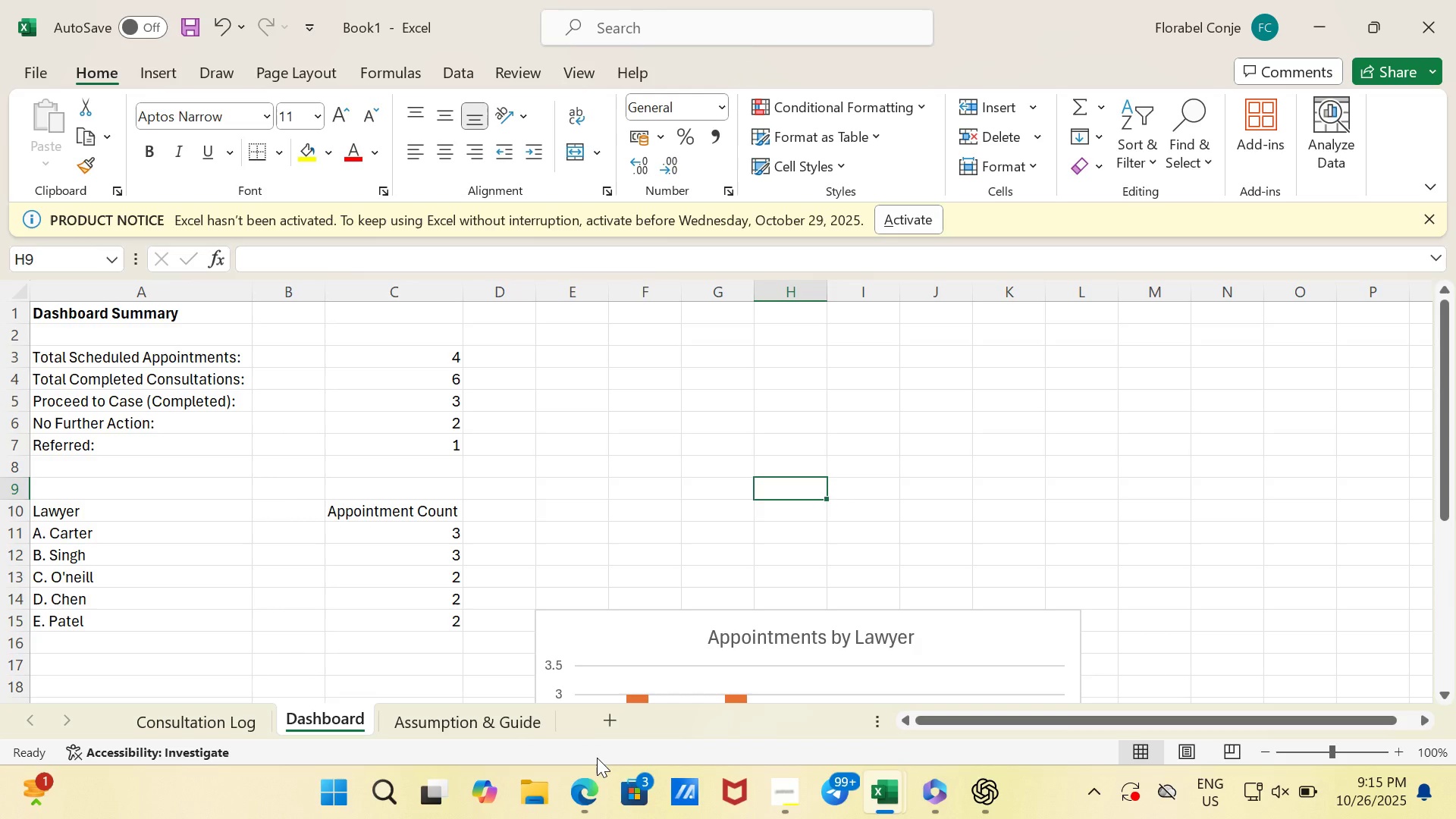 
wait(12.46)
 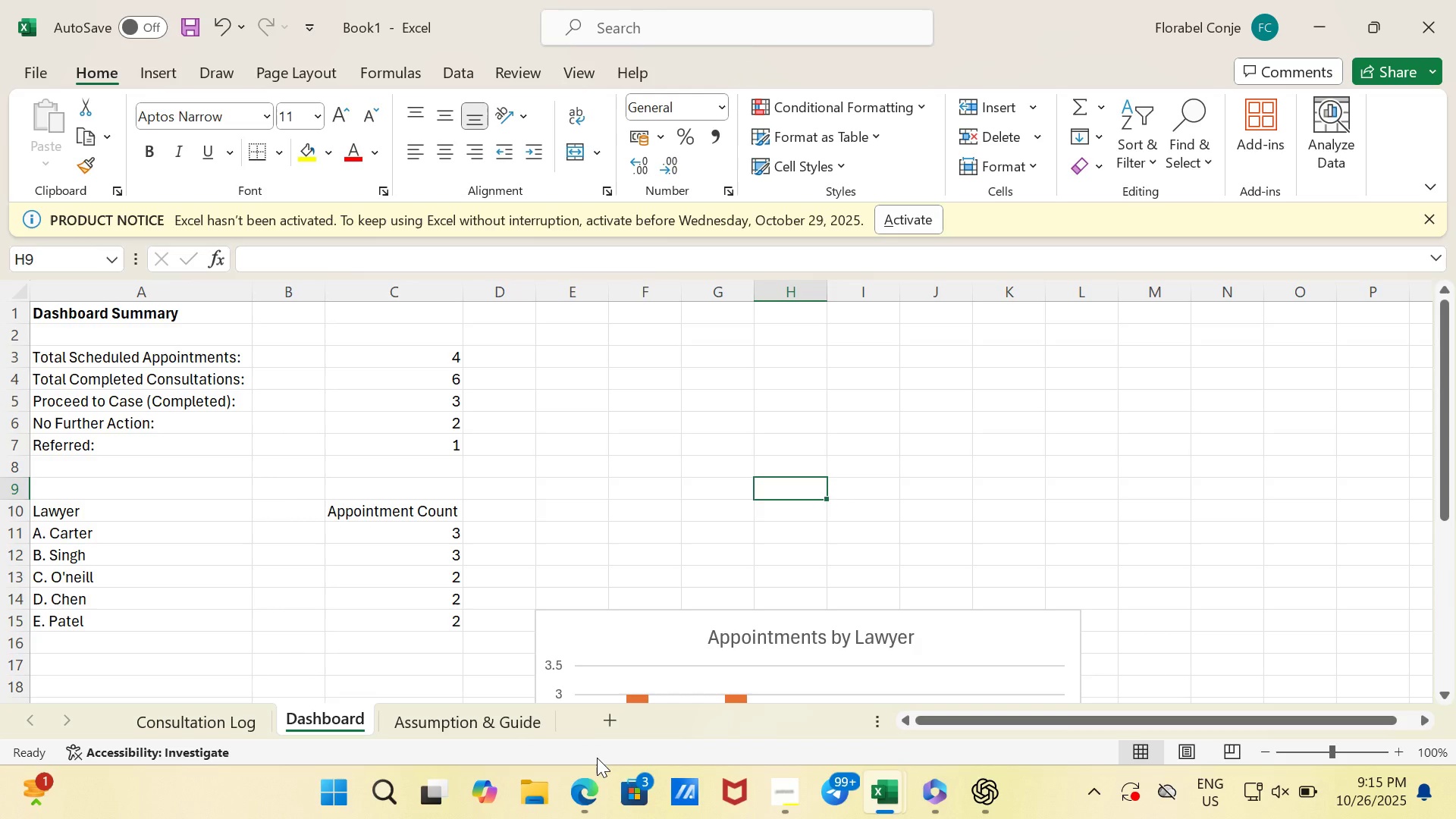 
left_click_drag(start_coordinate=[167, 353], to_coordinate=[400, 438])
 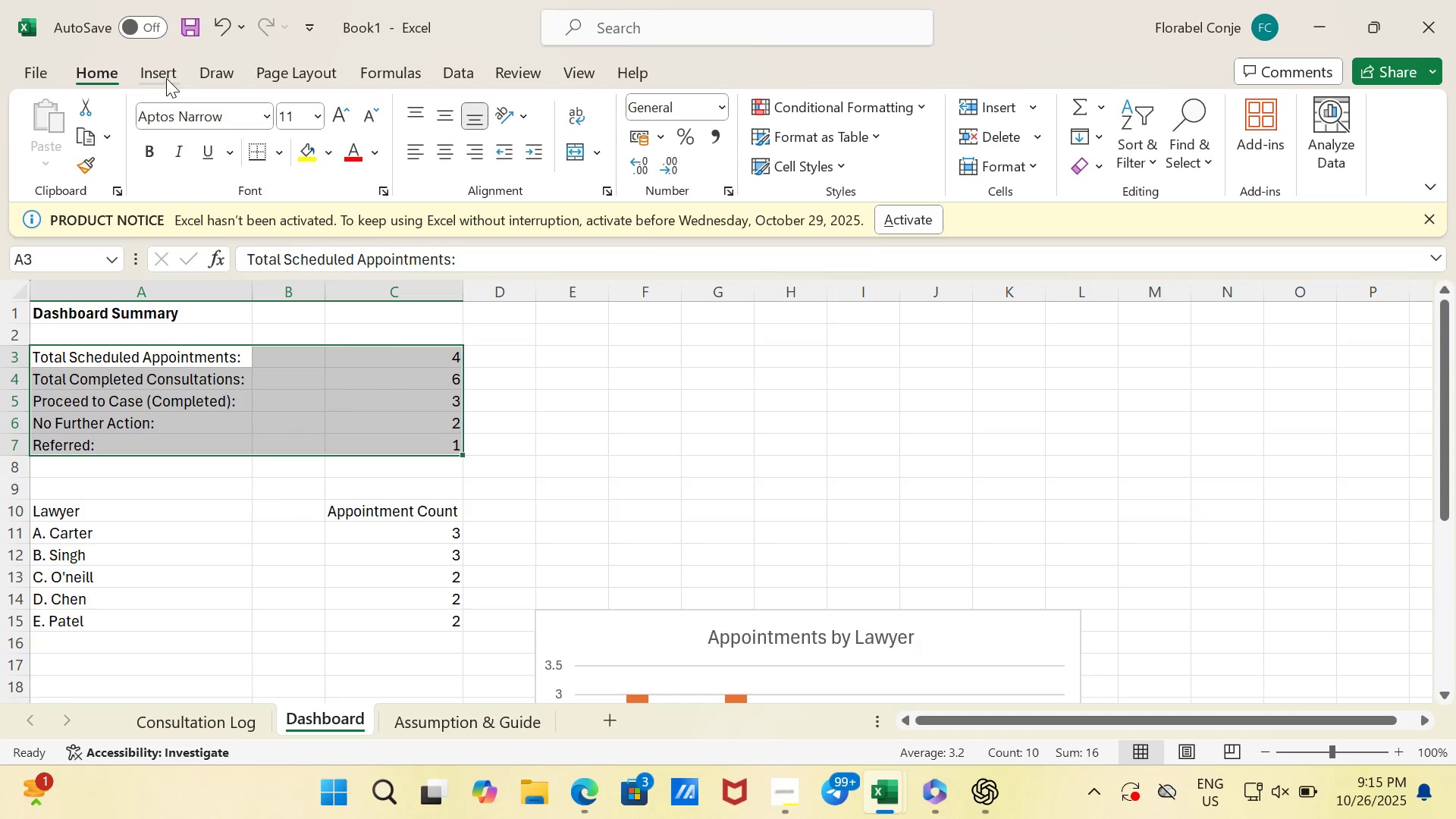 
left_click([167, 77])
 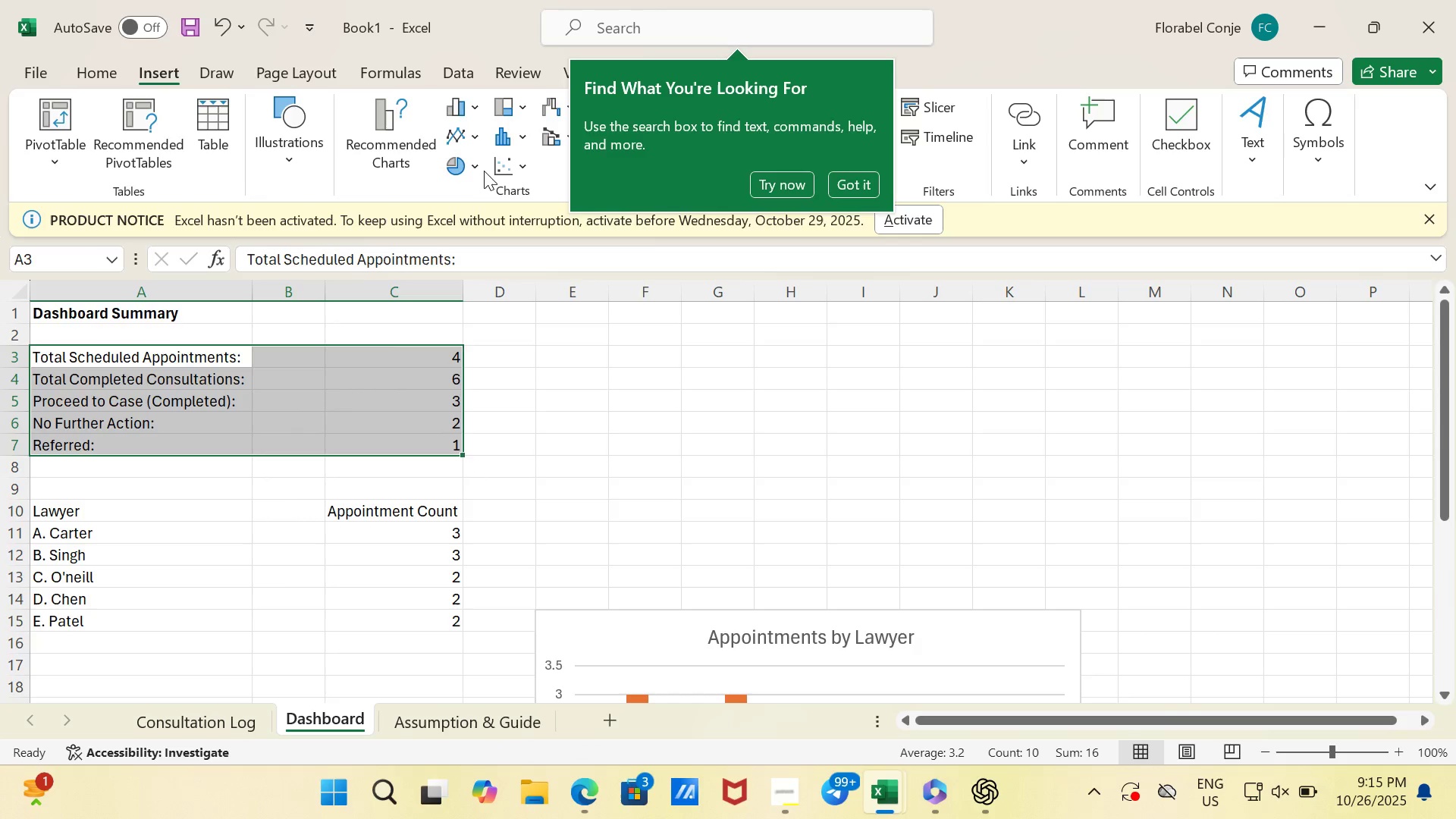 
left_click([475, 171])
 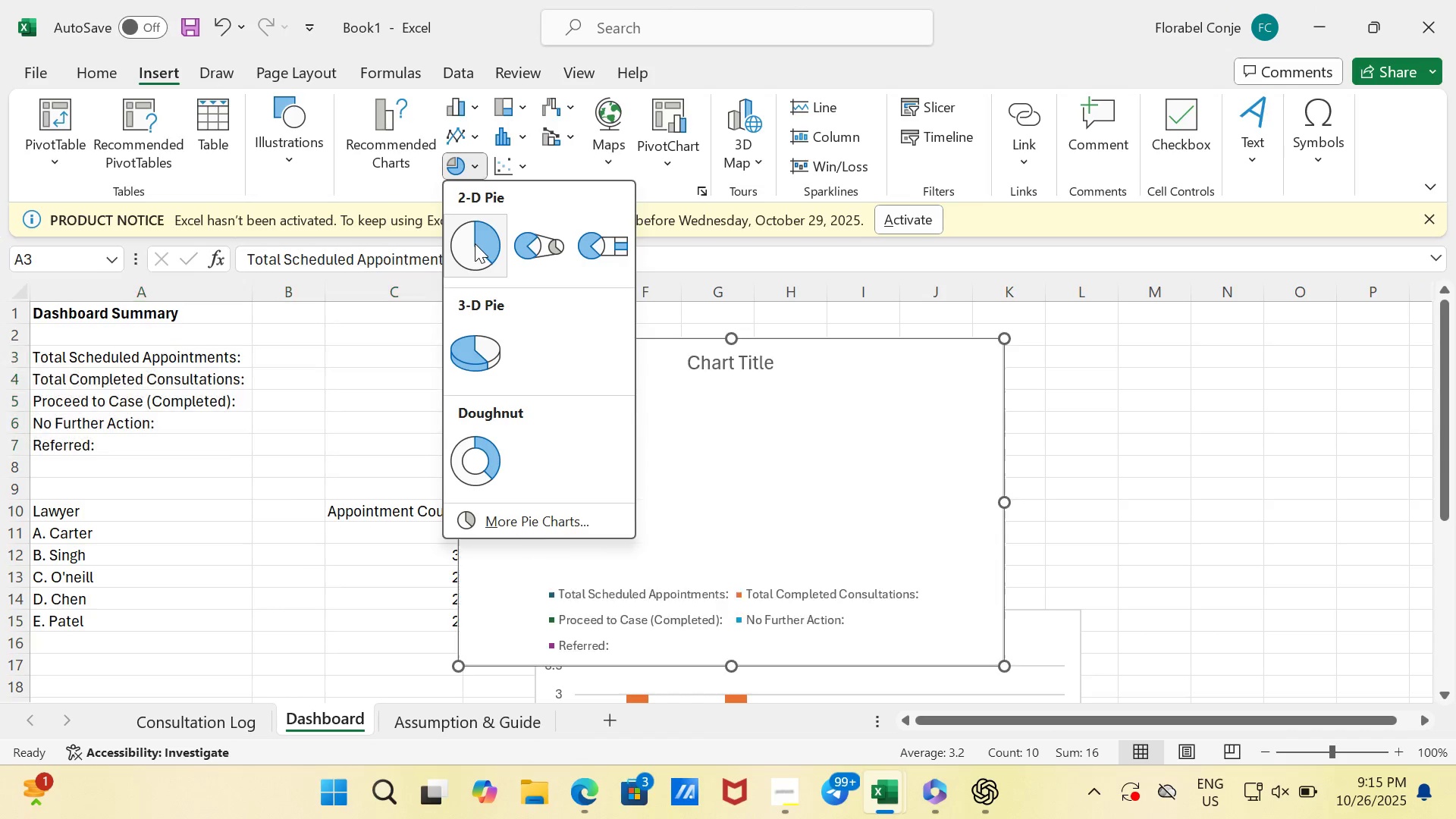 
left_click([475, 243])
 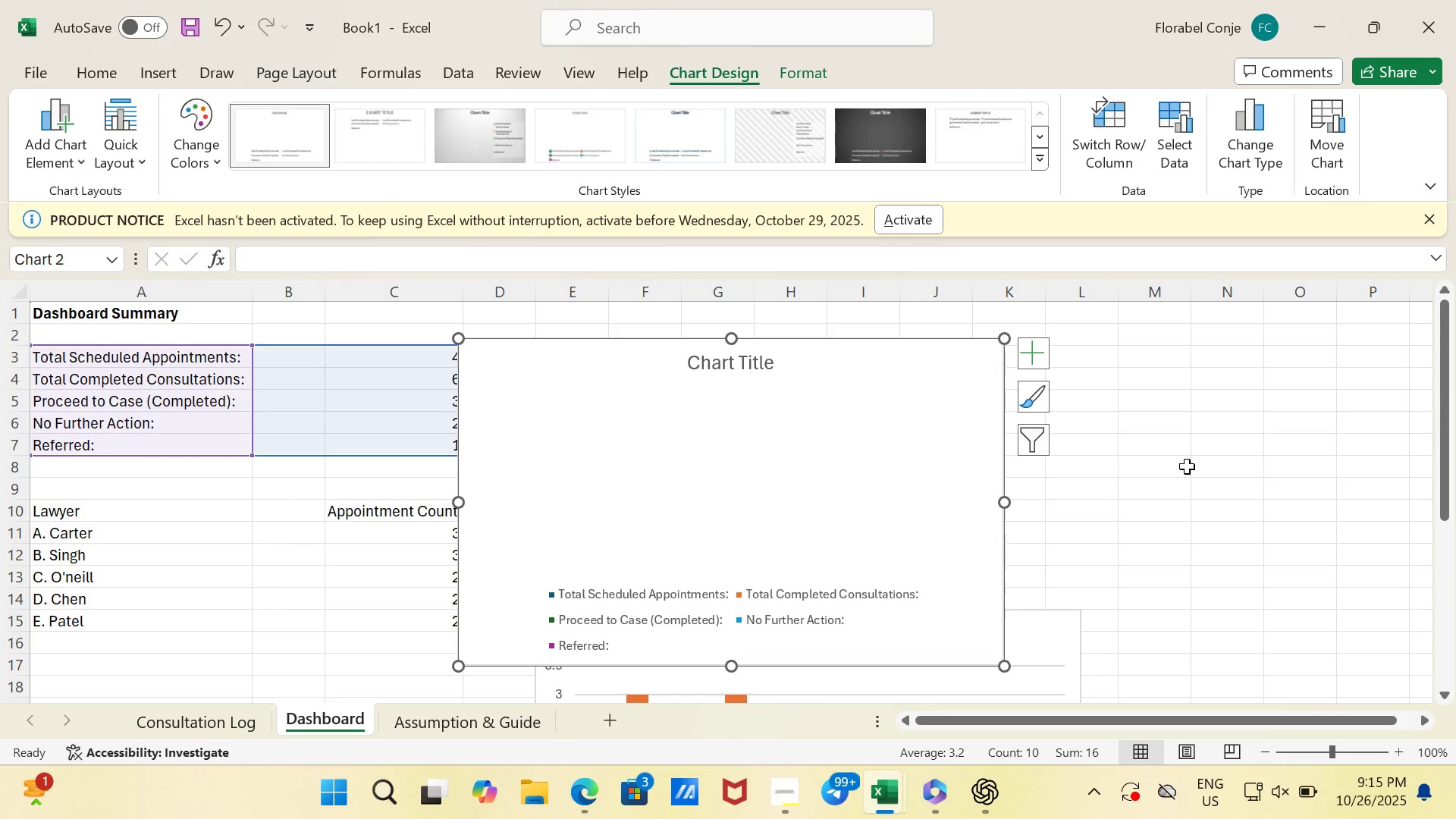 
scroll: coordinate [1187, 466], scroll_direction: down, amount: 2.0
 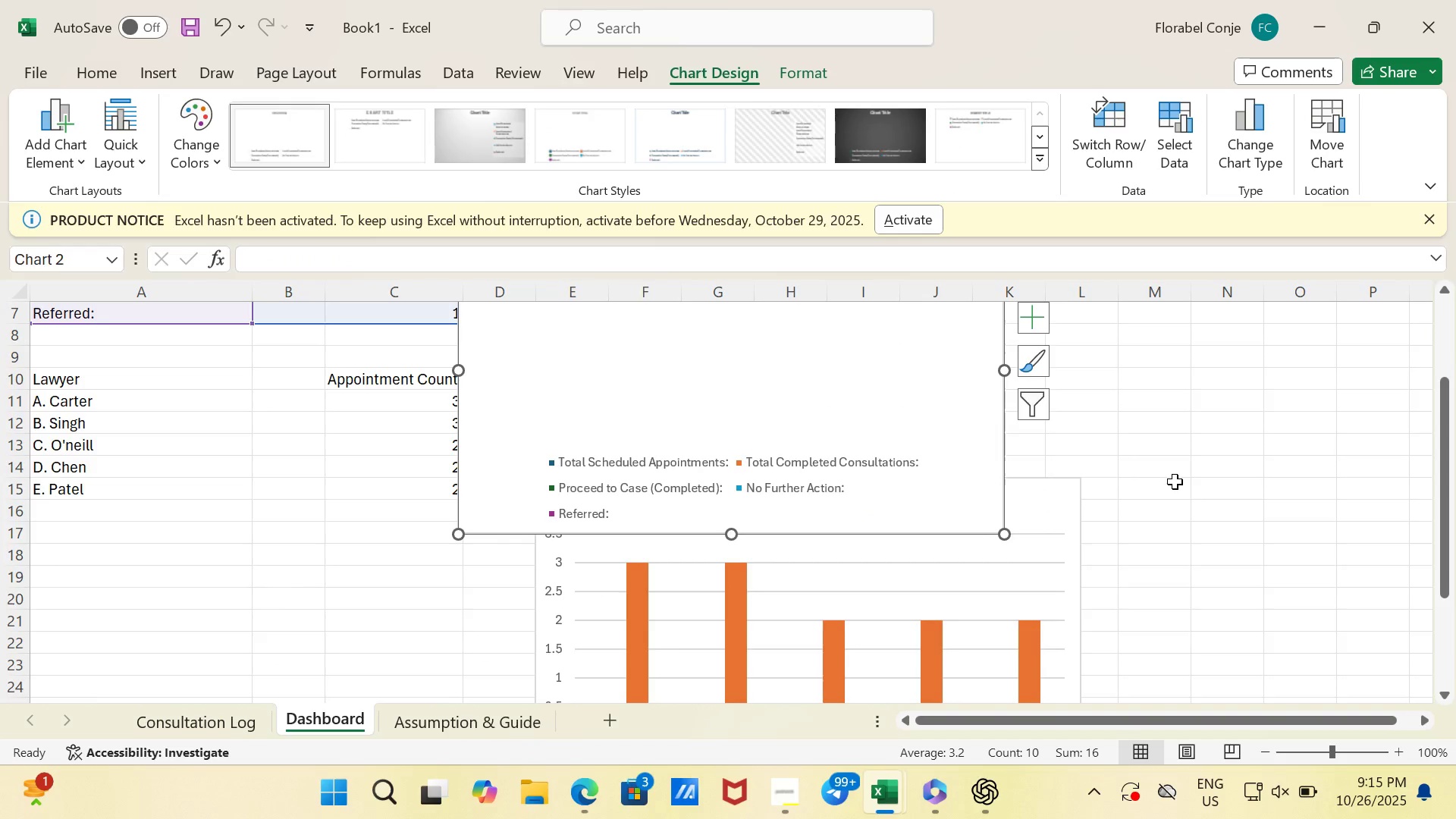 
scroll: coordinate [1175, 482], scroll_direction: up, amount: 2.0
 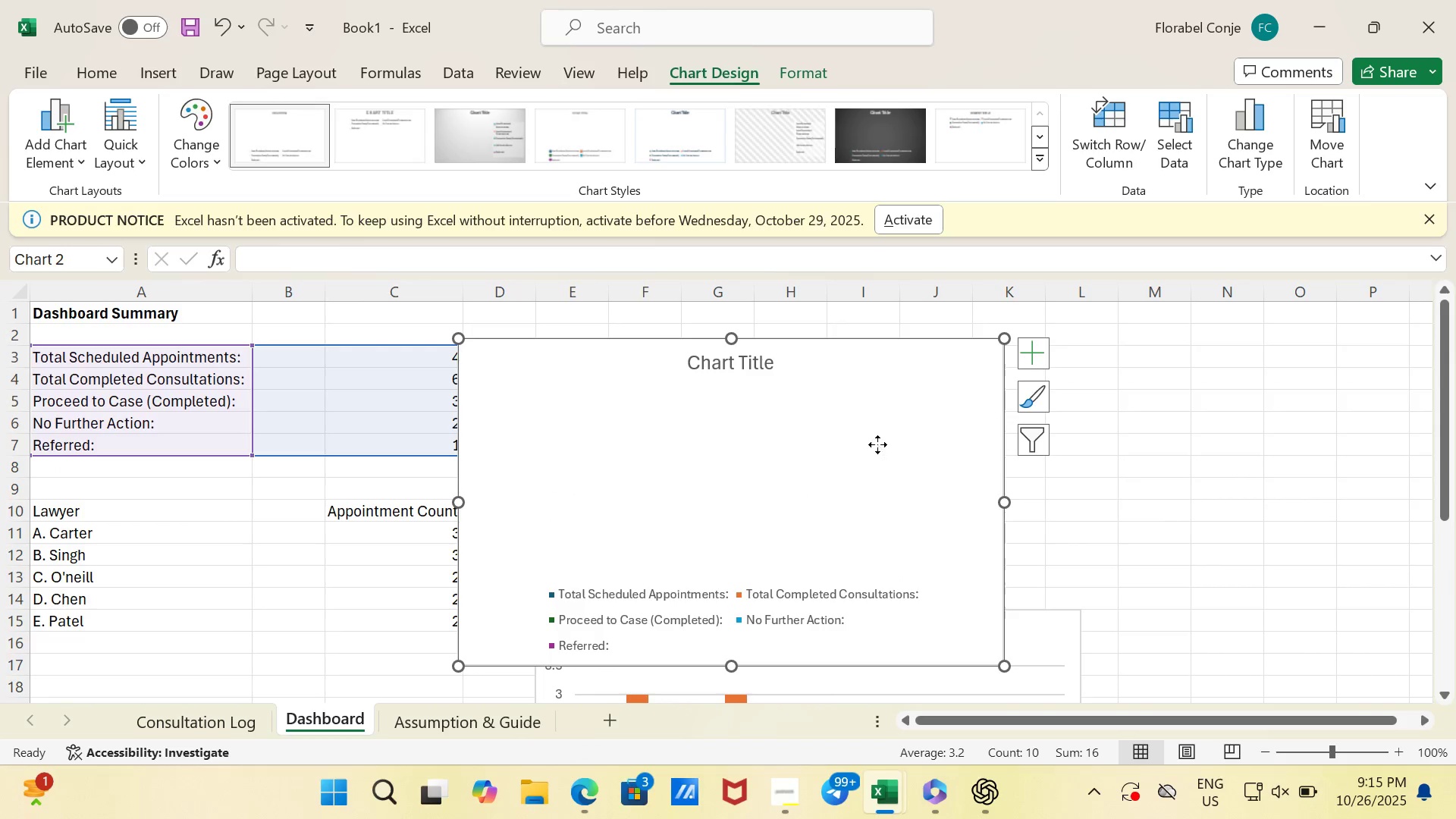 
left_click([877, 444])
 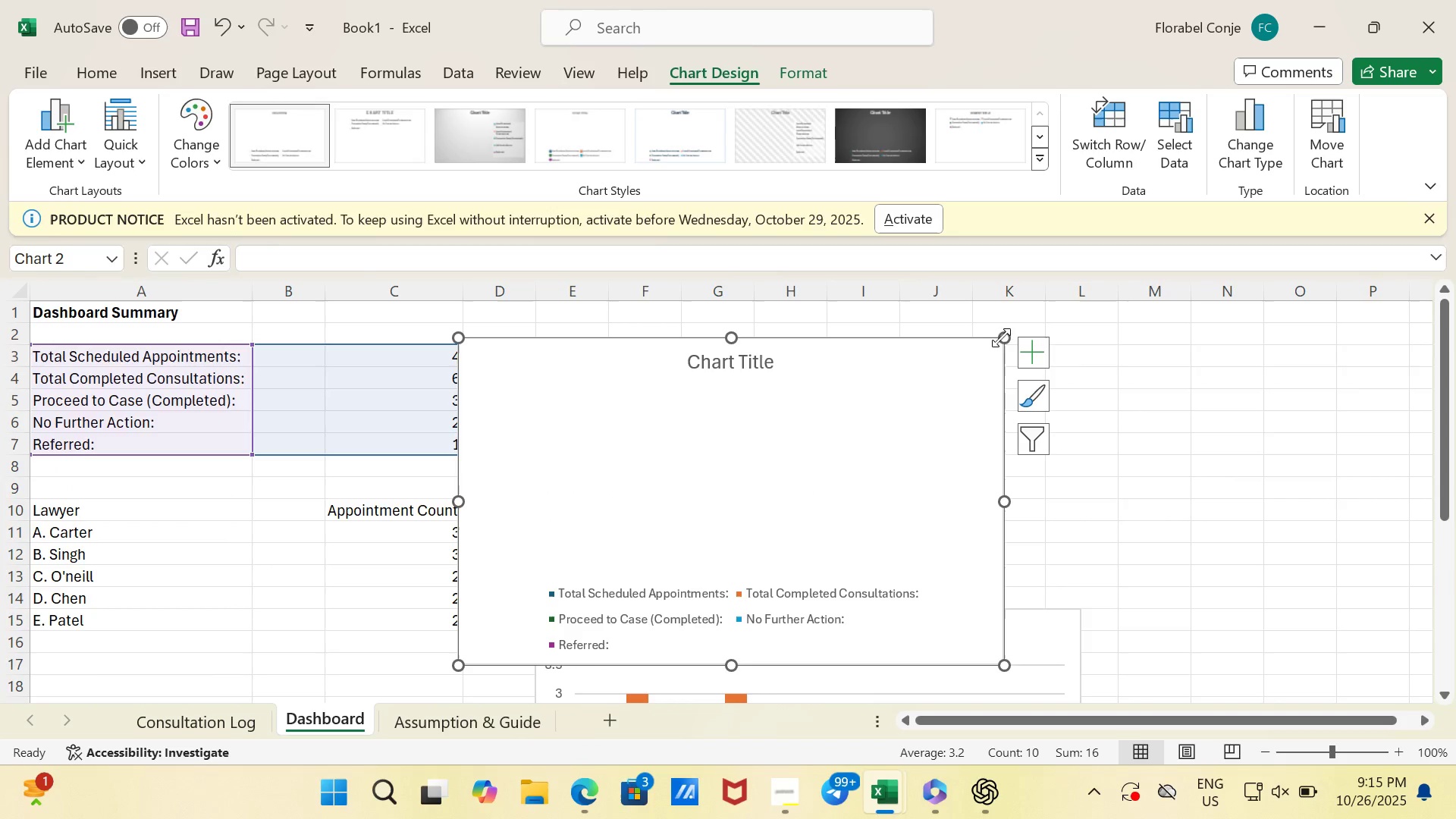 
left_click_drag(start_coordinate=[1001, 337], to_coordinate=[916, 423])
 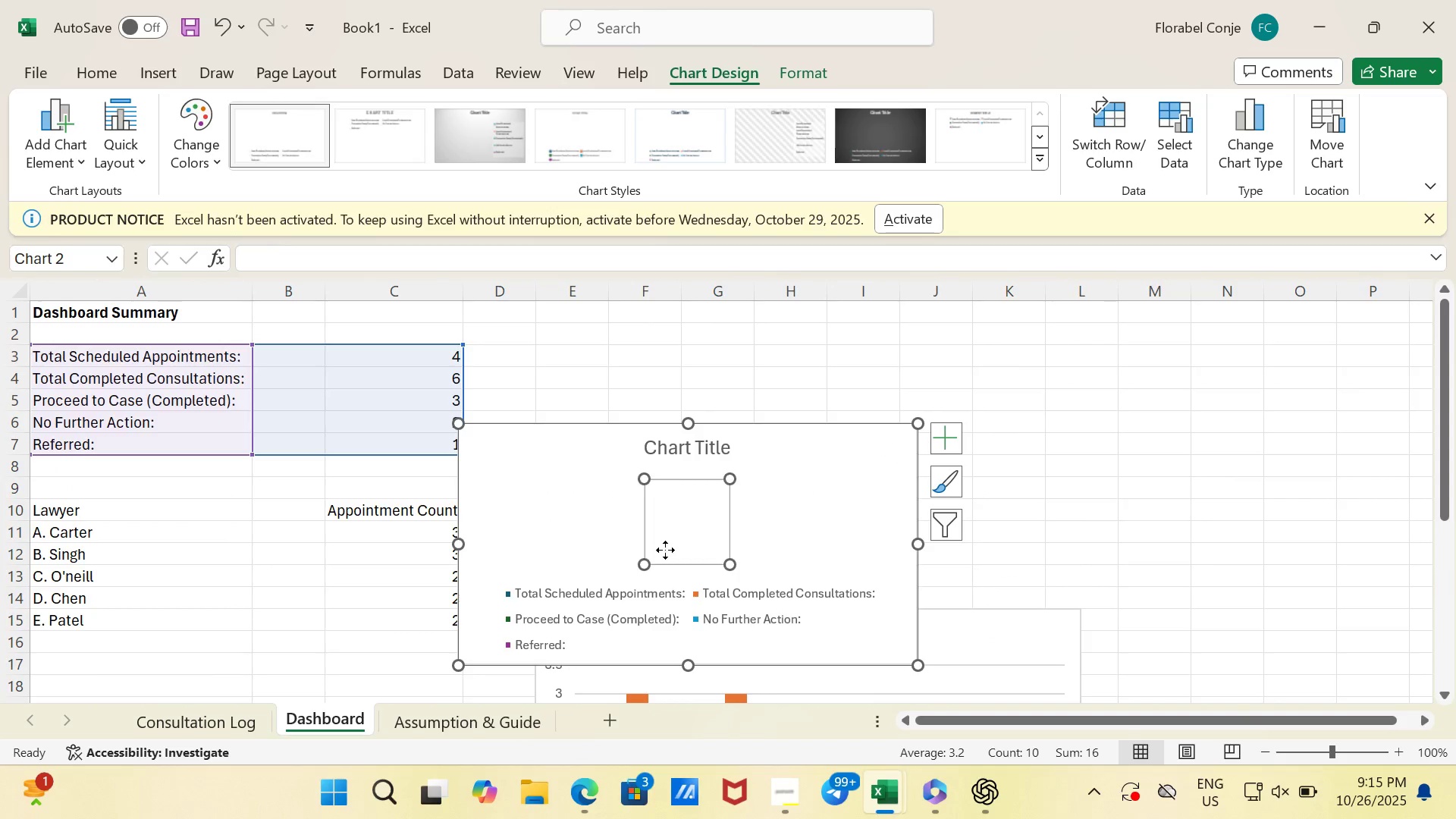 
left_click_drag(start_coordinate=[665, 550], to_coordinate=[680, 539])
 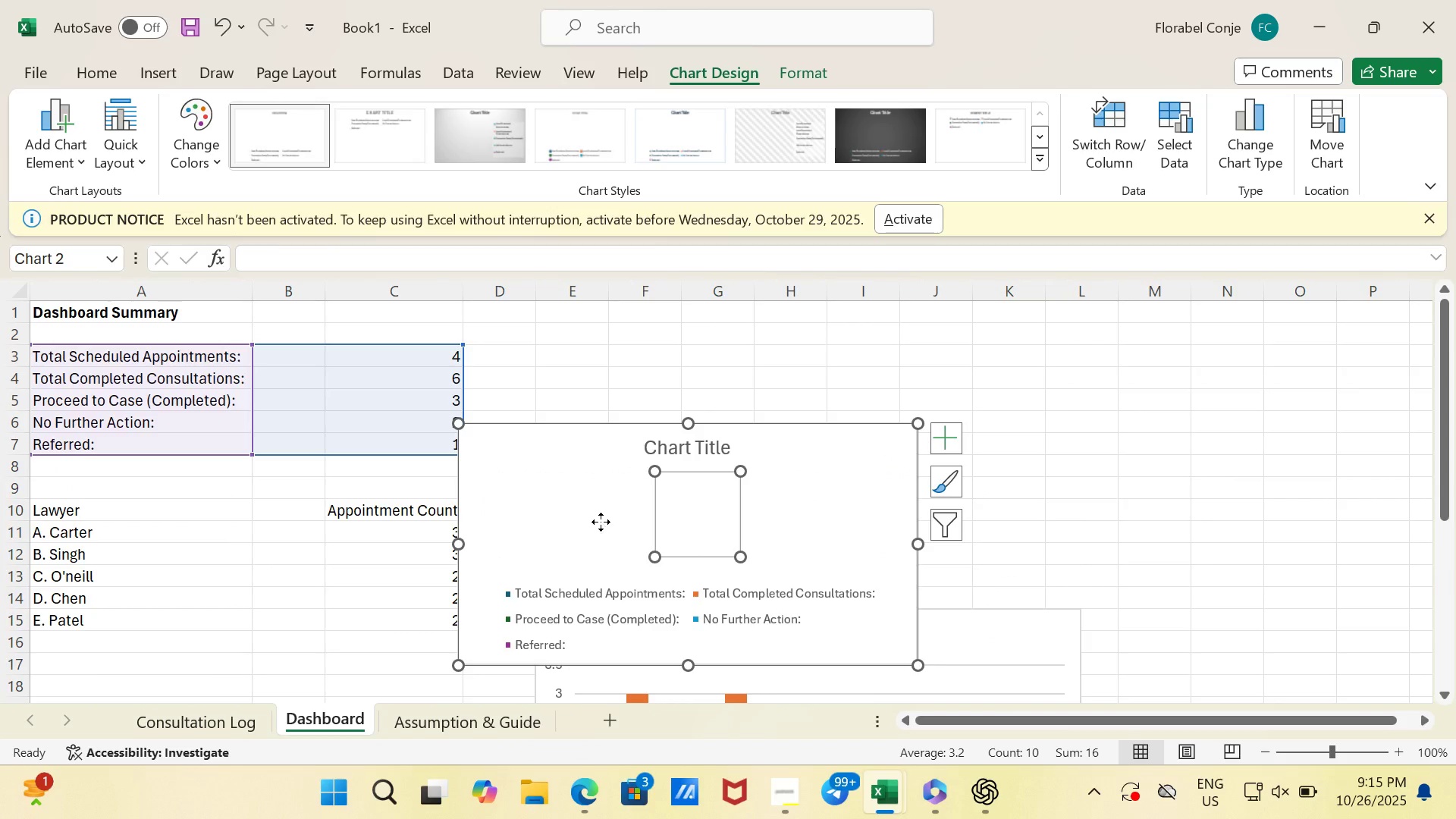 
left_click([601, 522])
 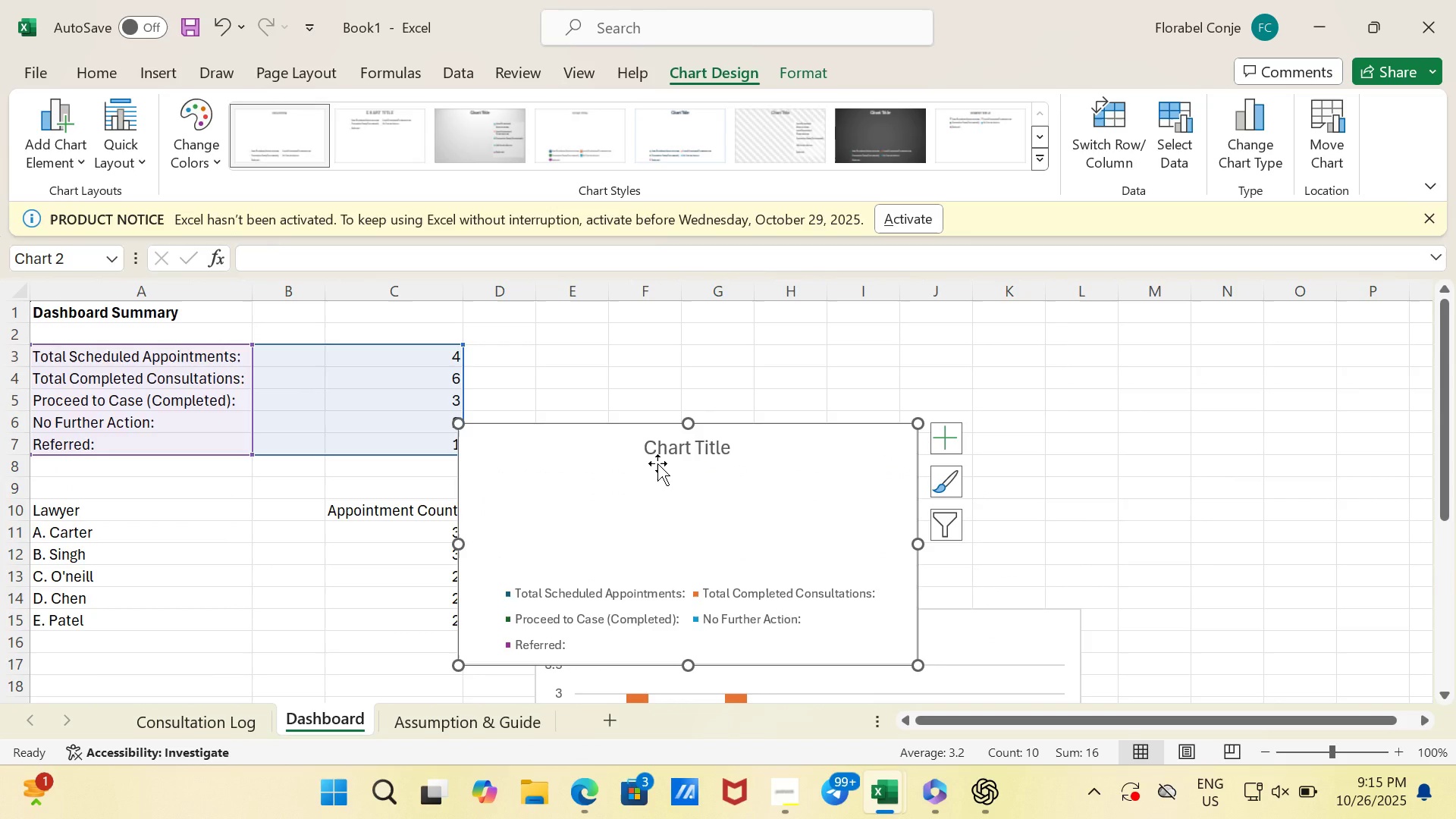 
wait(5.82)
 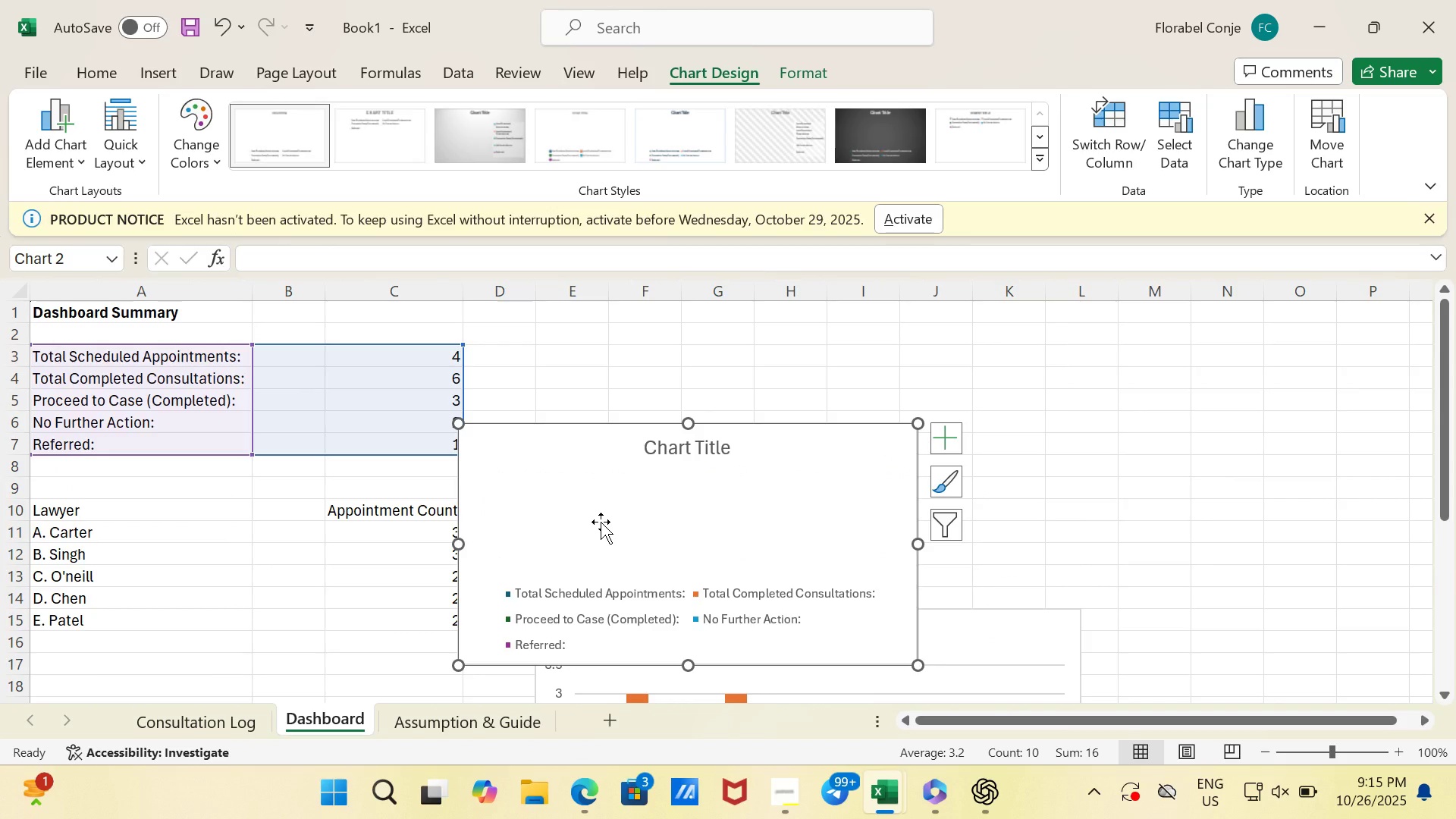 
right_click([737, 459])
 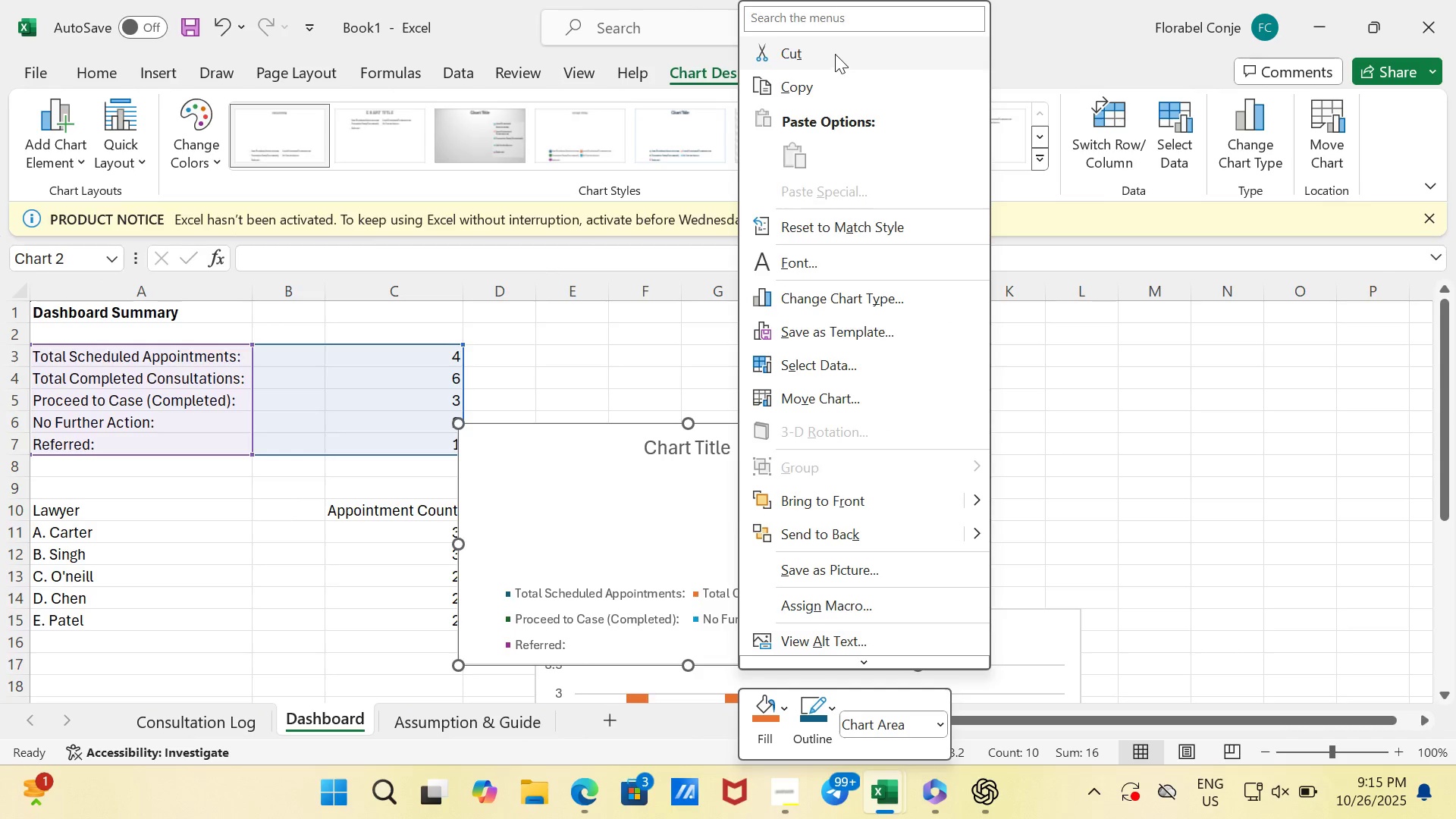 
left_click([836, 53])
 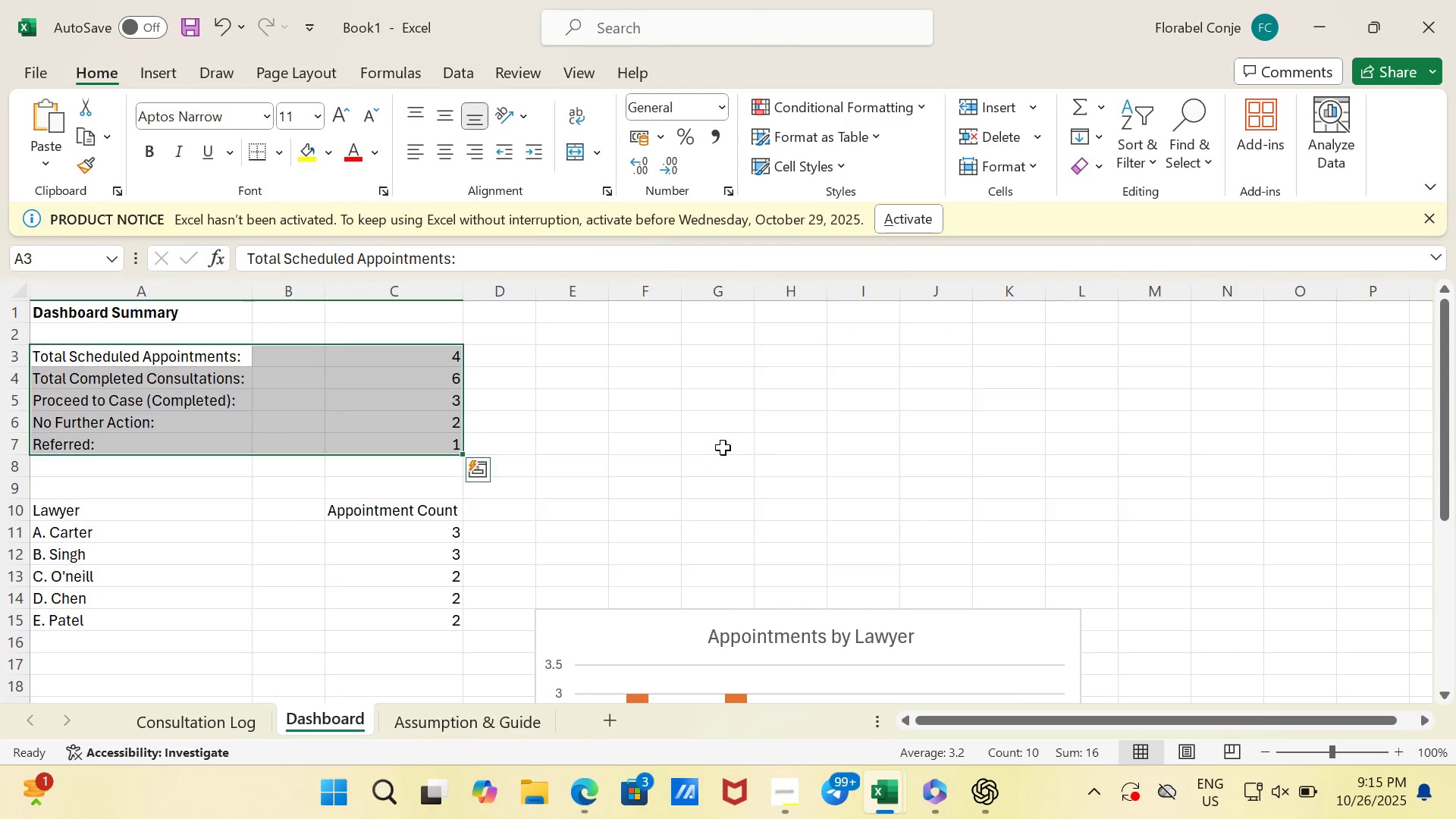 
left_click([723, 447])
 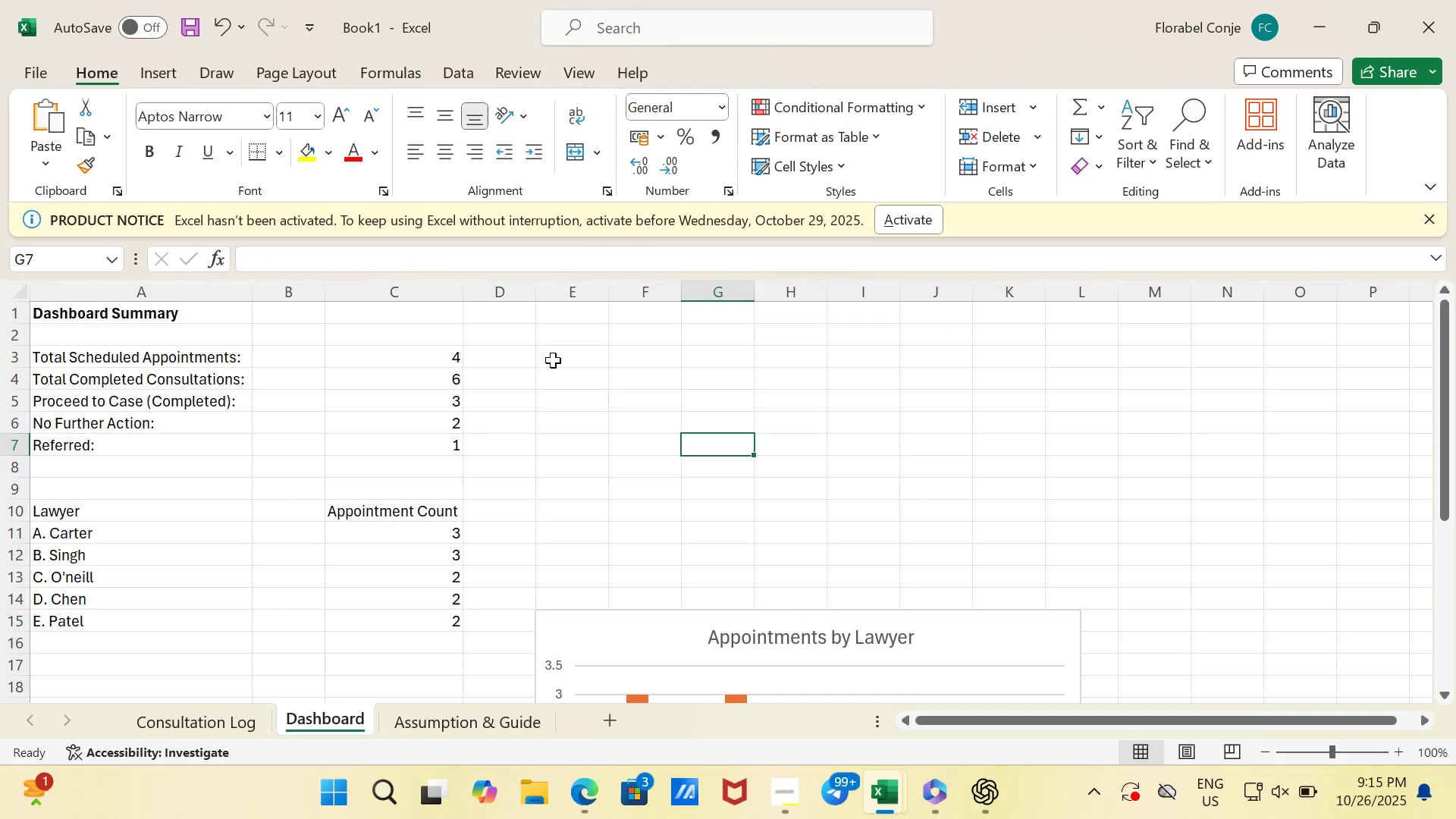 
left_click([553, 360])
 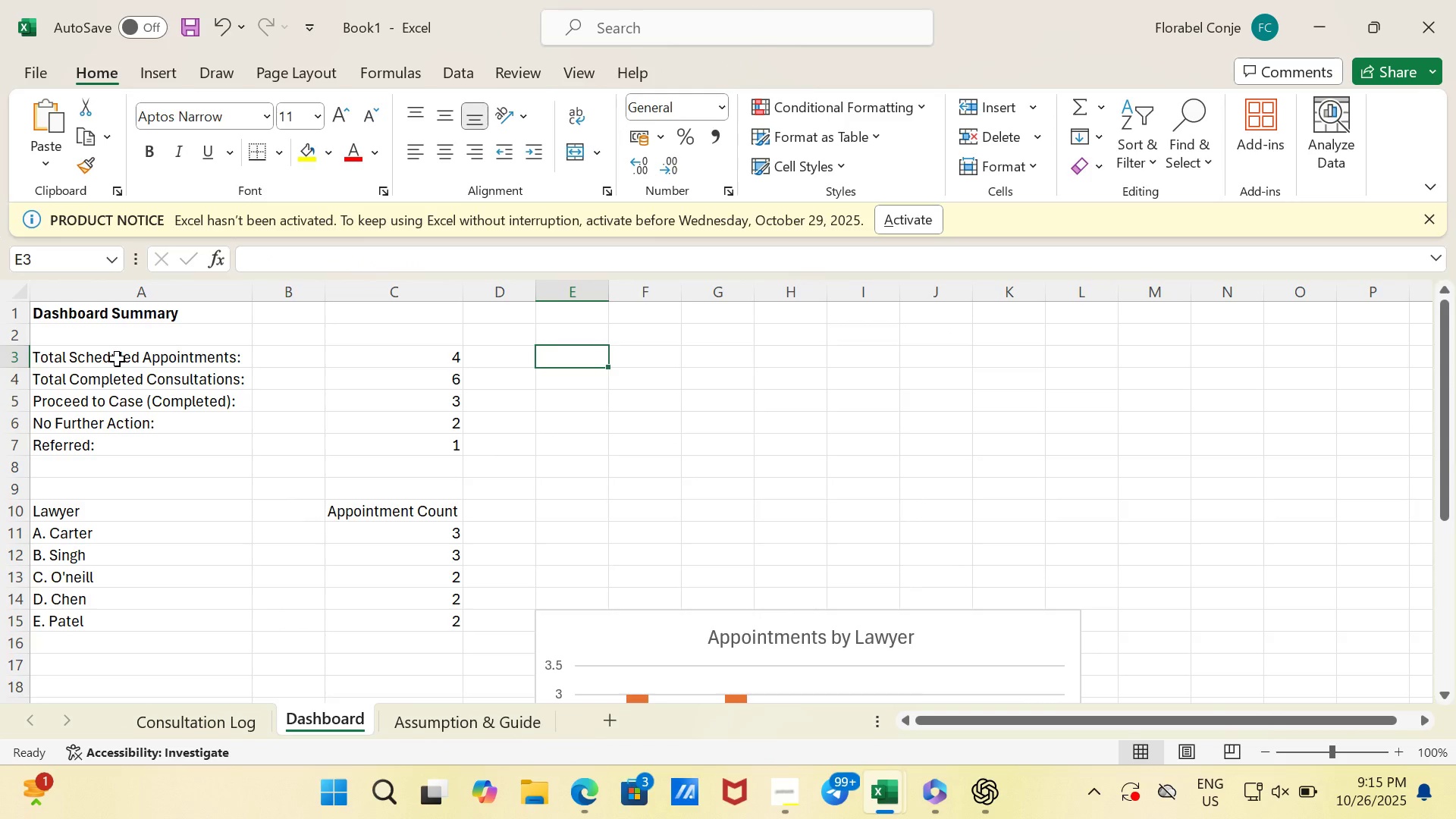 
left_click_drag(start_coordinate=[117, 359], to_coordinate=[403, 442])
 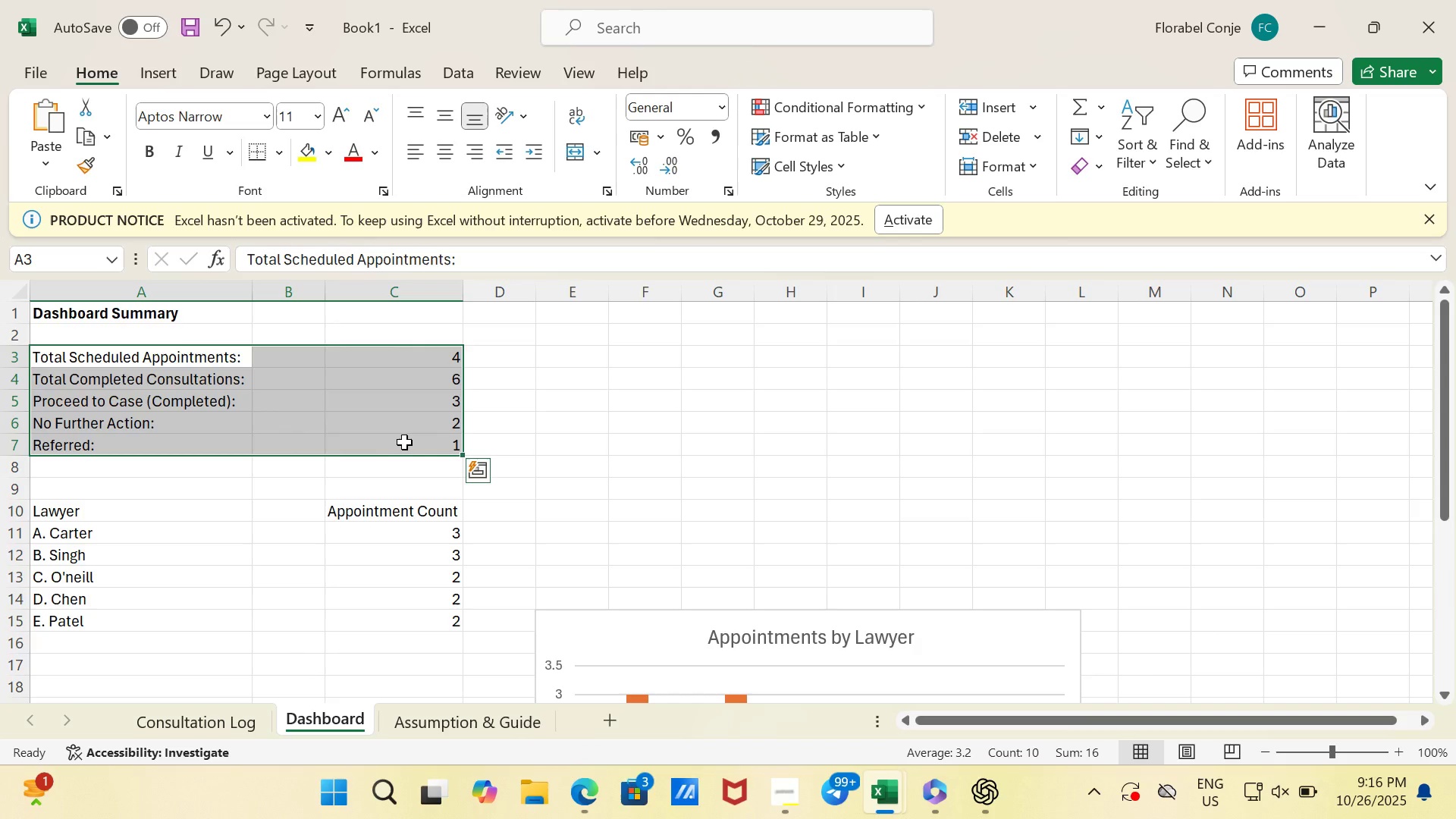 
wait(13.77)
 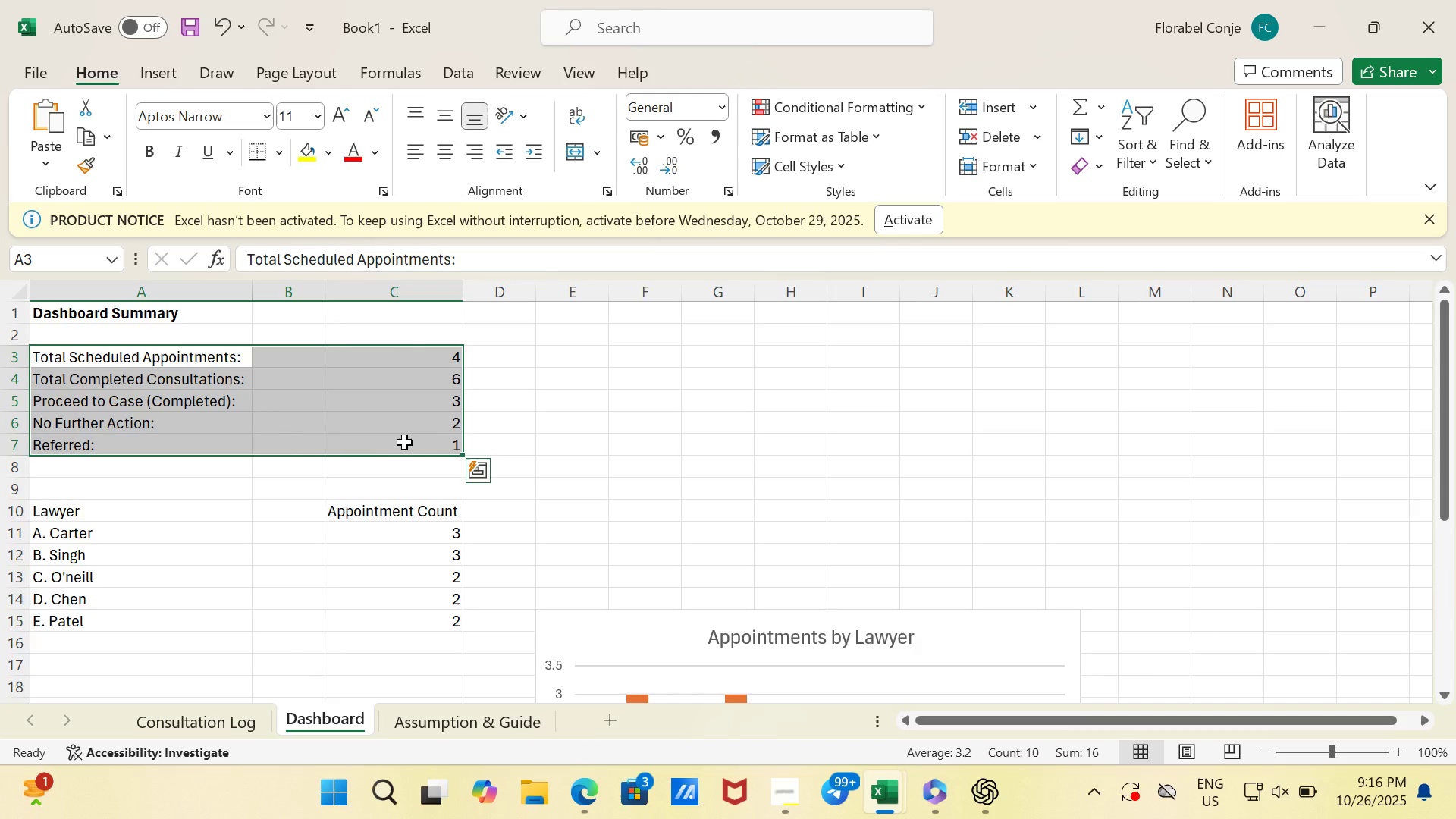 
left_click([563, 441])
 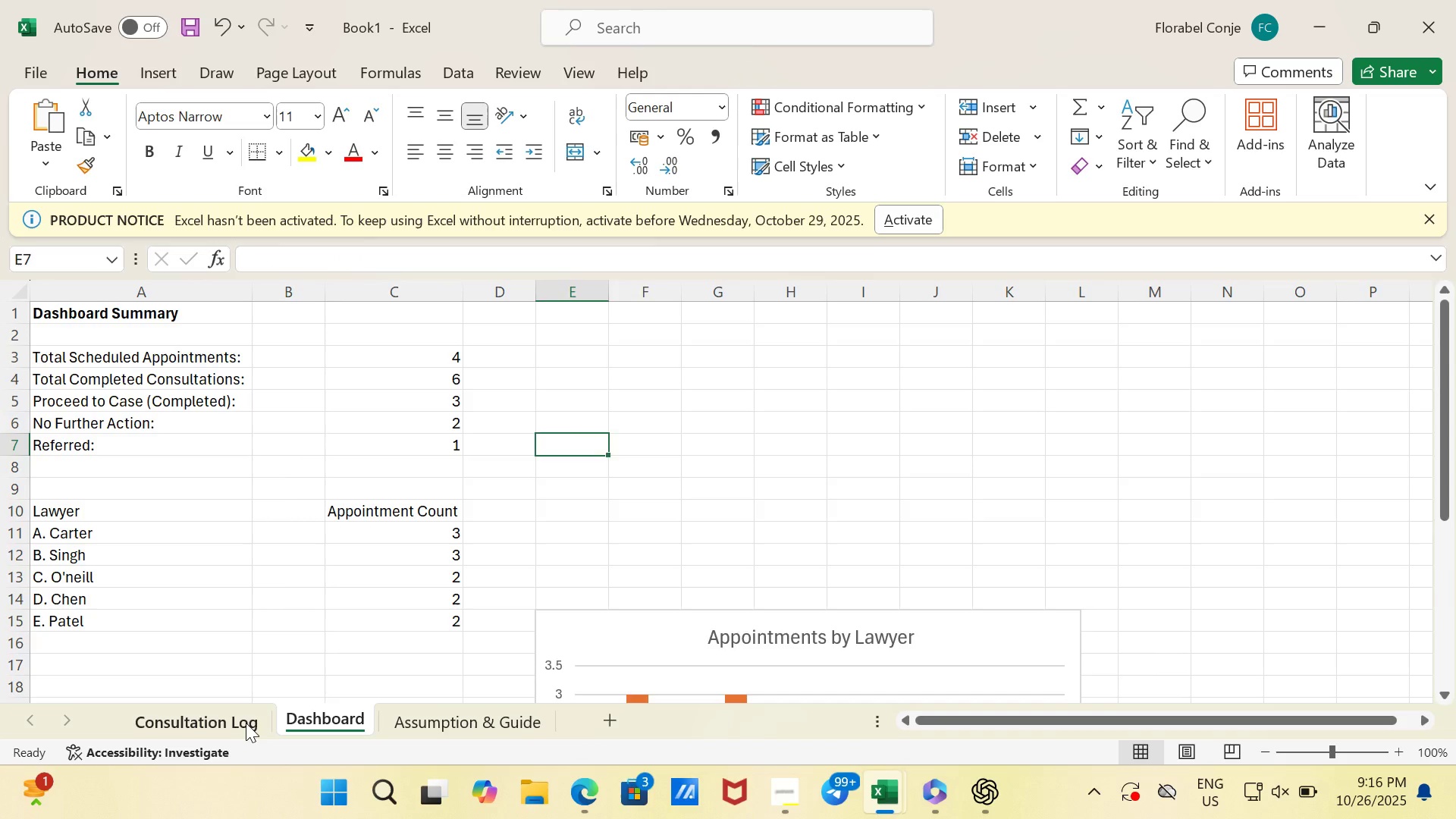 
left_click([246, 723])
 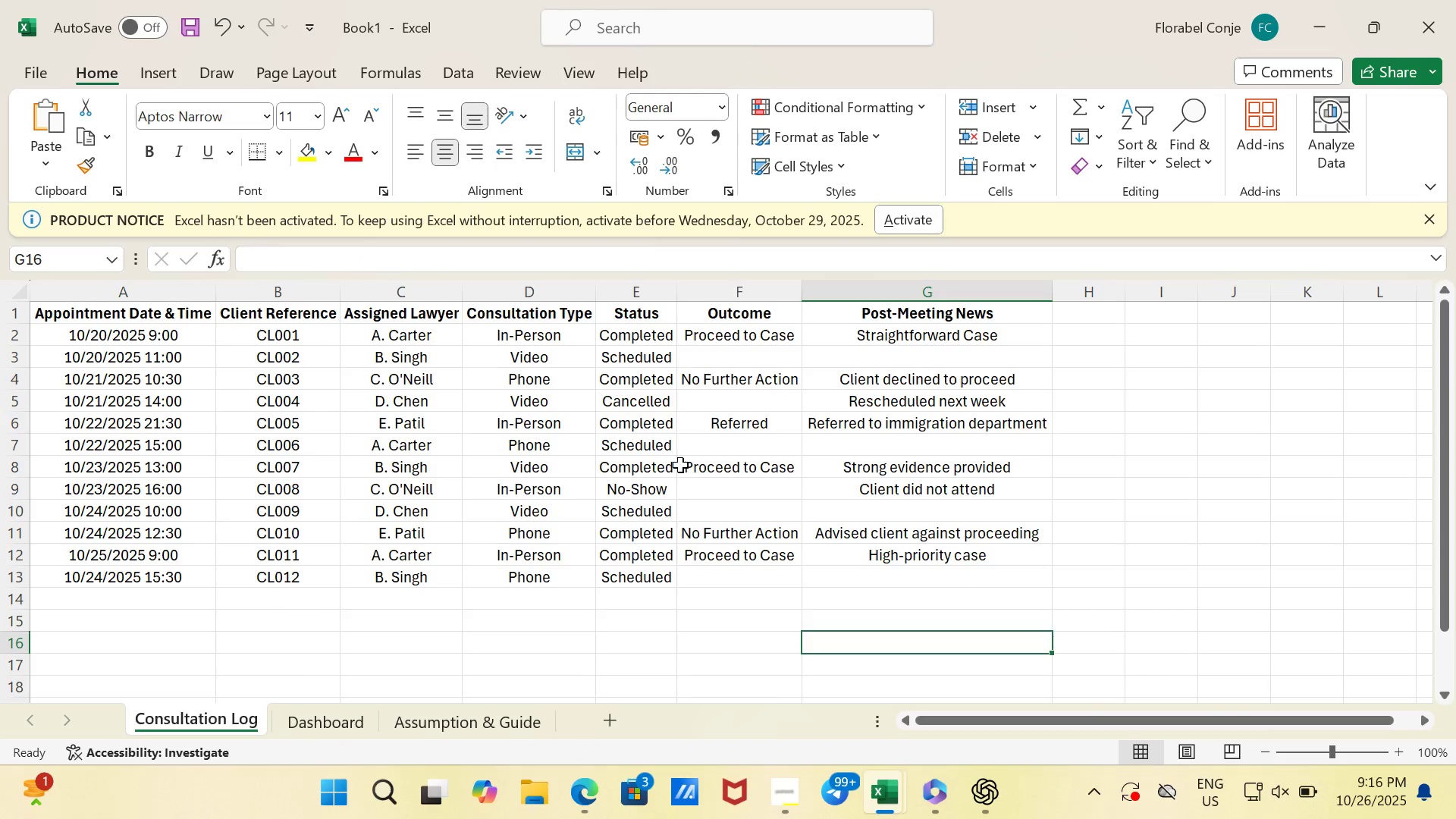 
wait(5.77)
 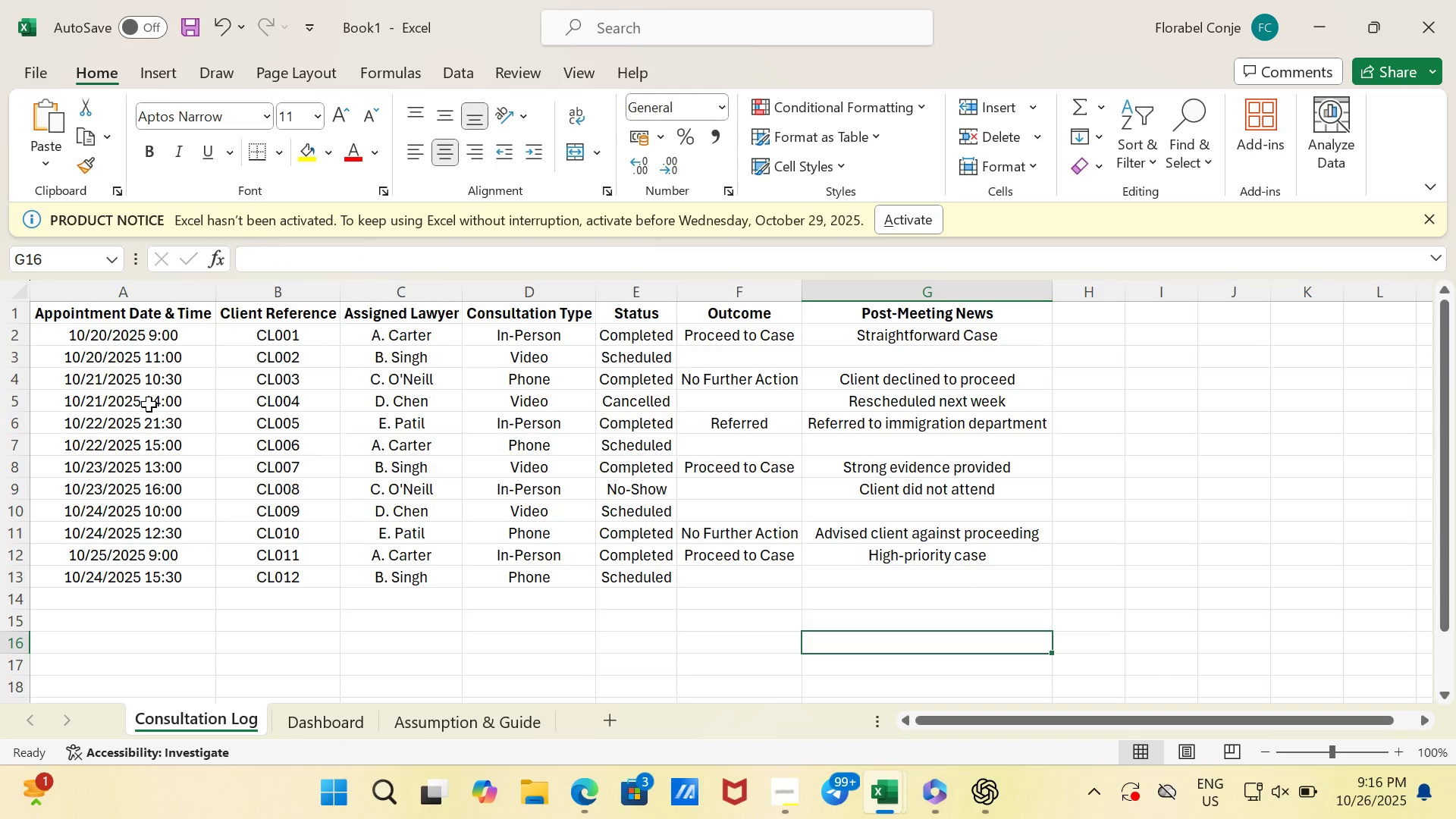 
scroll: coordinate [712, 513], scroll_direction: up, amount: 6.0
 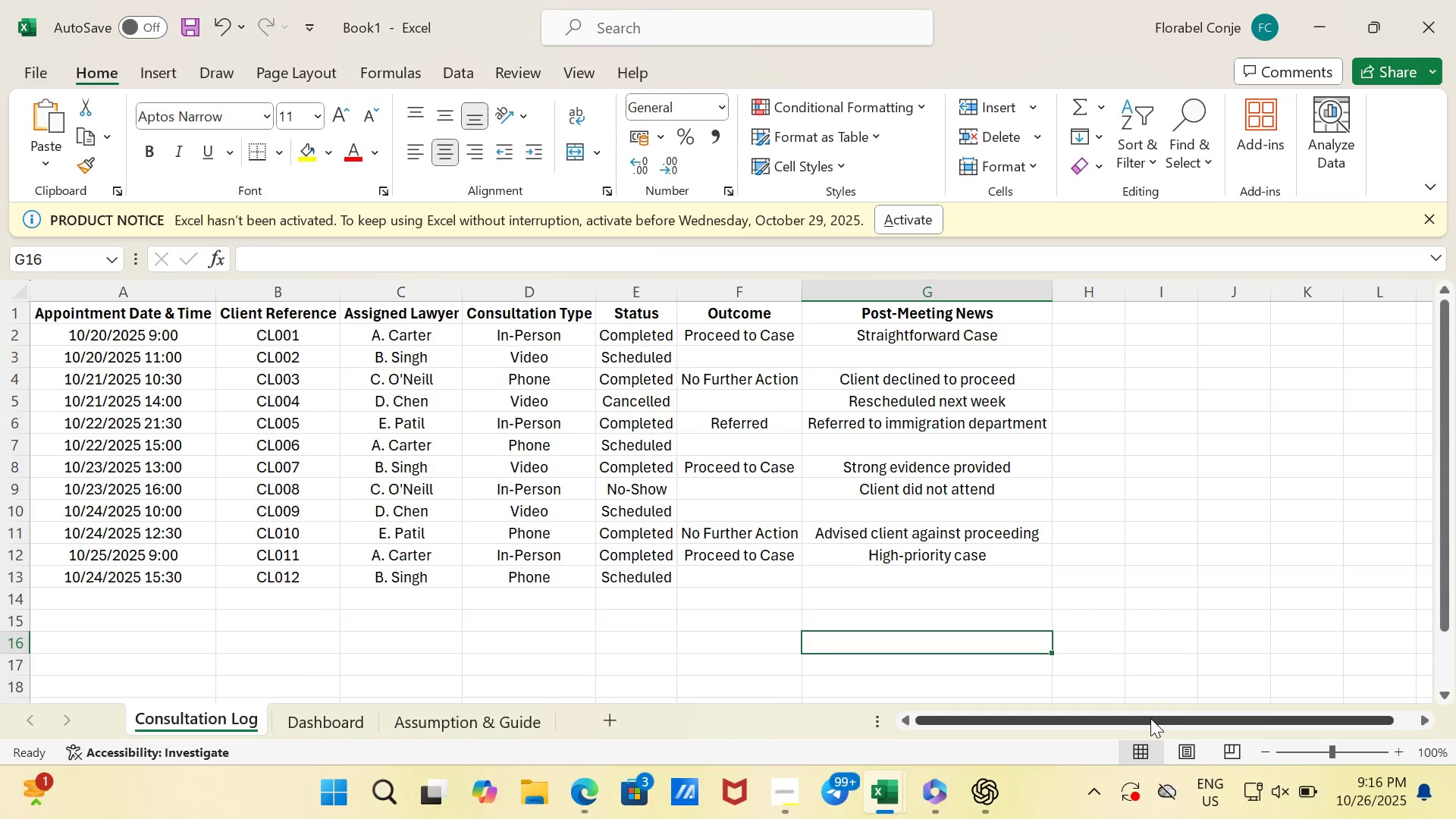 
left_click_drag(start_coordinate=[1150, 719], to_coordinate=[1129, 721])
 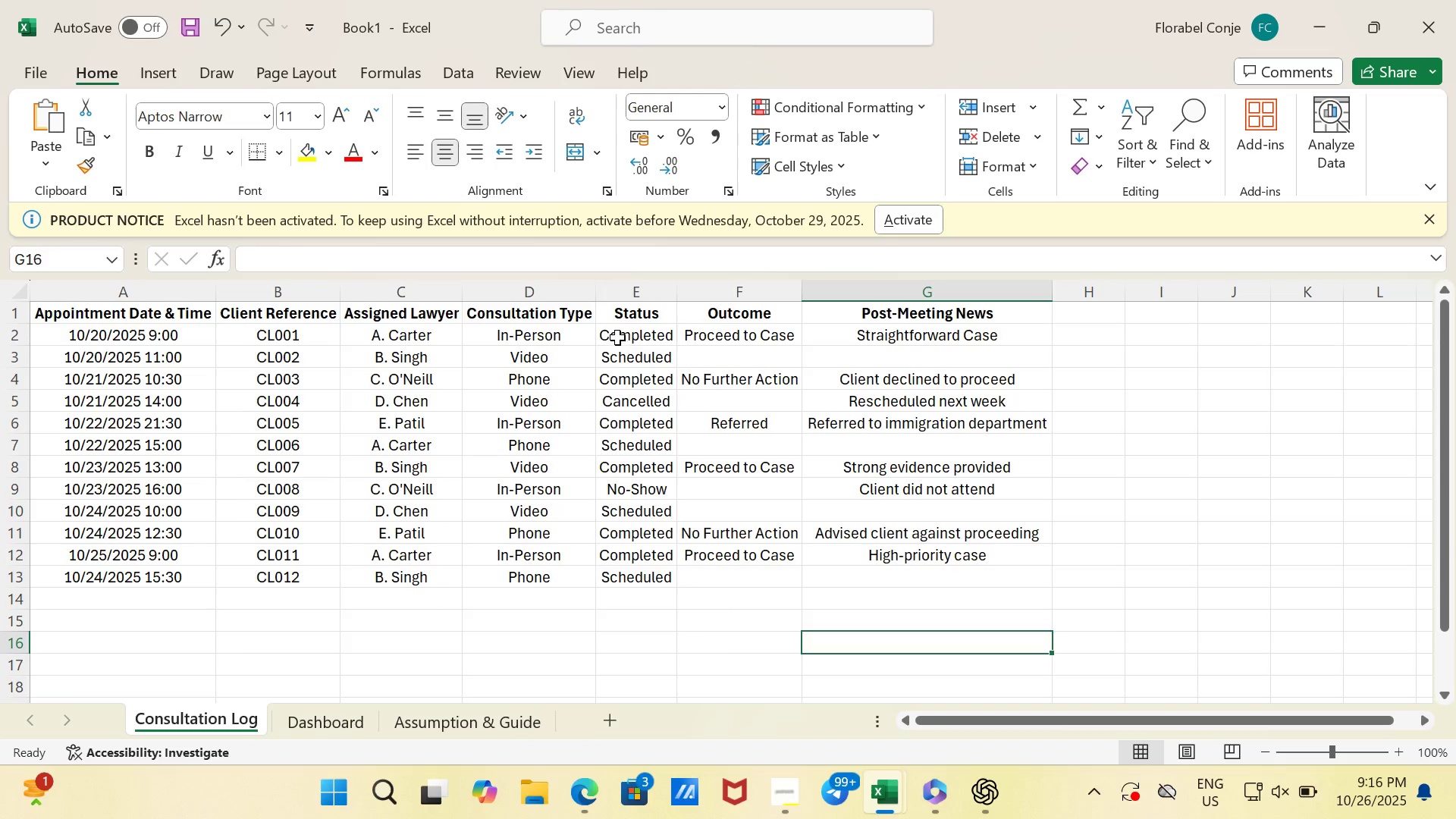 
left_click_drag(start_coordinate=[617, 337], to_coordinate=[624, 568])
 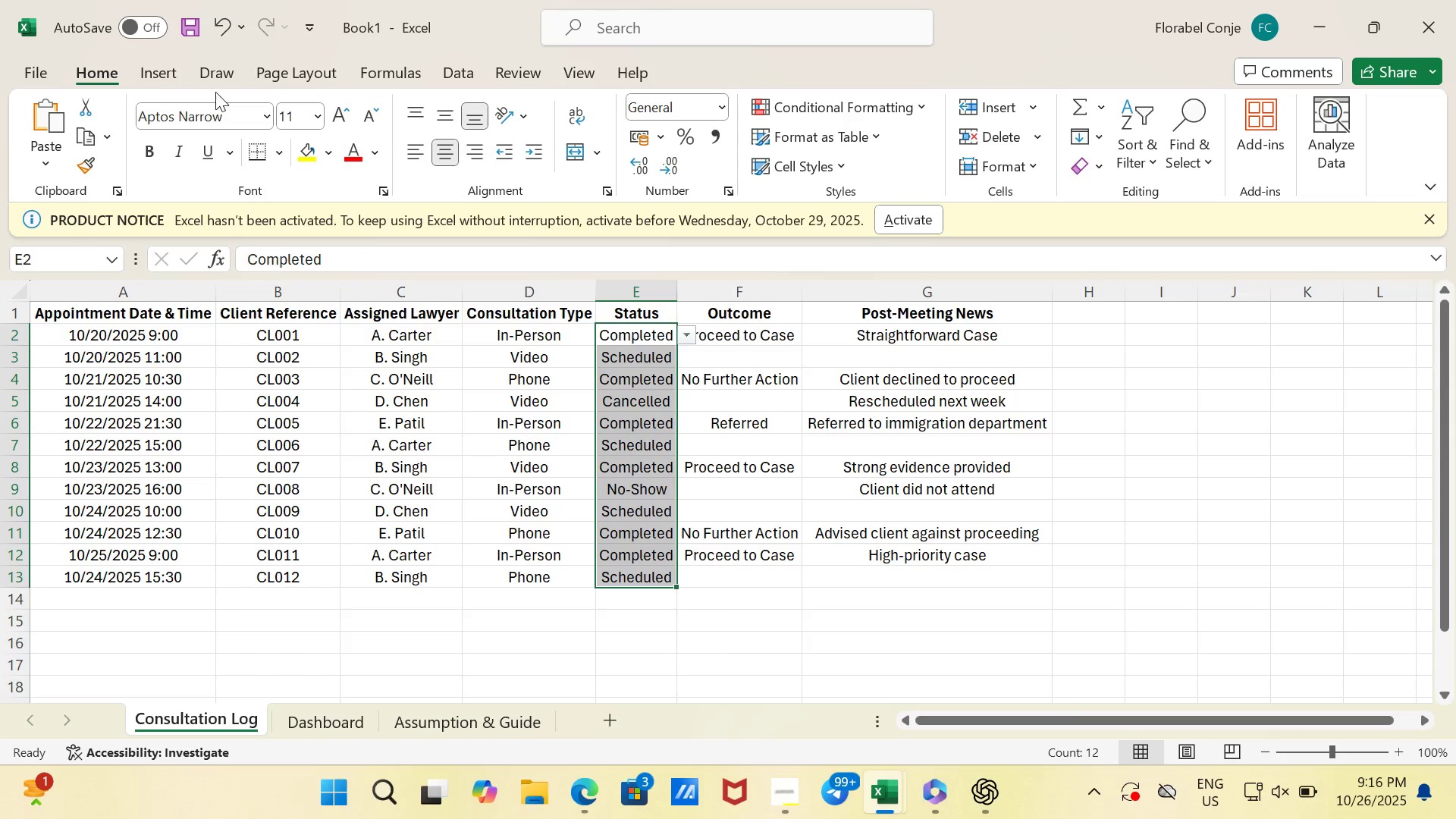 
wait(12.65)
 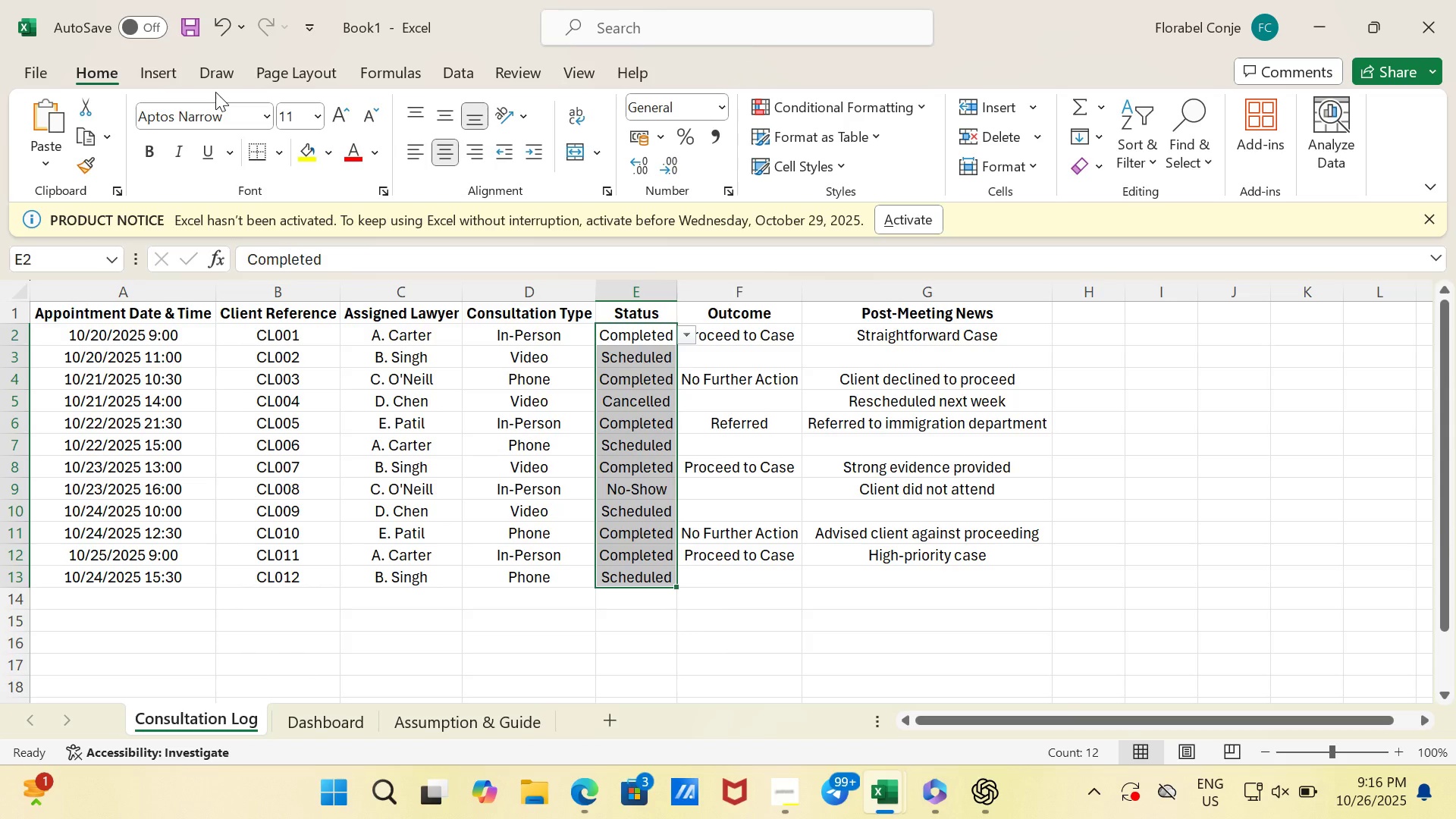 
left_click([171, 77])
 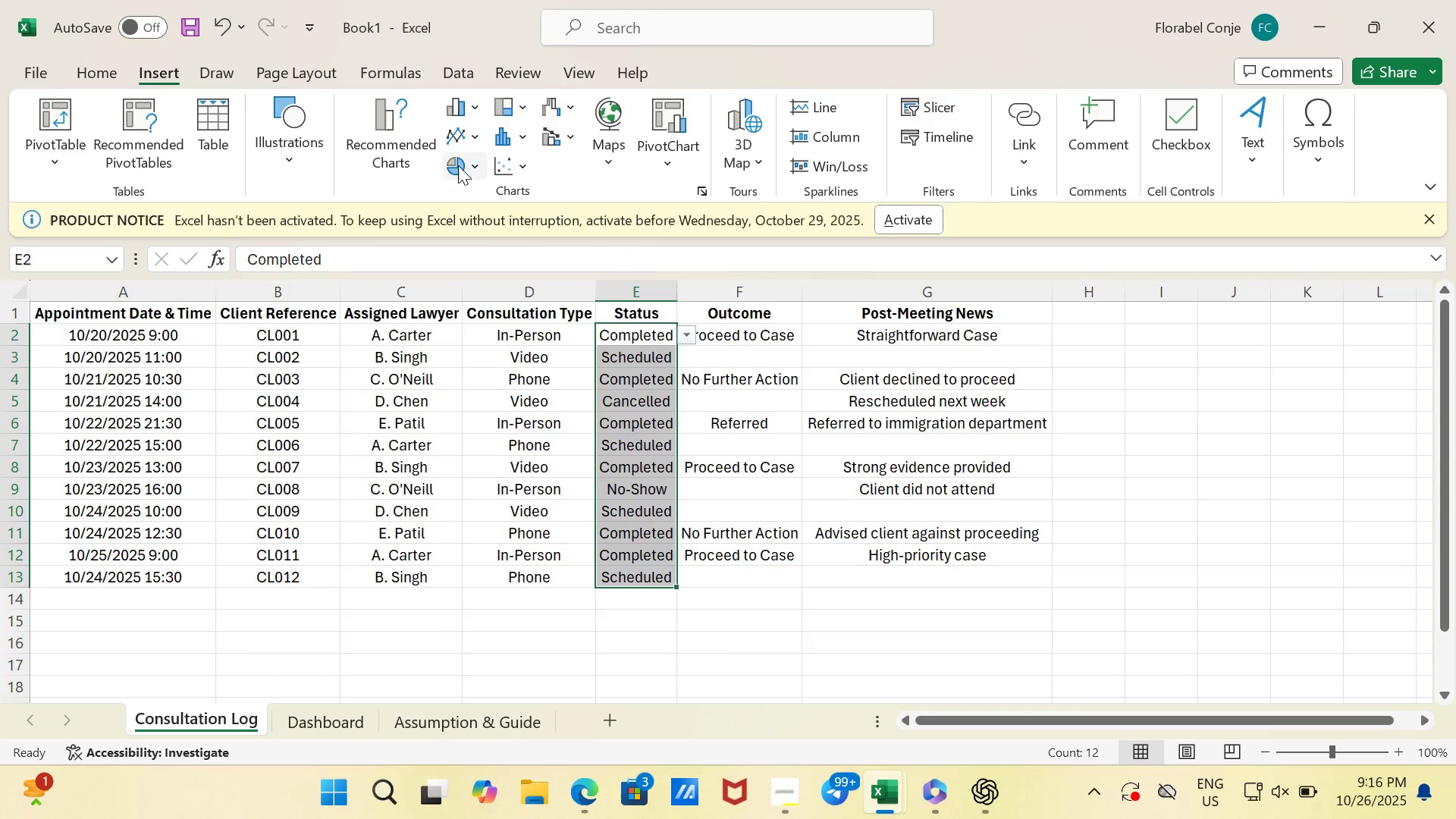 
left_click([458, 165])
 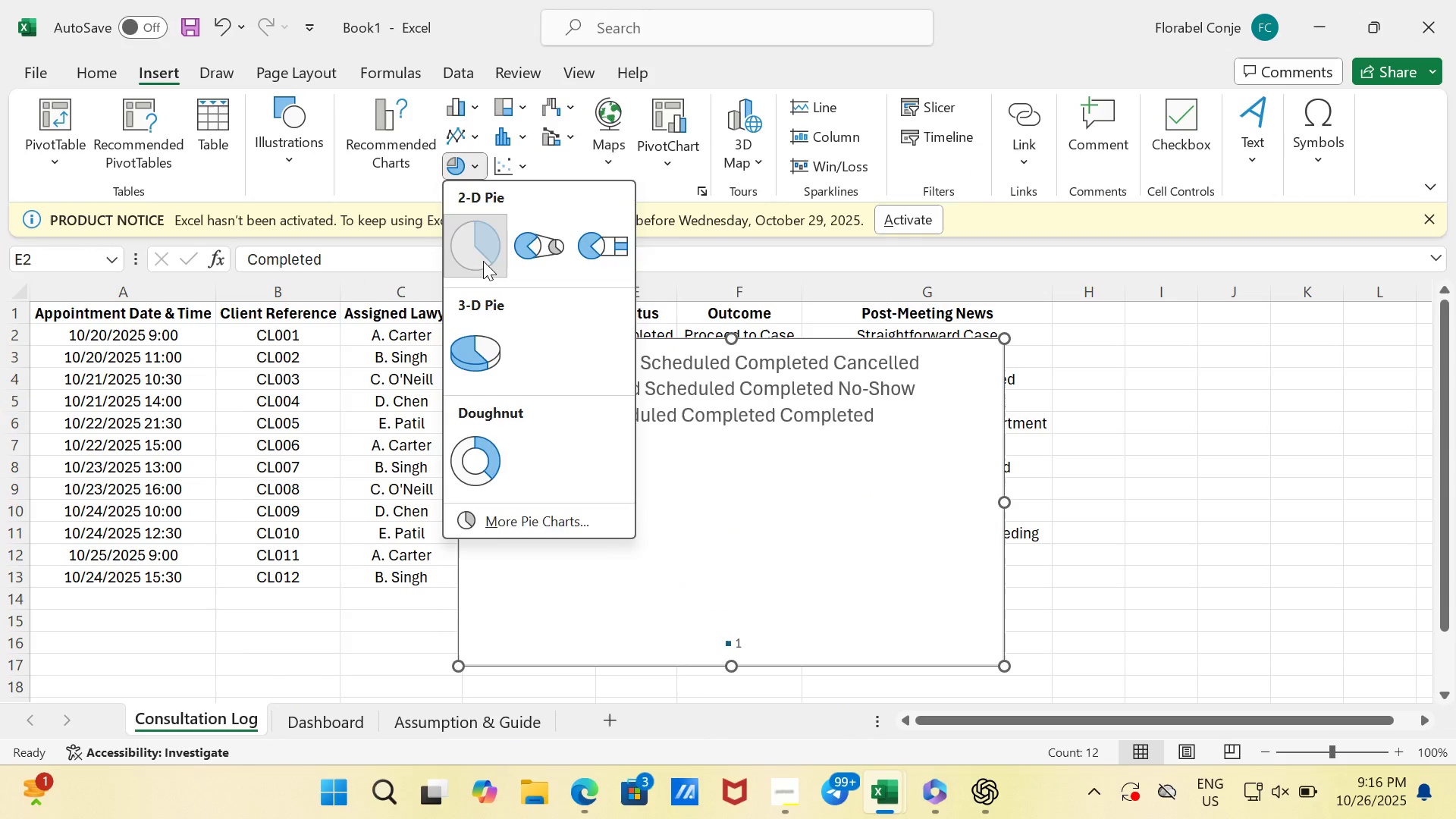 
left_click([483, 261])
 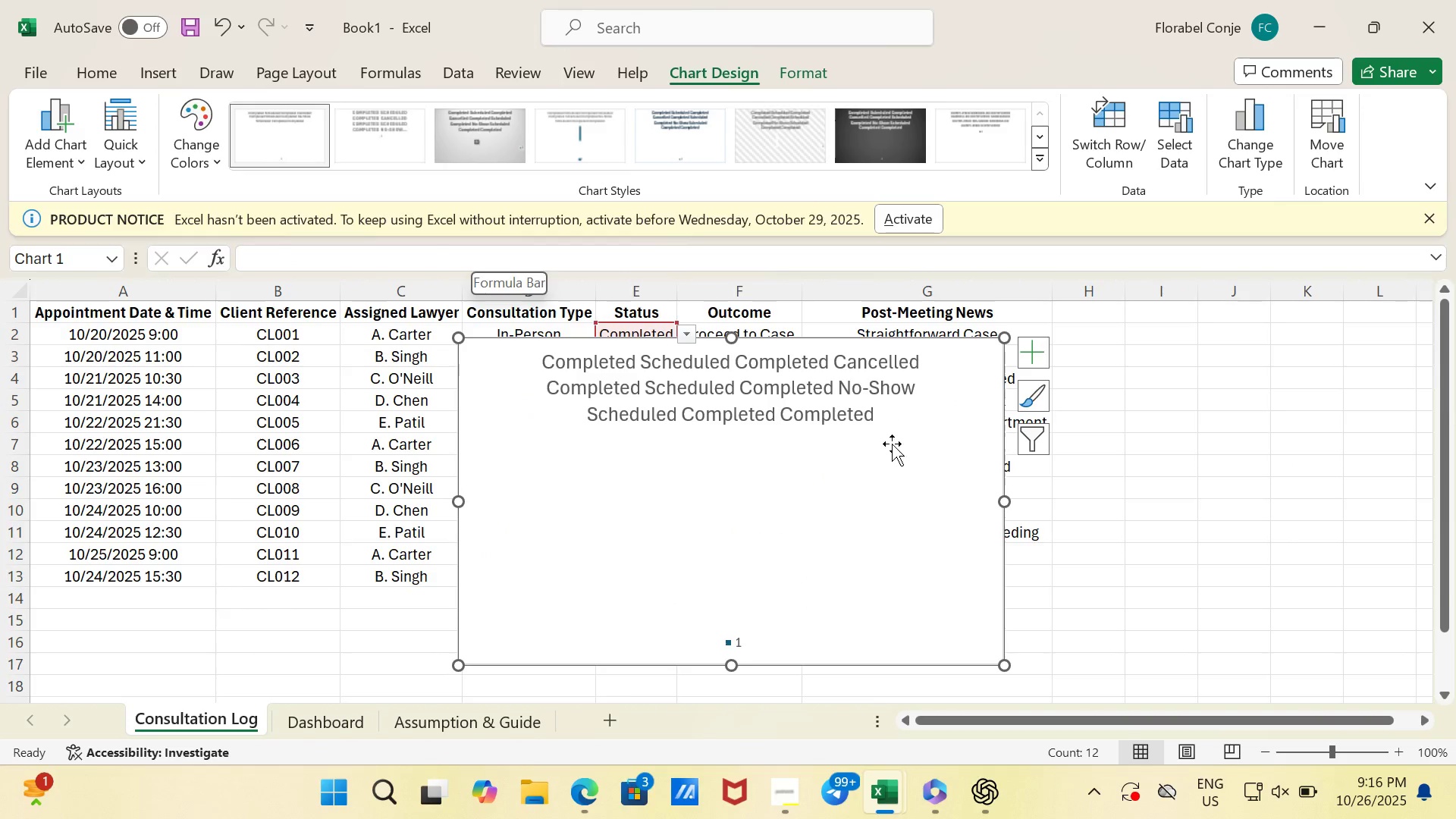 
right_click([894, 450])
 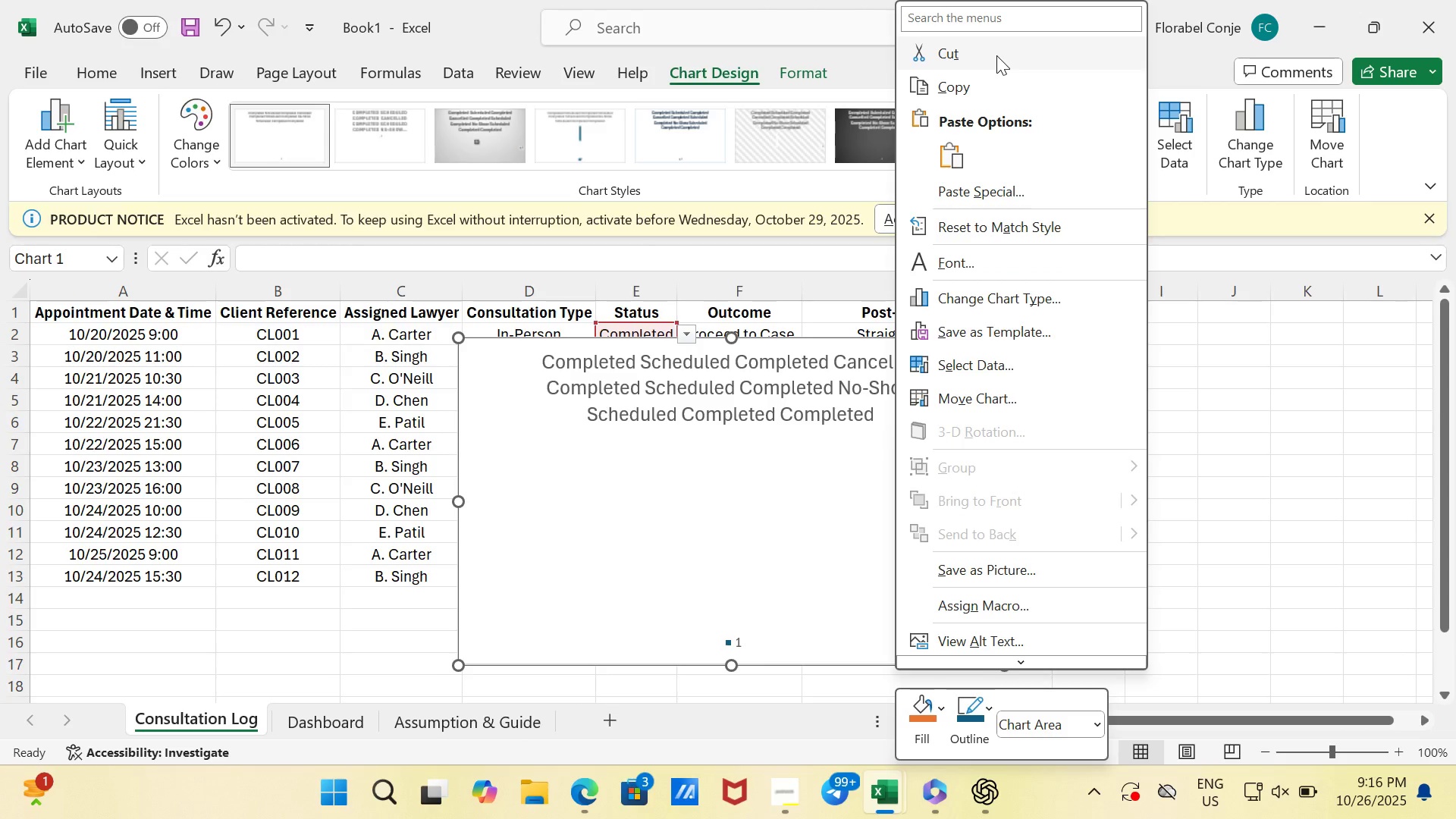 
left_click_drag(start_coordinate=[996, 52], to_coordinate=[996, 48])
 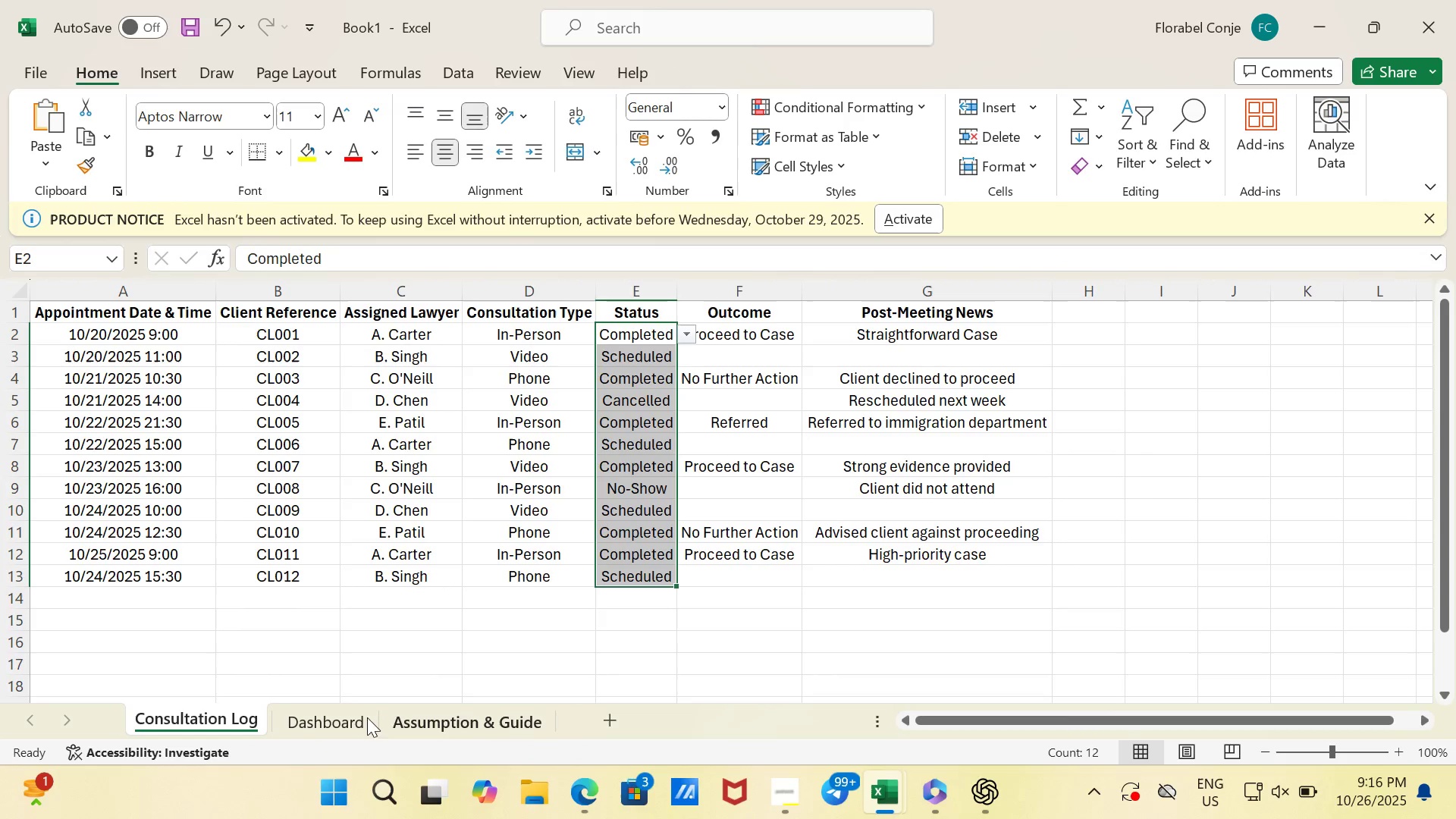 
left_click([341, 716])
 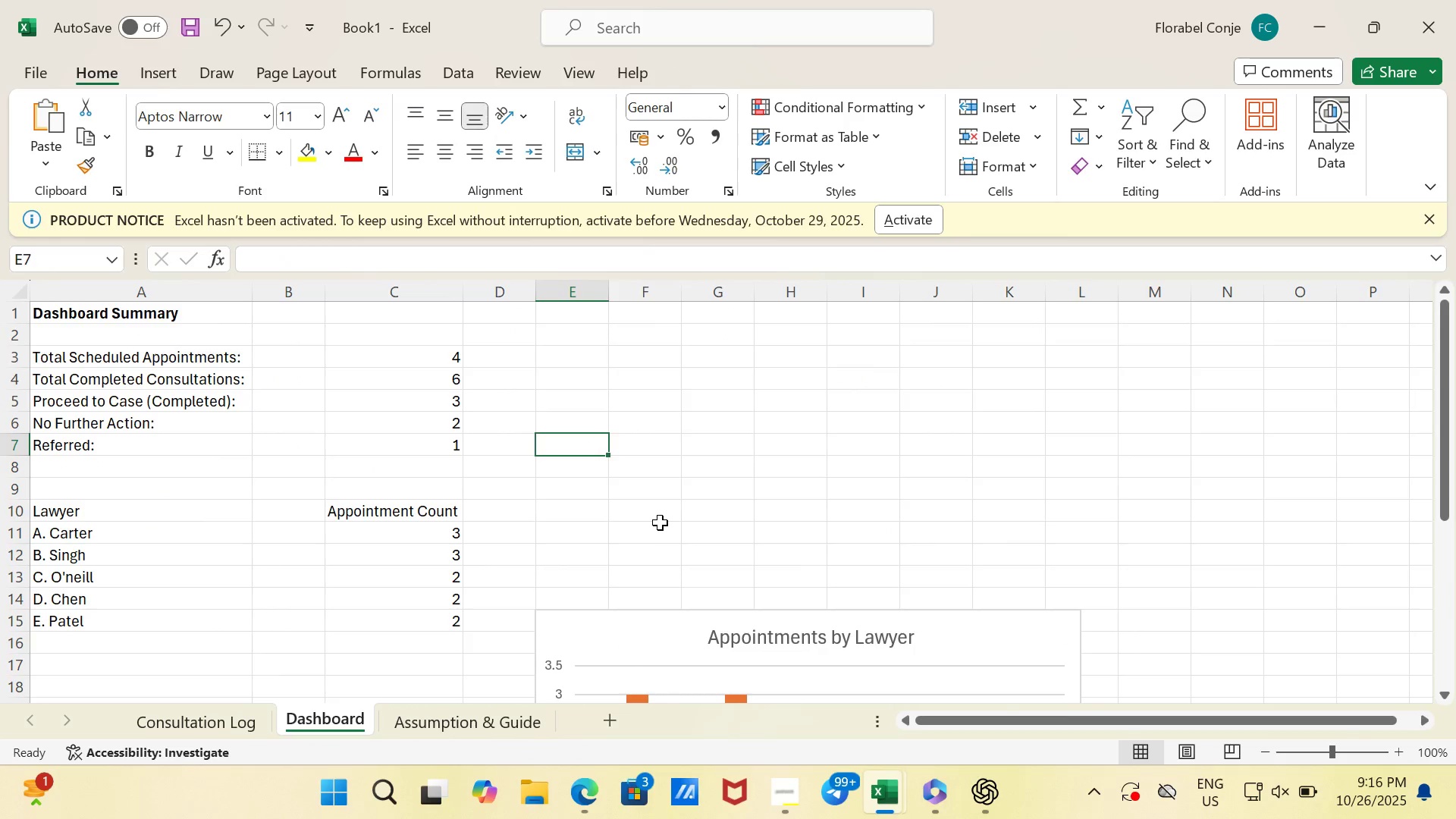 
scroll: coordinate [662, 521], scroll_direction: up, amount: 5.0
 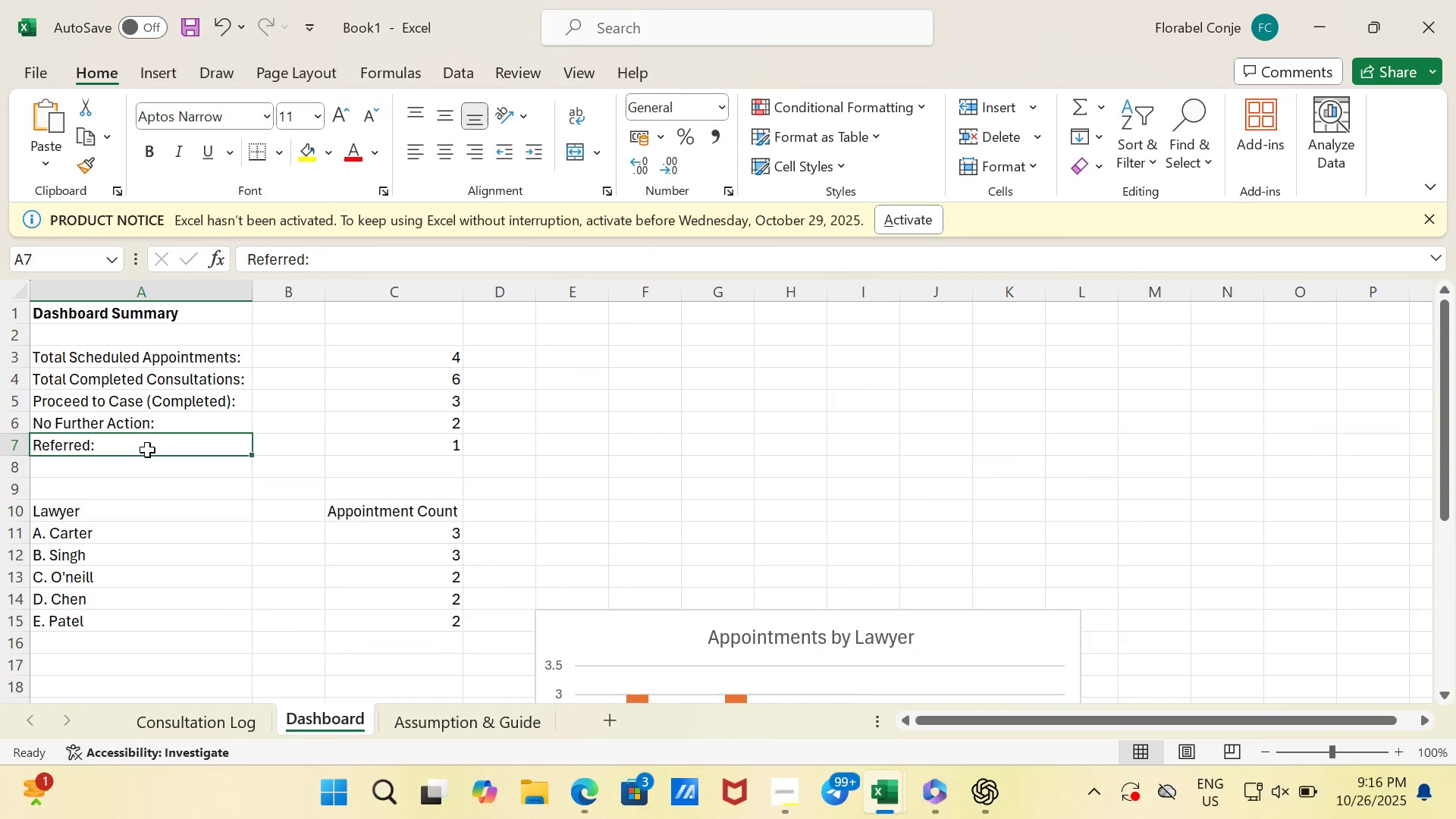 
left_click([147, 450])
 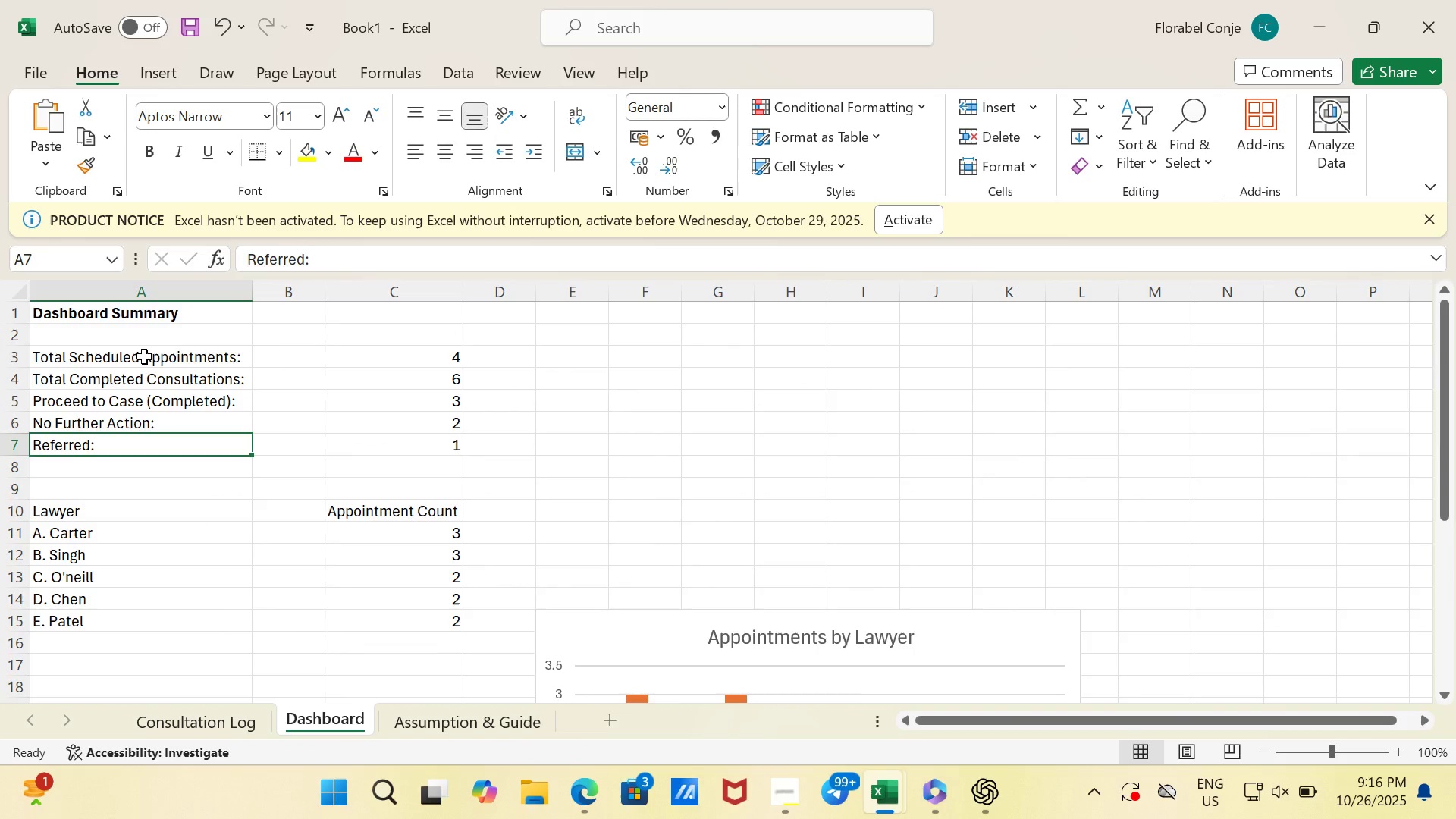 
left_click_drag(start_coordinate=[144, 356], to_coordinate=[431, 458])
 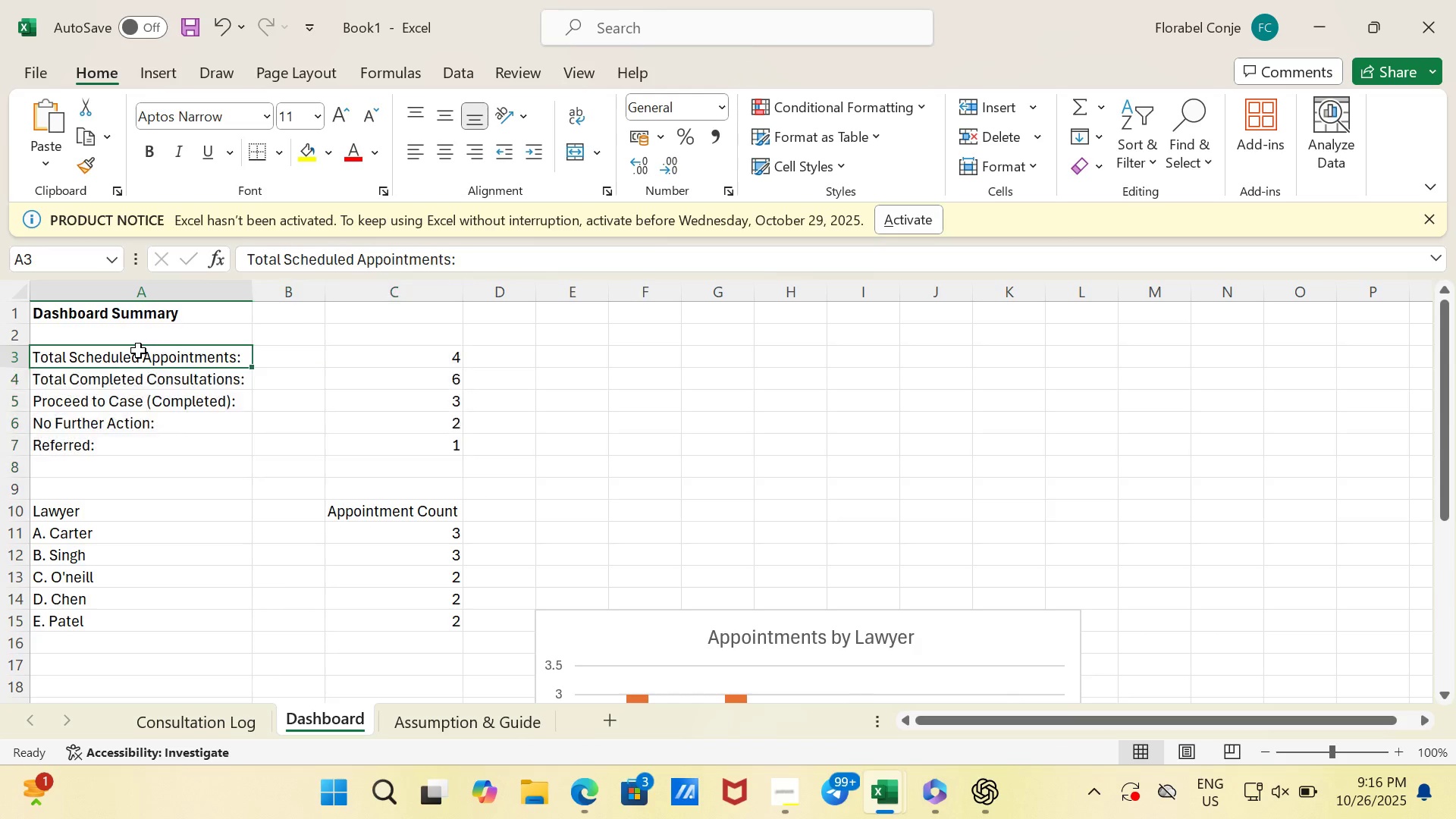 
left_click([138, 350])
 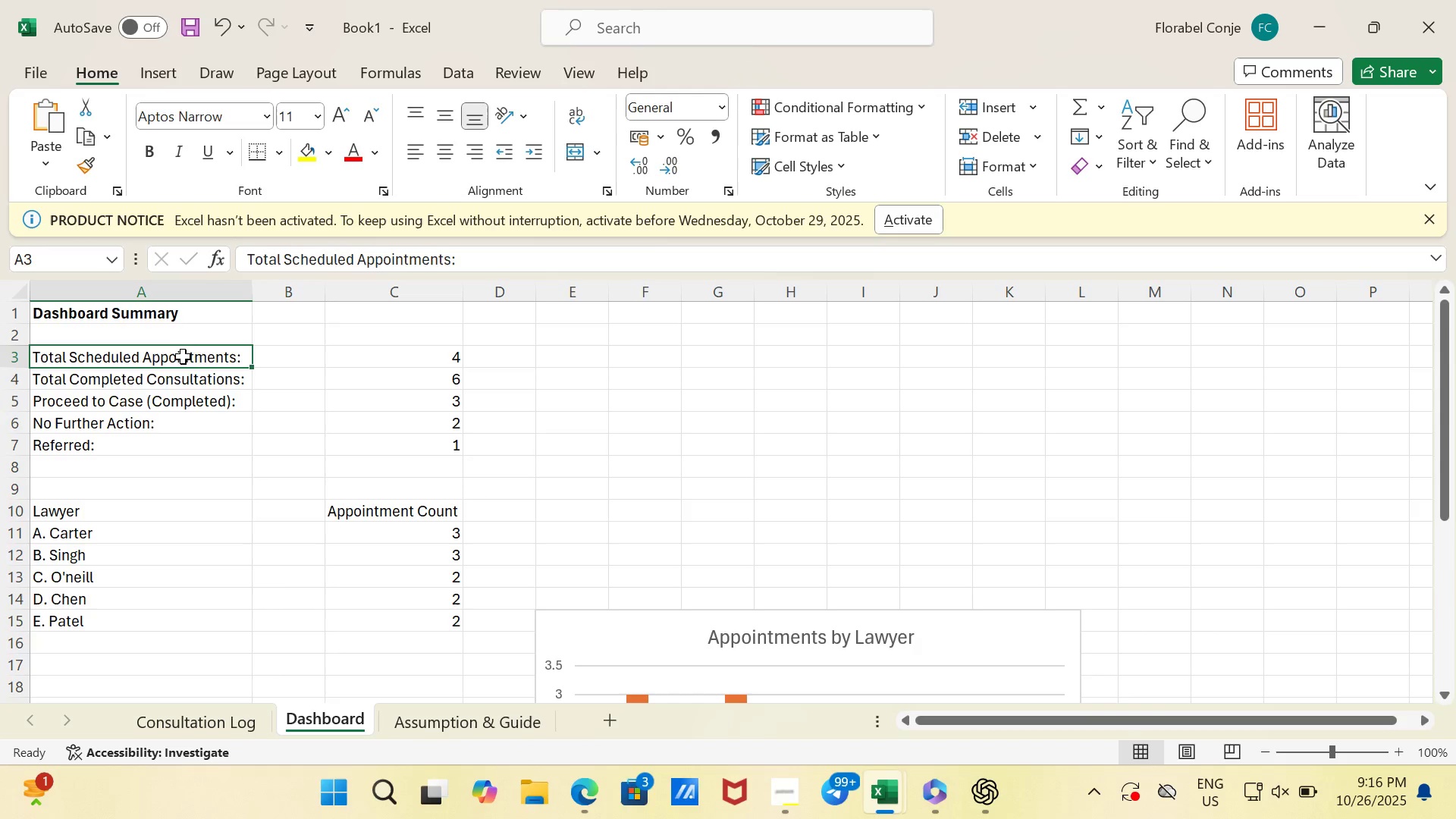 
left_click_drag(start_coordinate=[201, 360], to_coordinate=[409, 437])
 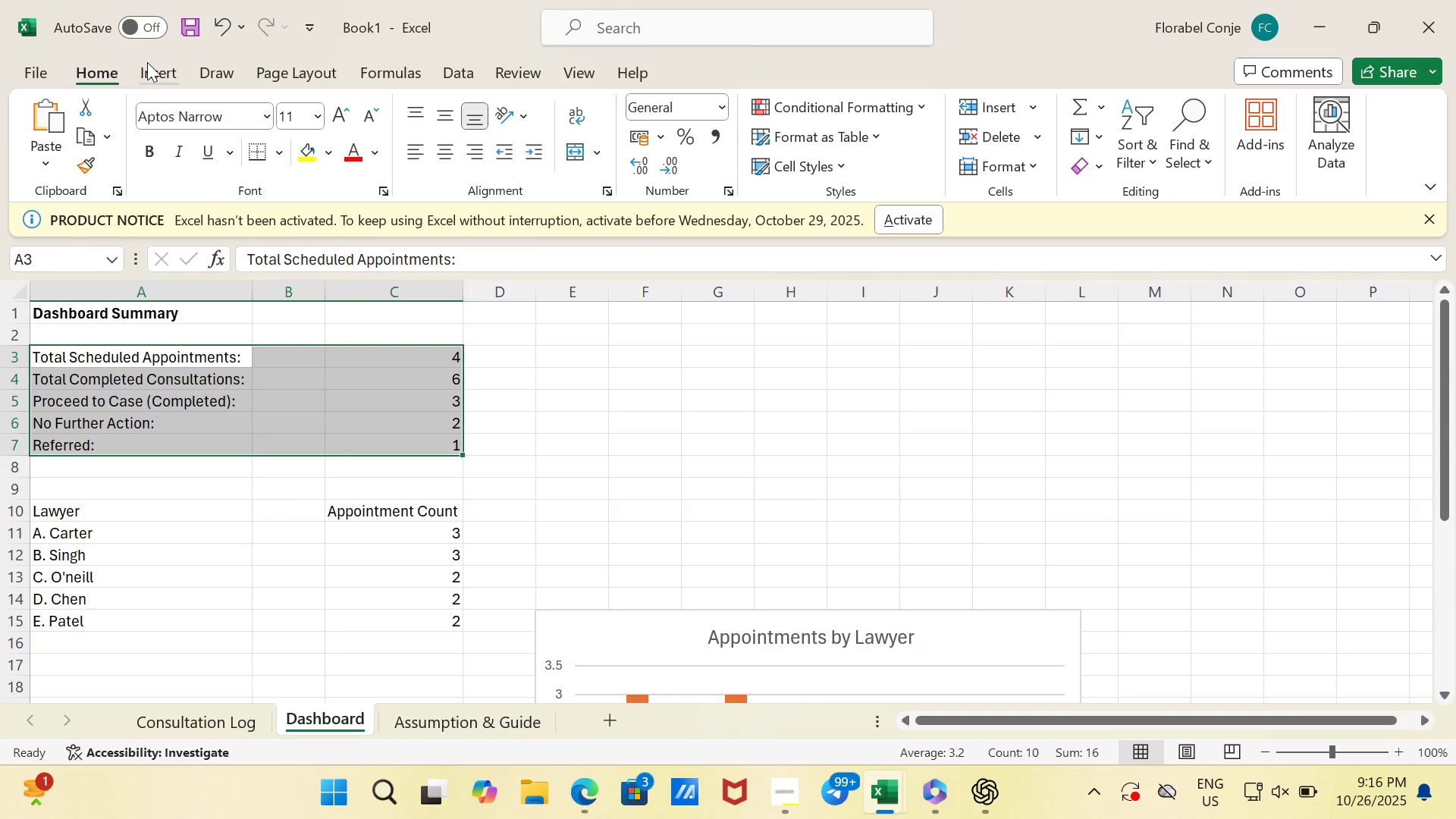 
left_click([147, 64])
 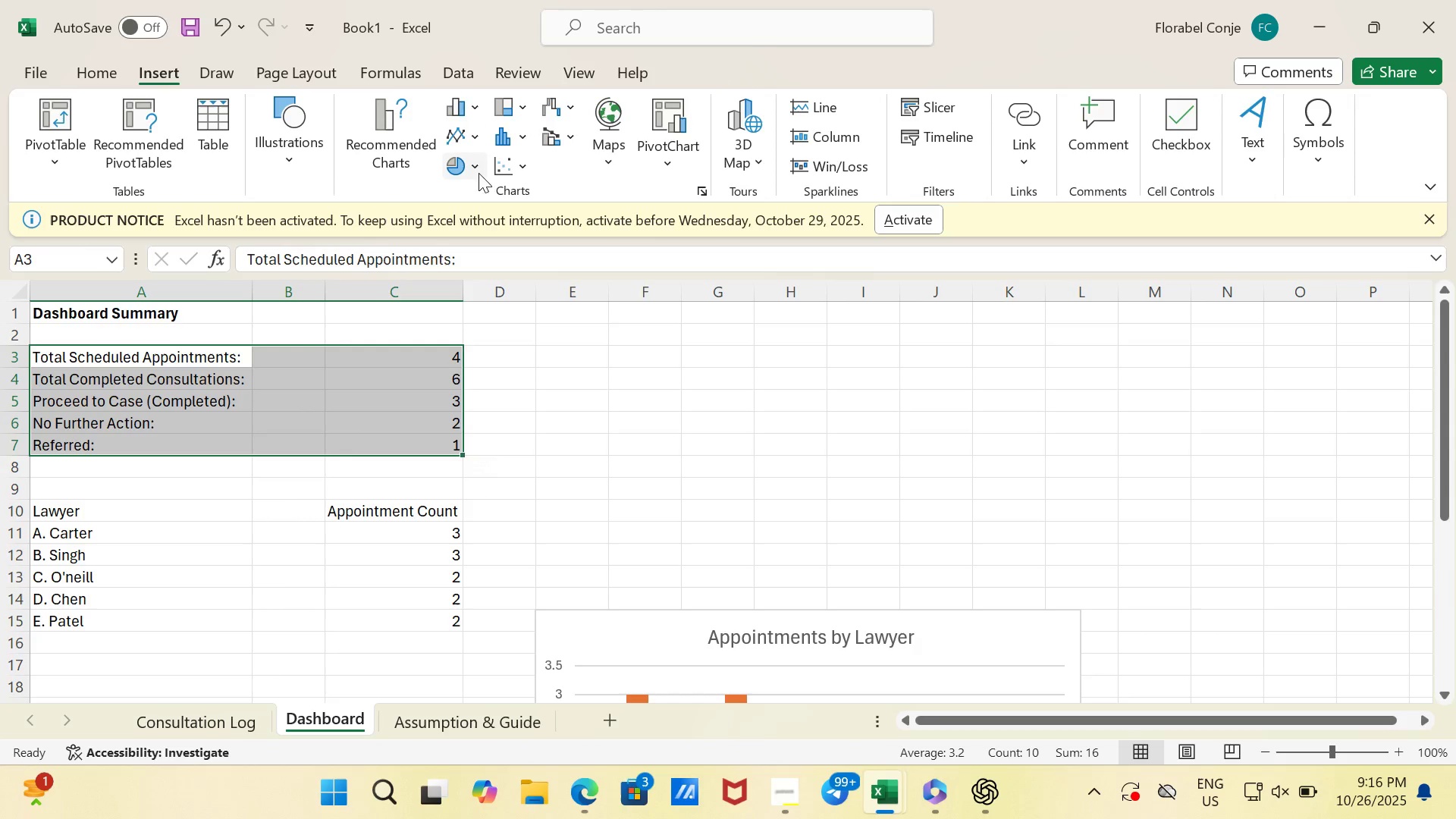 
left_click([477, 166])
 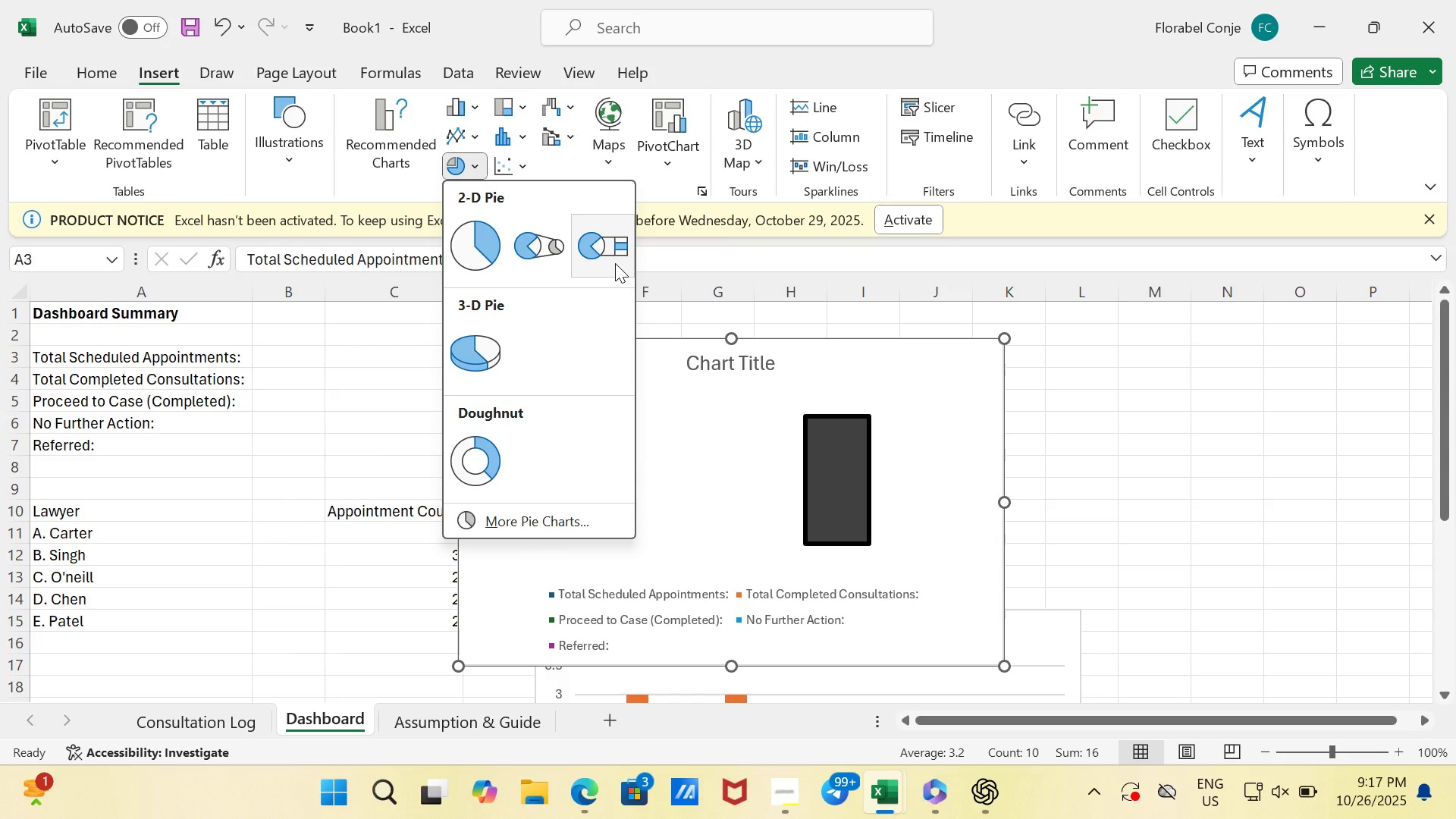 
mouse_move([477, 365])
 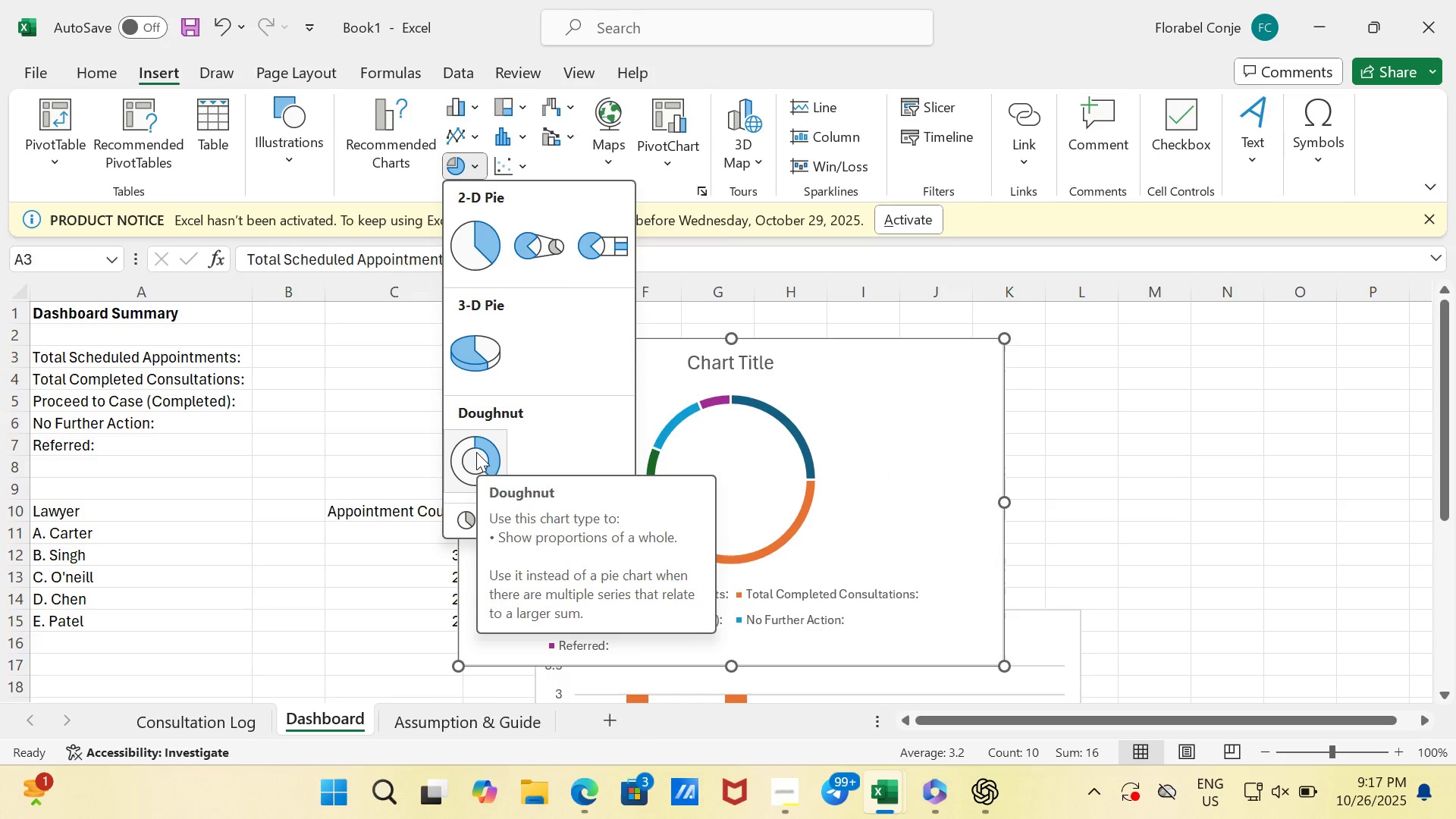 
left_click([476, 452])
 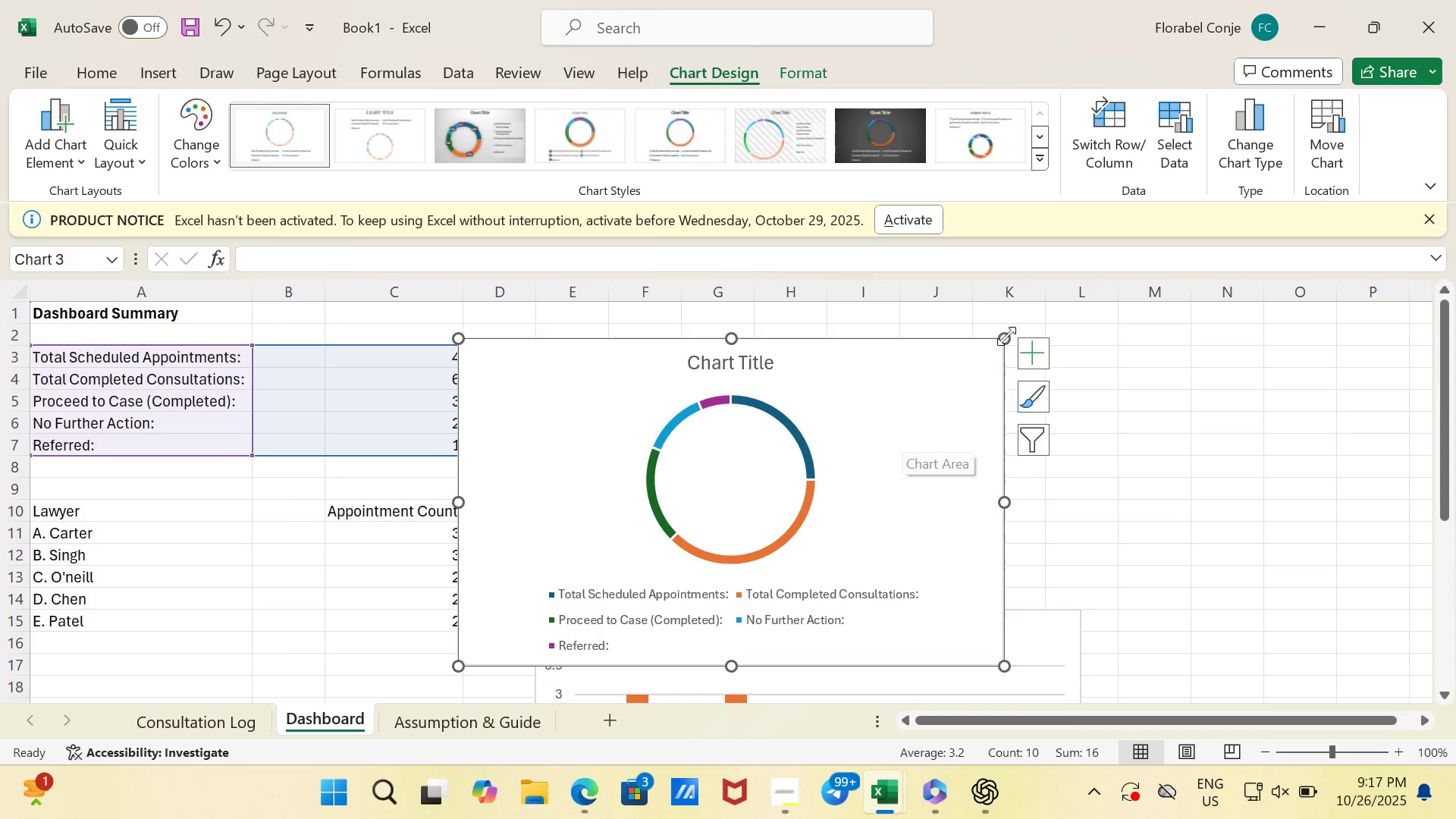 
left_click_drag(start_coordinate=[1006, 336], to_coordinate=[919, 395])
 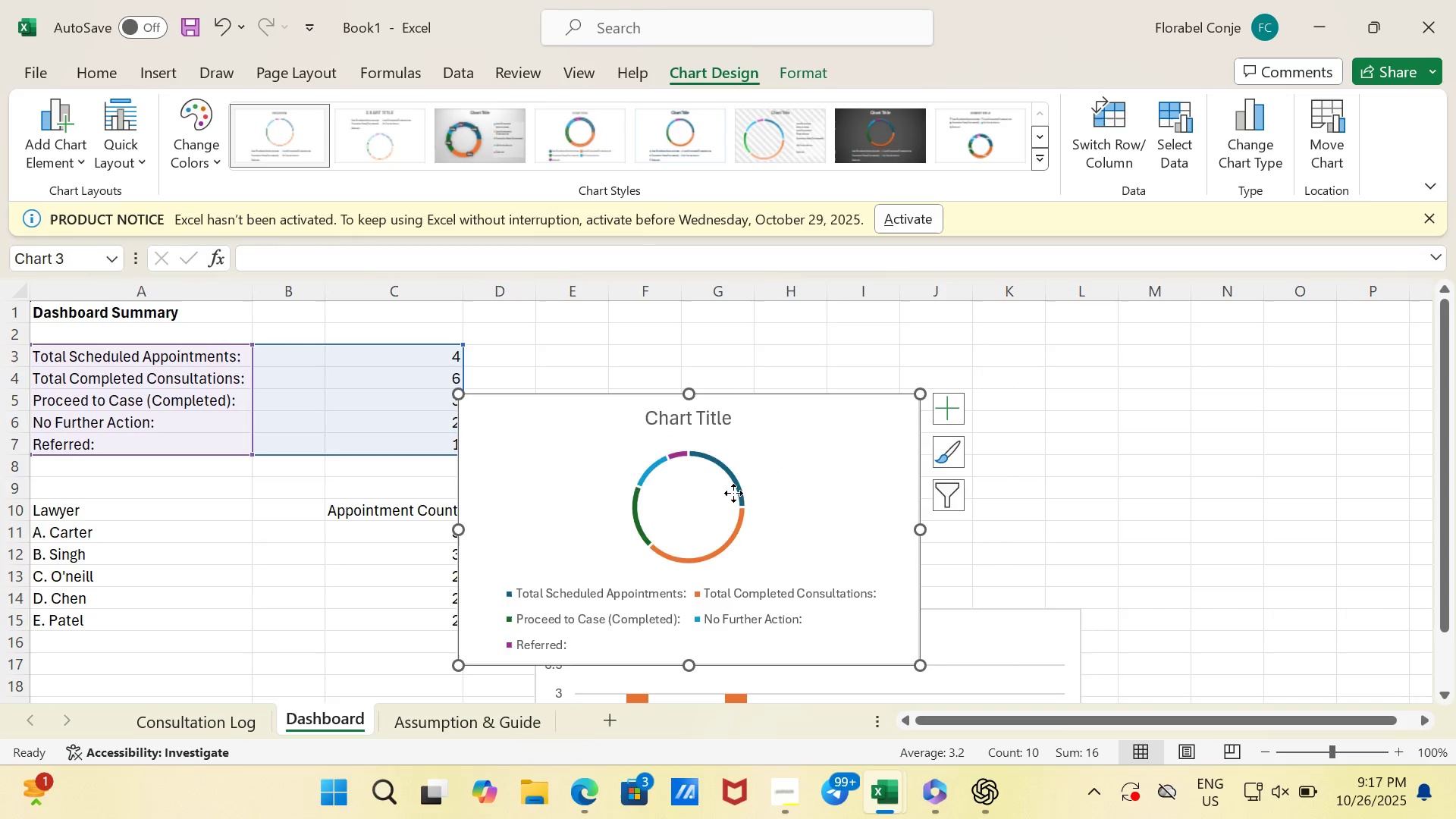 
left_click_drag(start_coordinate=[733, 493], to_coordinate=[769, 473])
 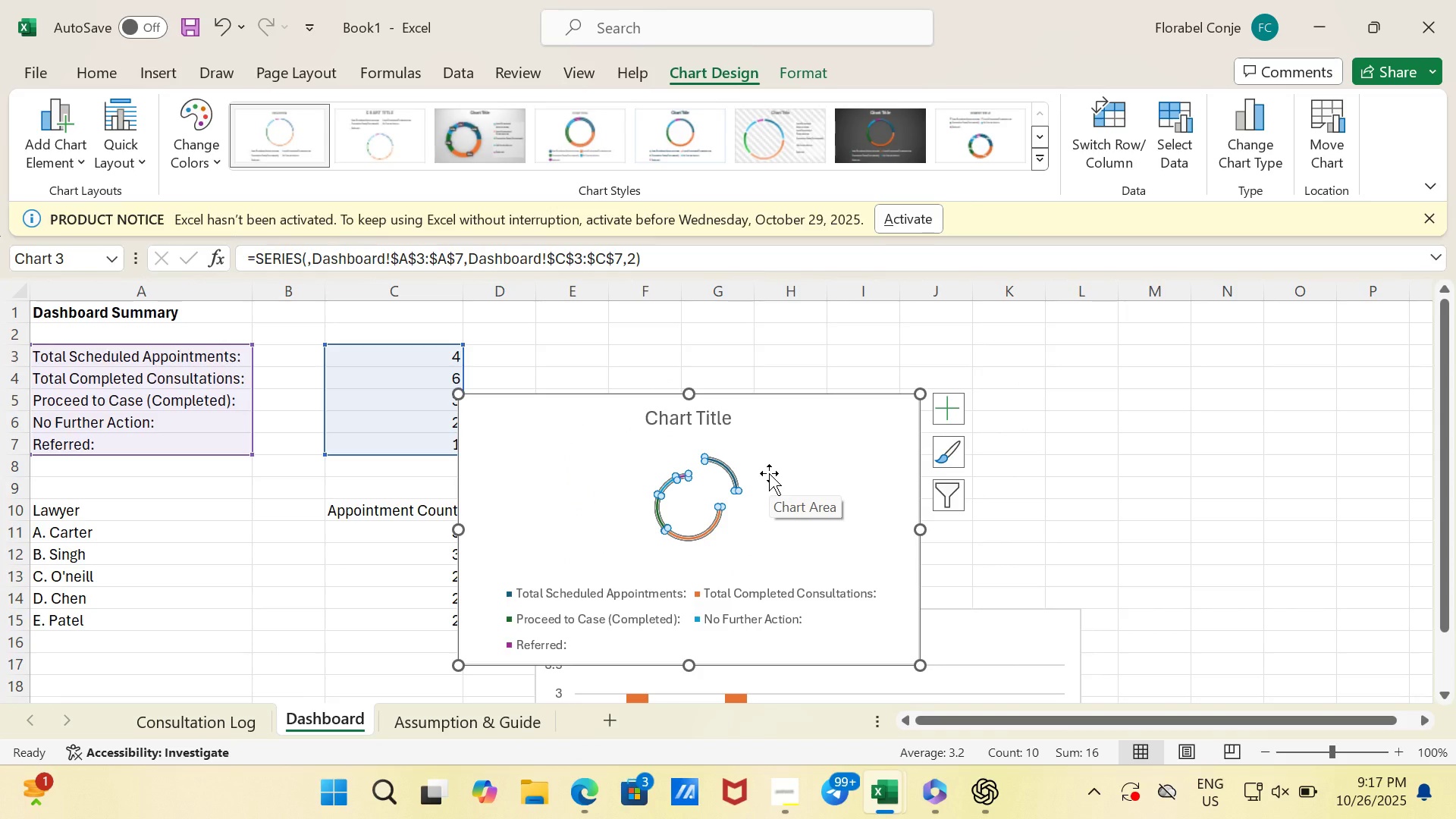 
key(Control+ControlLeft)
 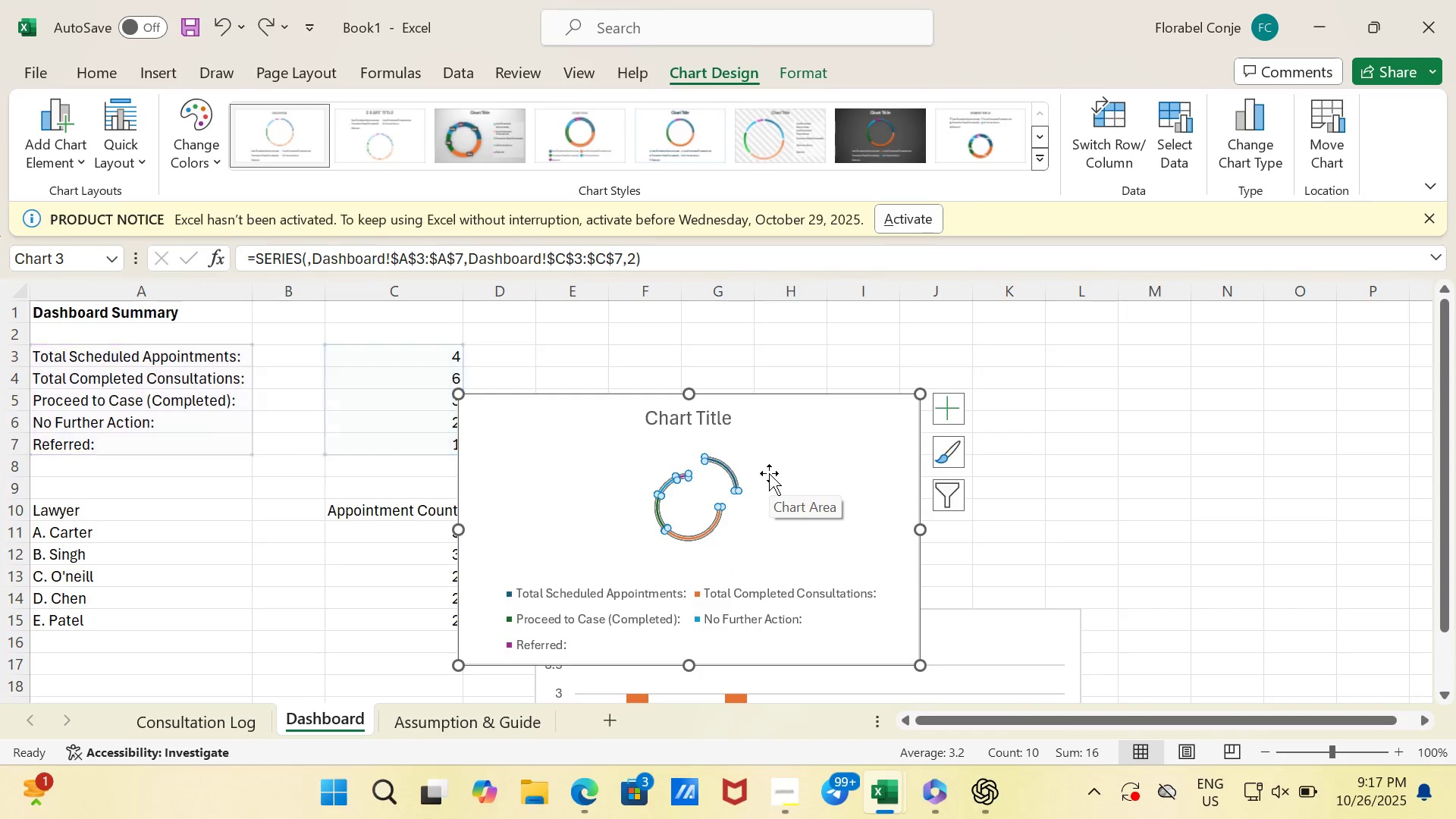 
key(Control+Z)
 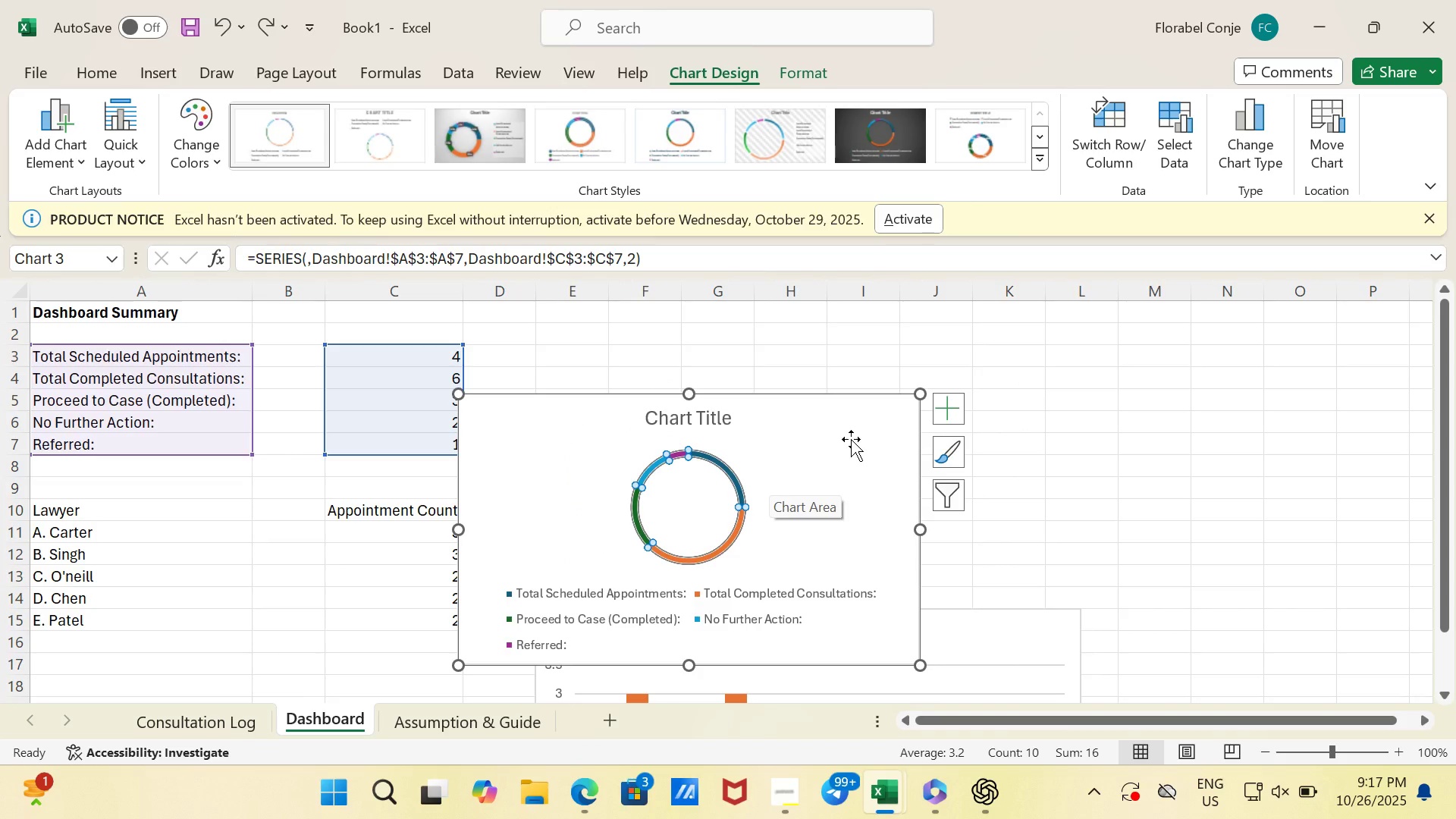 
left_click_drag(start_coordinate=[851, 439], to_coordinate=[930, 364])
 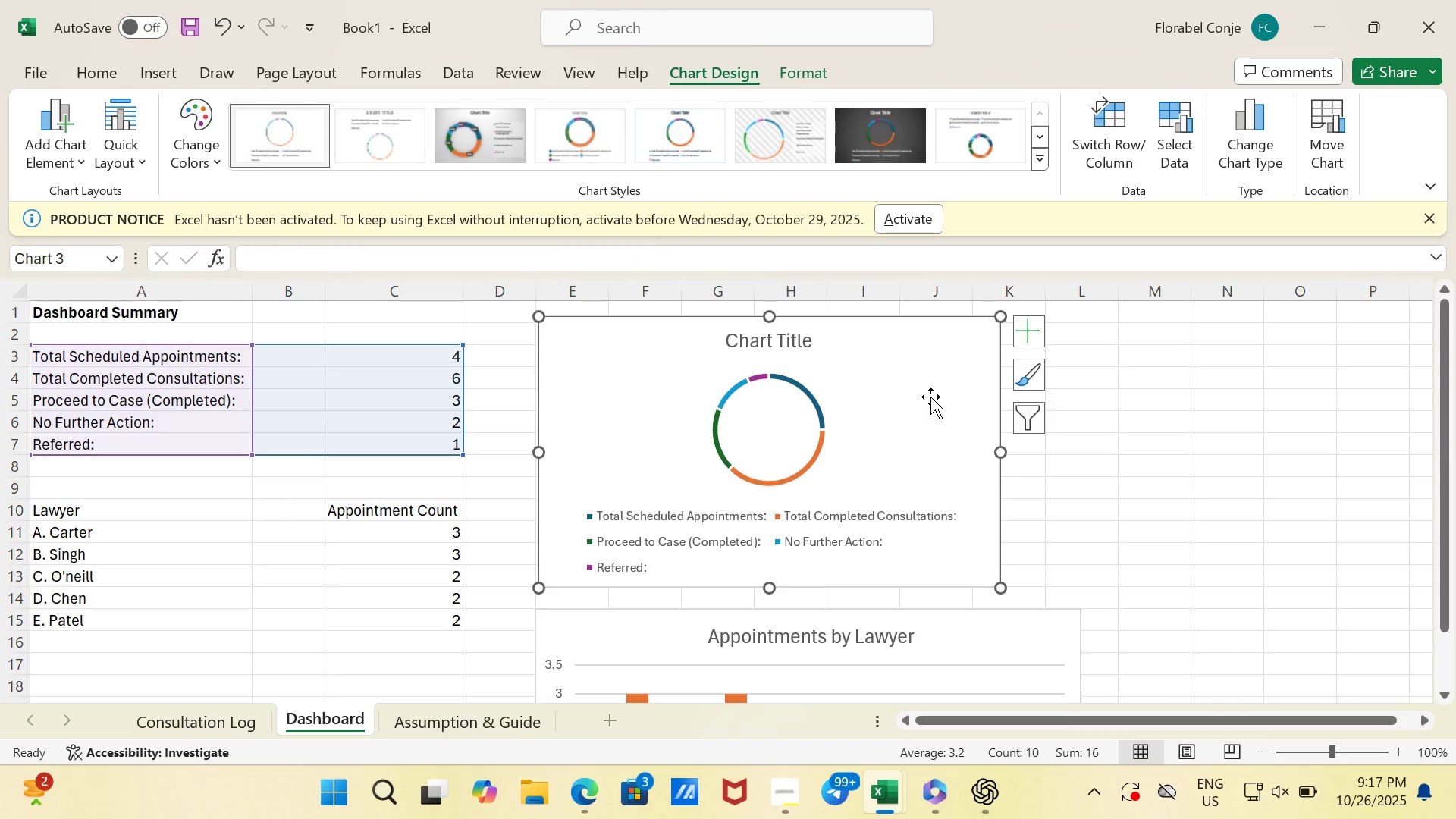 
scroll: coordinate [930, 397], scroll_direction: up, amount: 4.0
 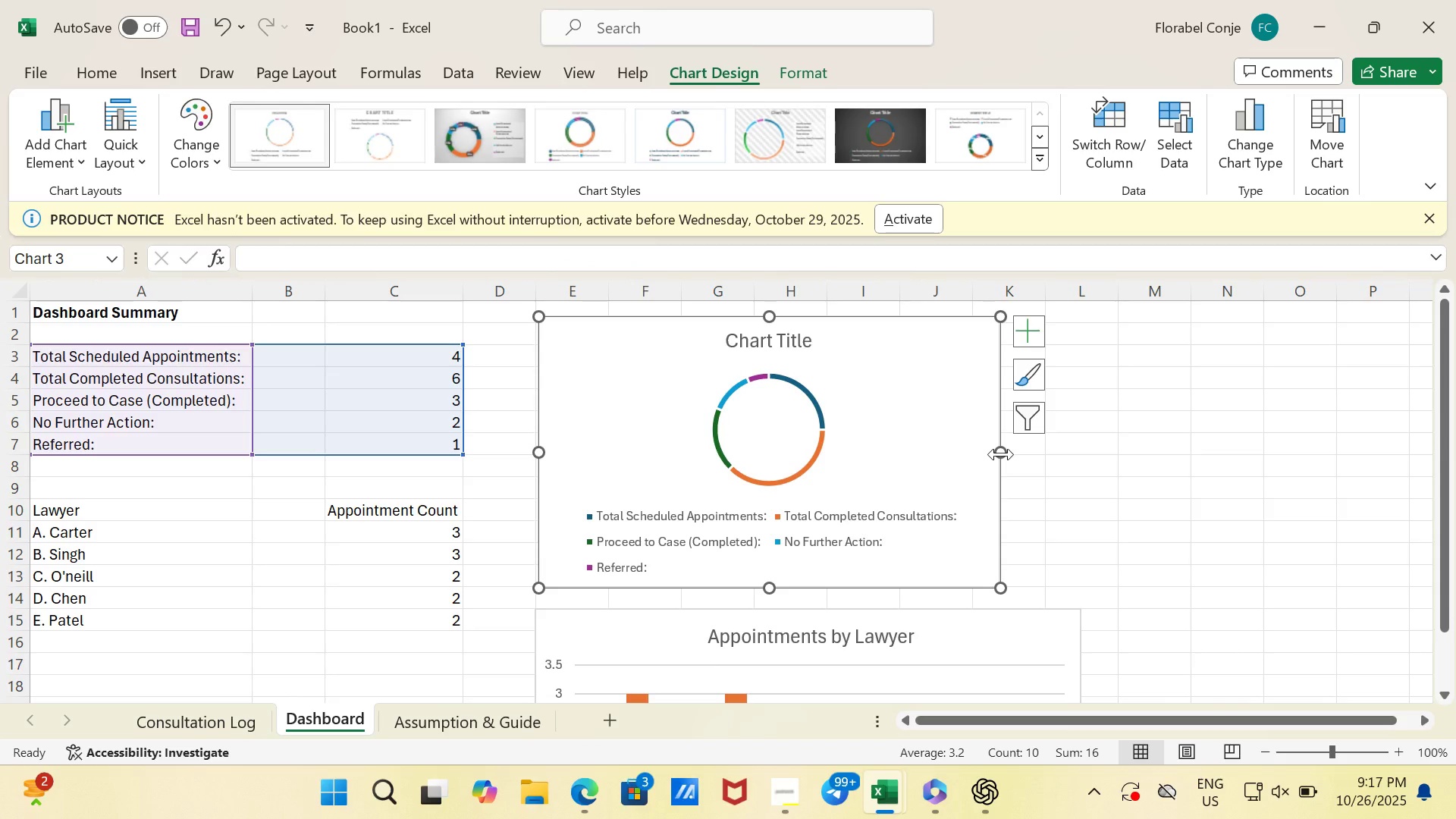 
left_click_drag(start_coordinate=[1001, 454], to_coordinate=[1084, 454])
 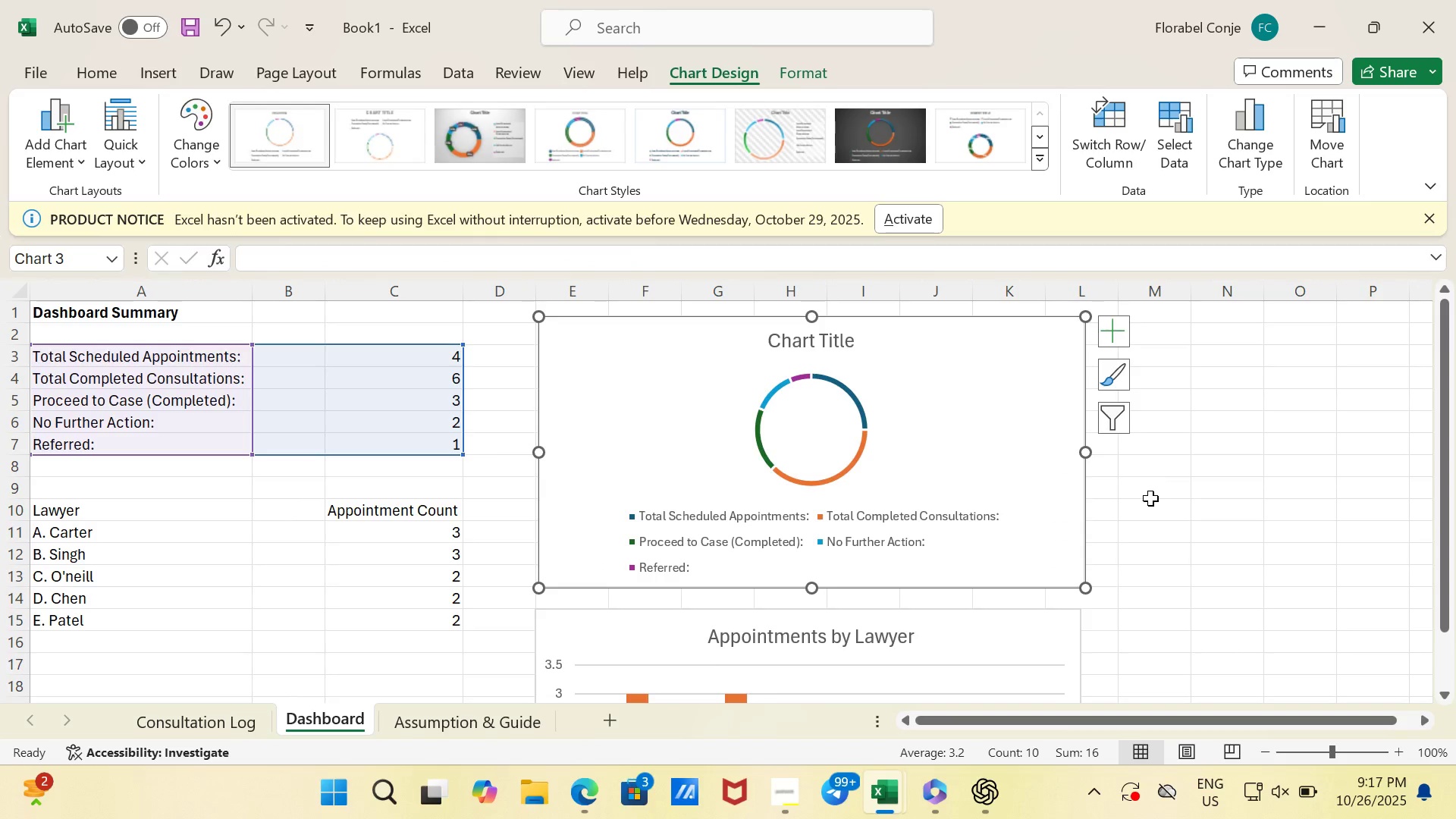 
wait(6.94)
 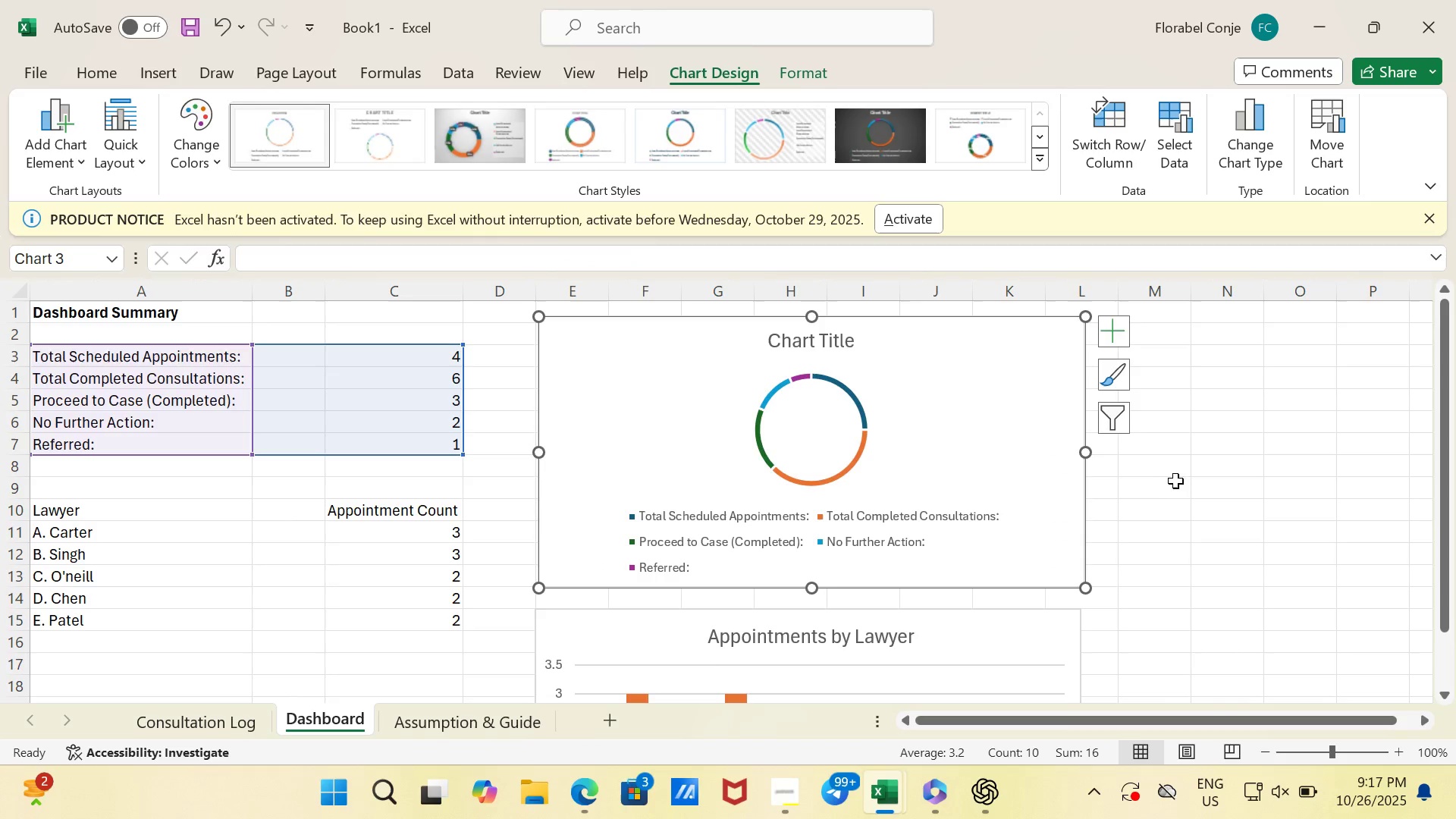 
left_click([796, 346])
 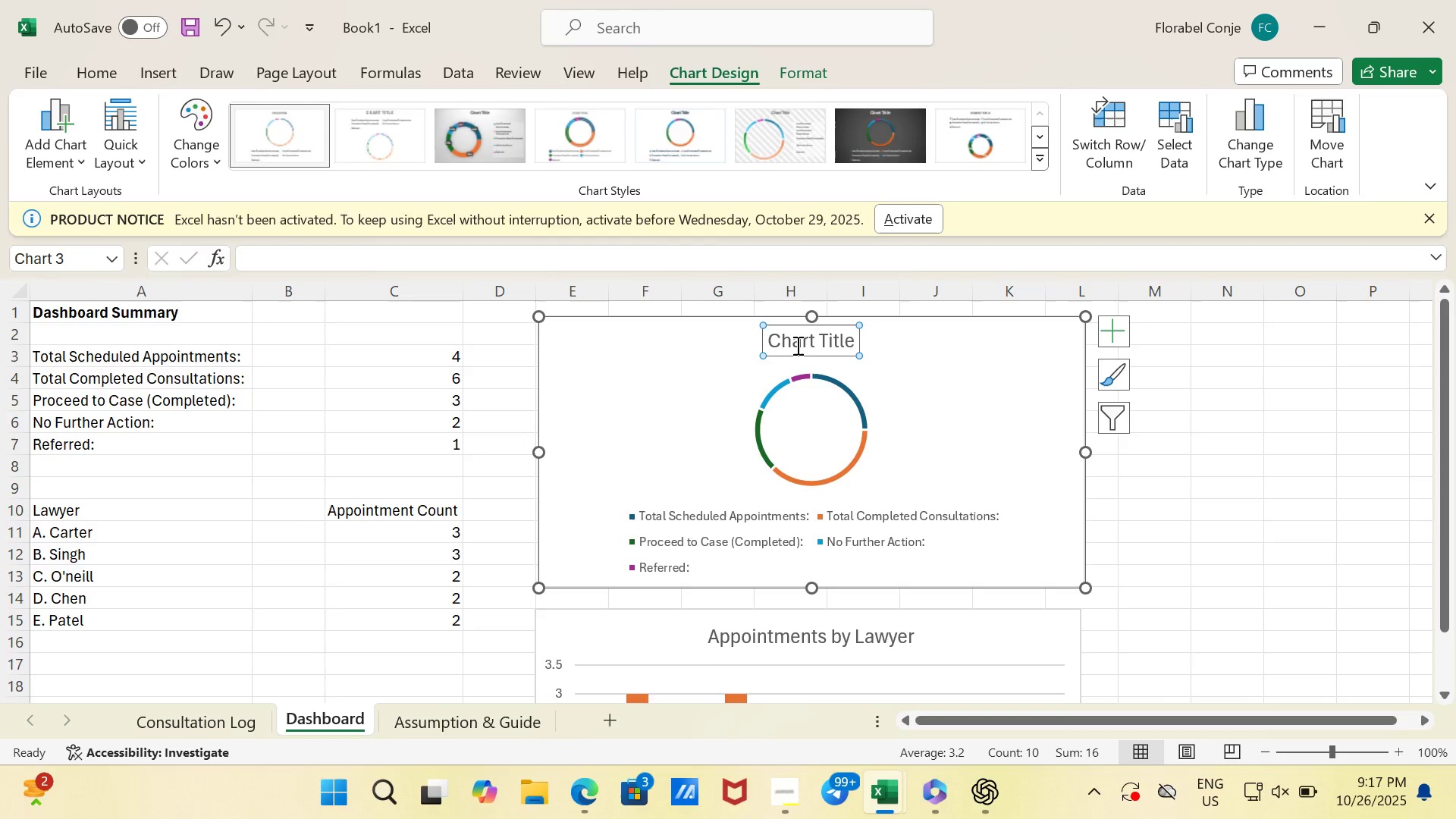 
wait(8.4)
 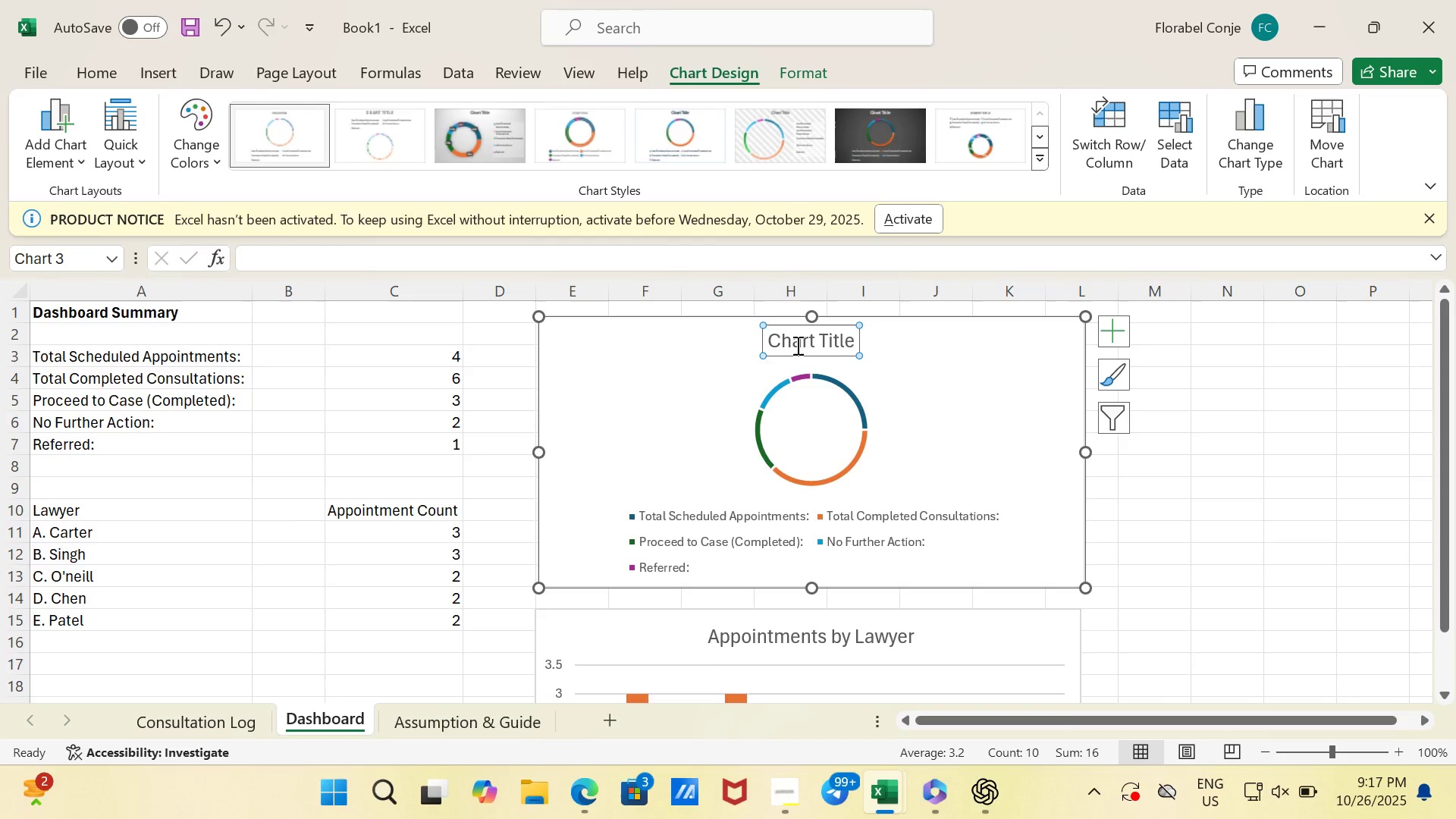 
left_click([855, 337])
 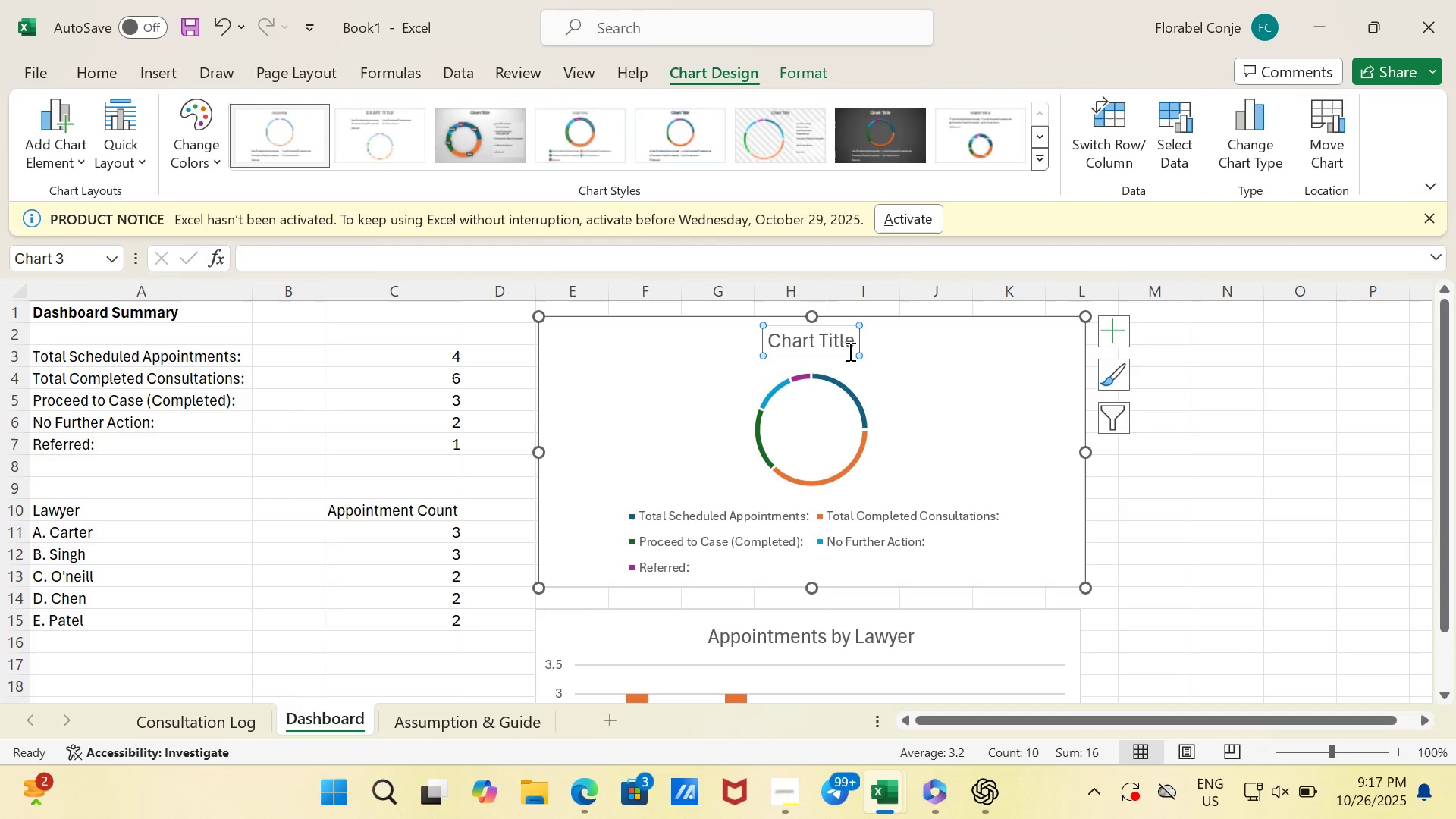 
type(Appo)
 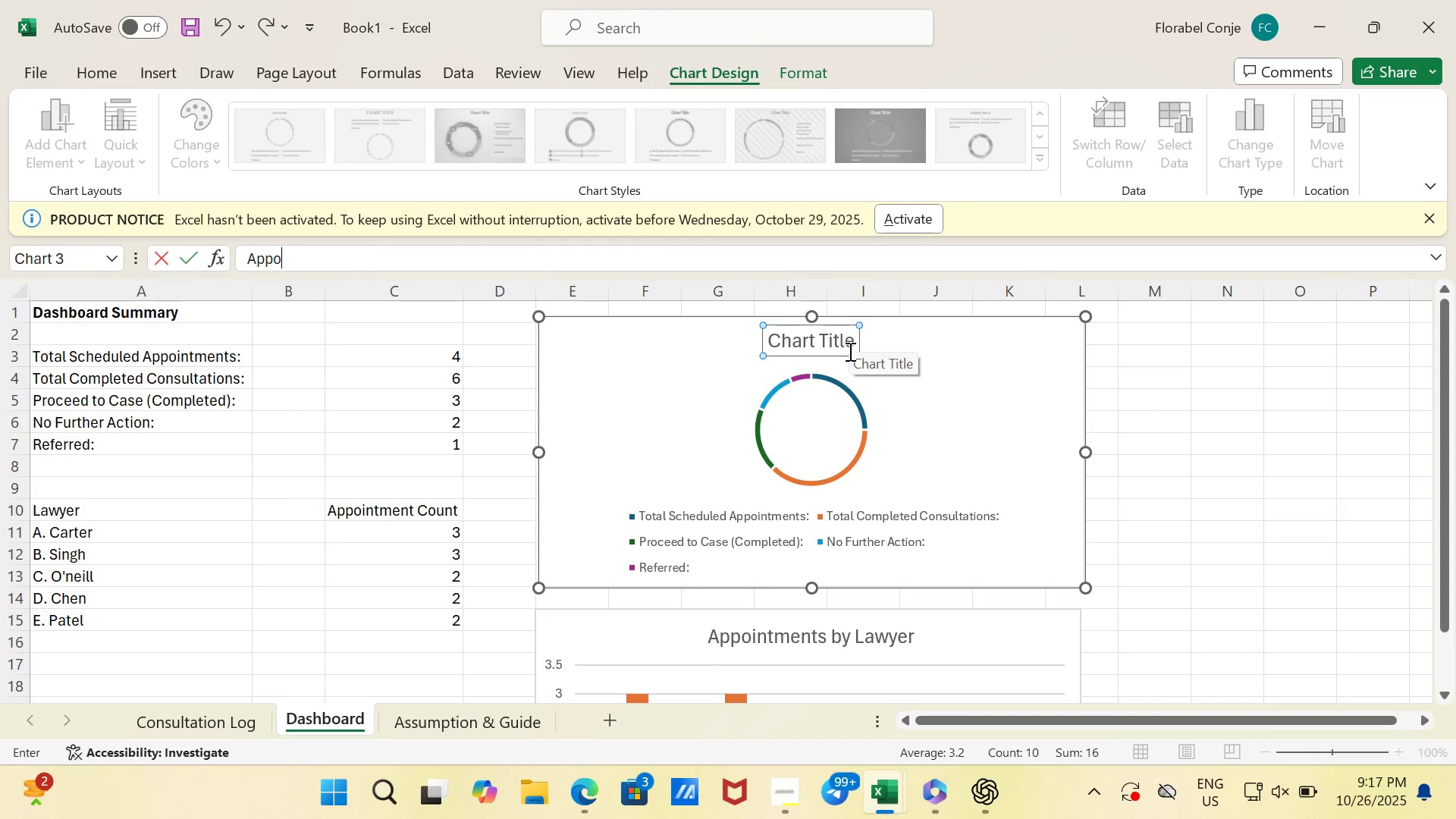 
left_click([849, 351])
 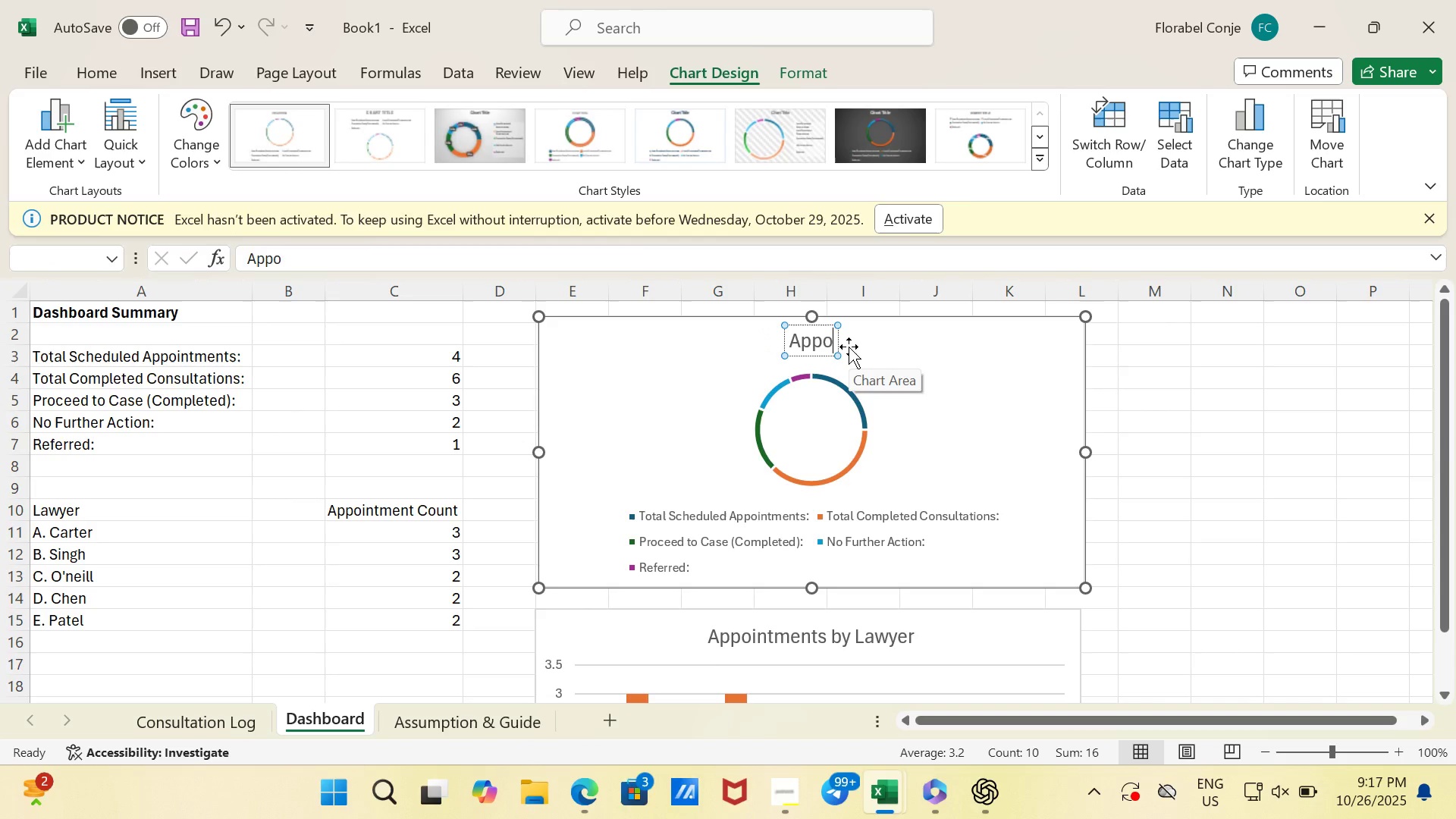 
type(inment Status Breakdown)
 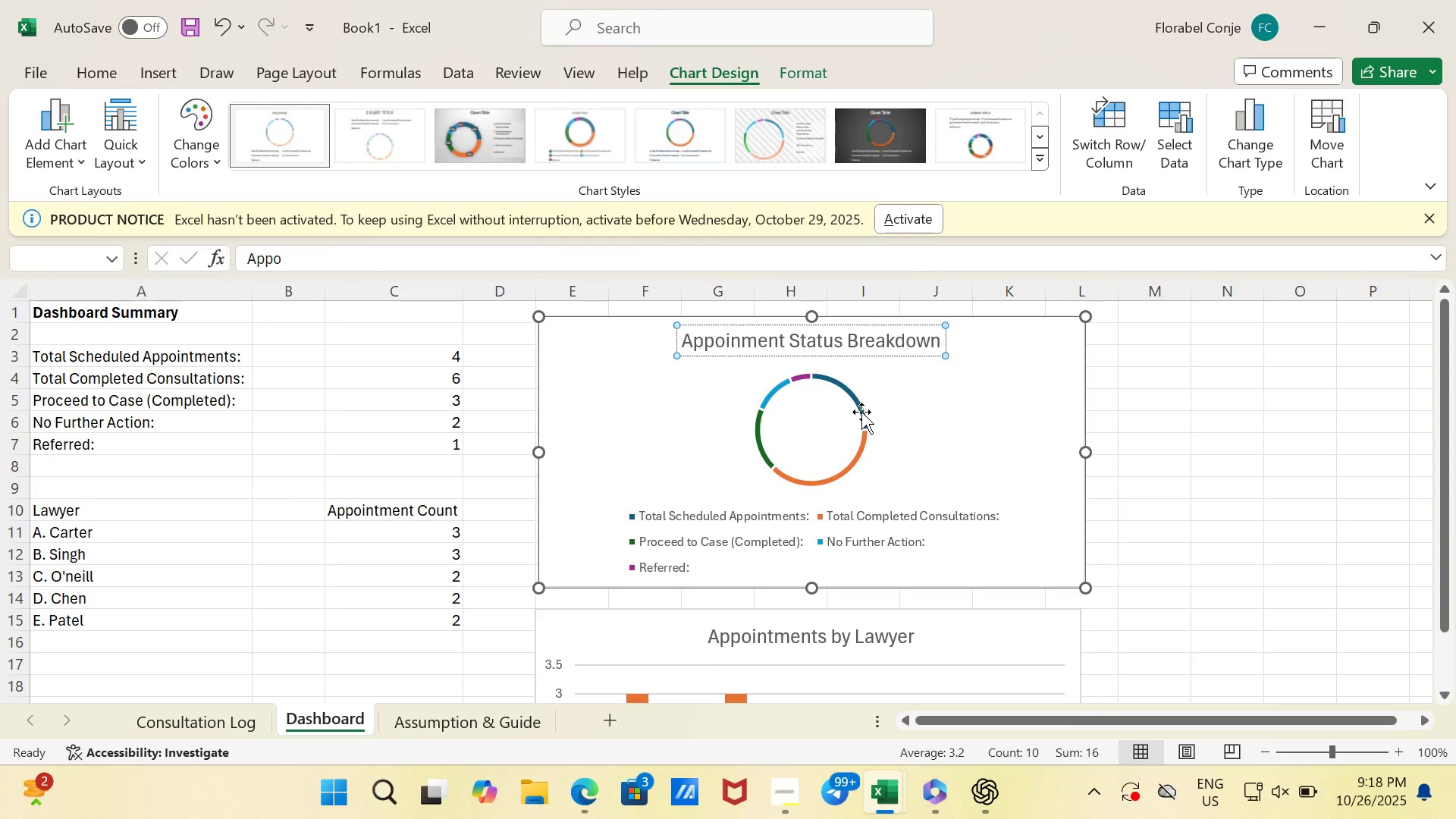 
key(Enter)
 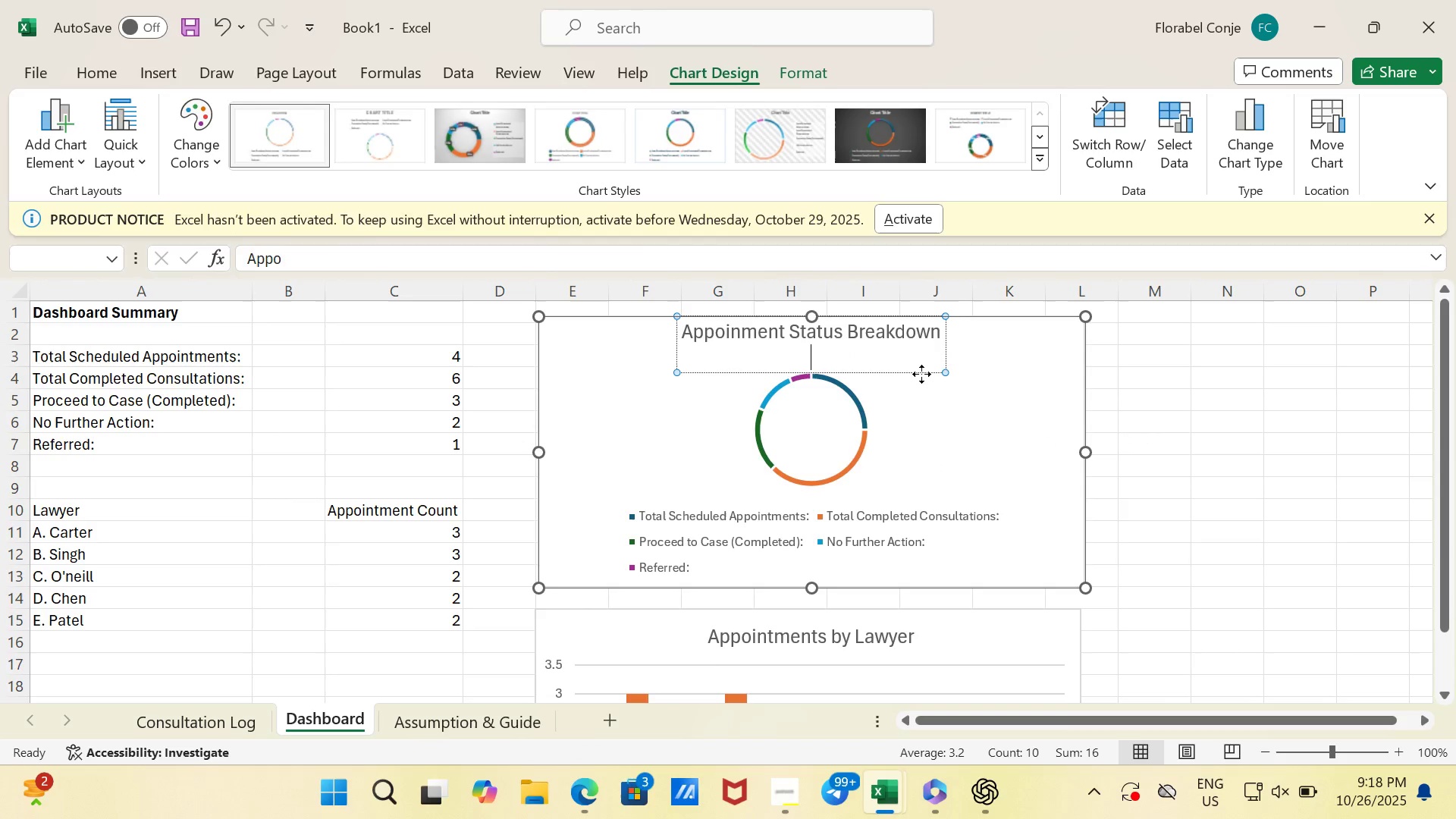 
key(Backspace)
 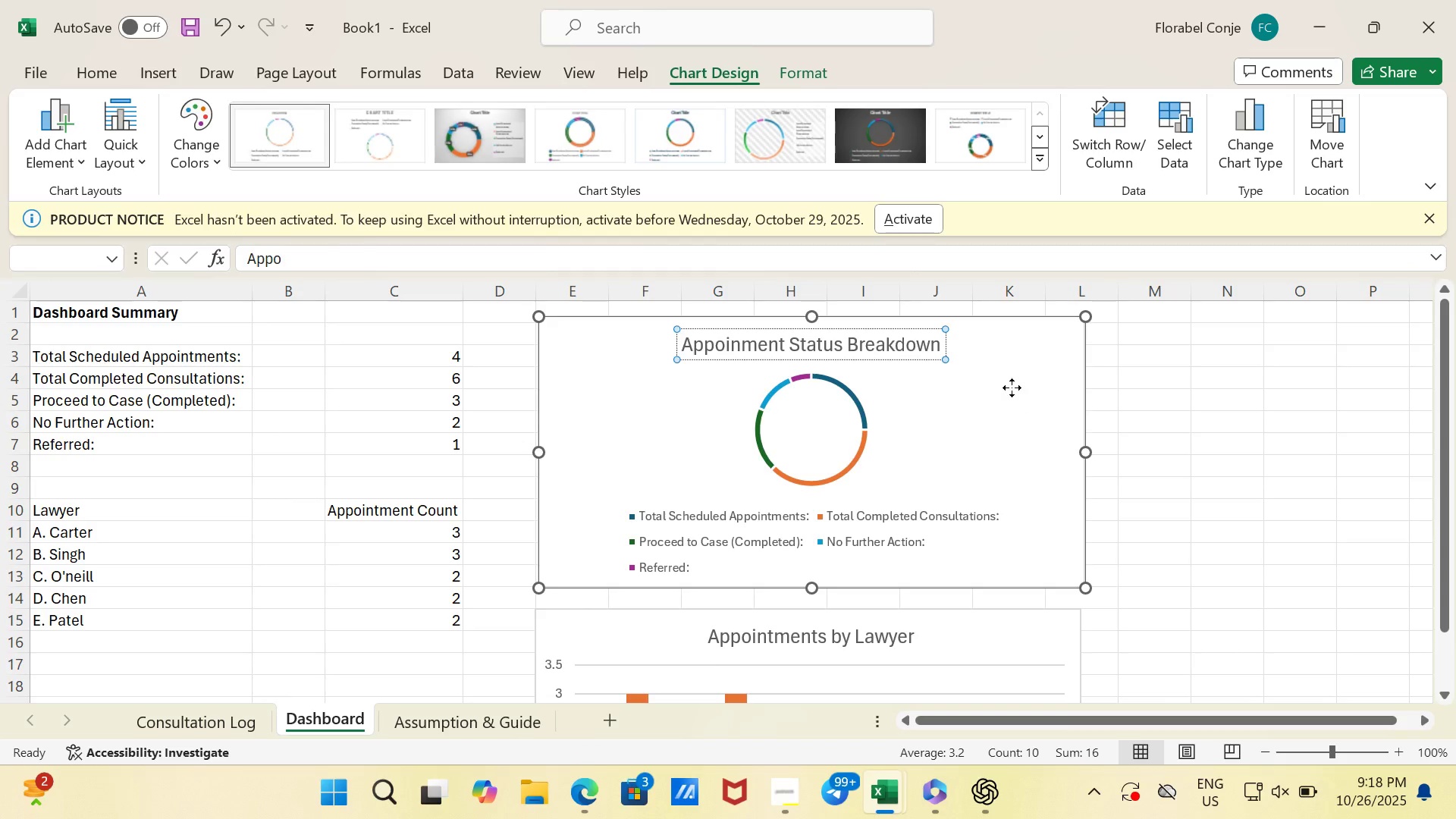 
left_click([1012, 388])
 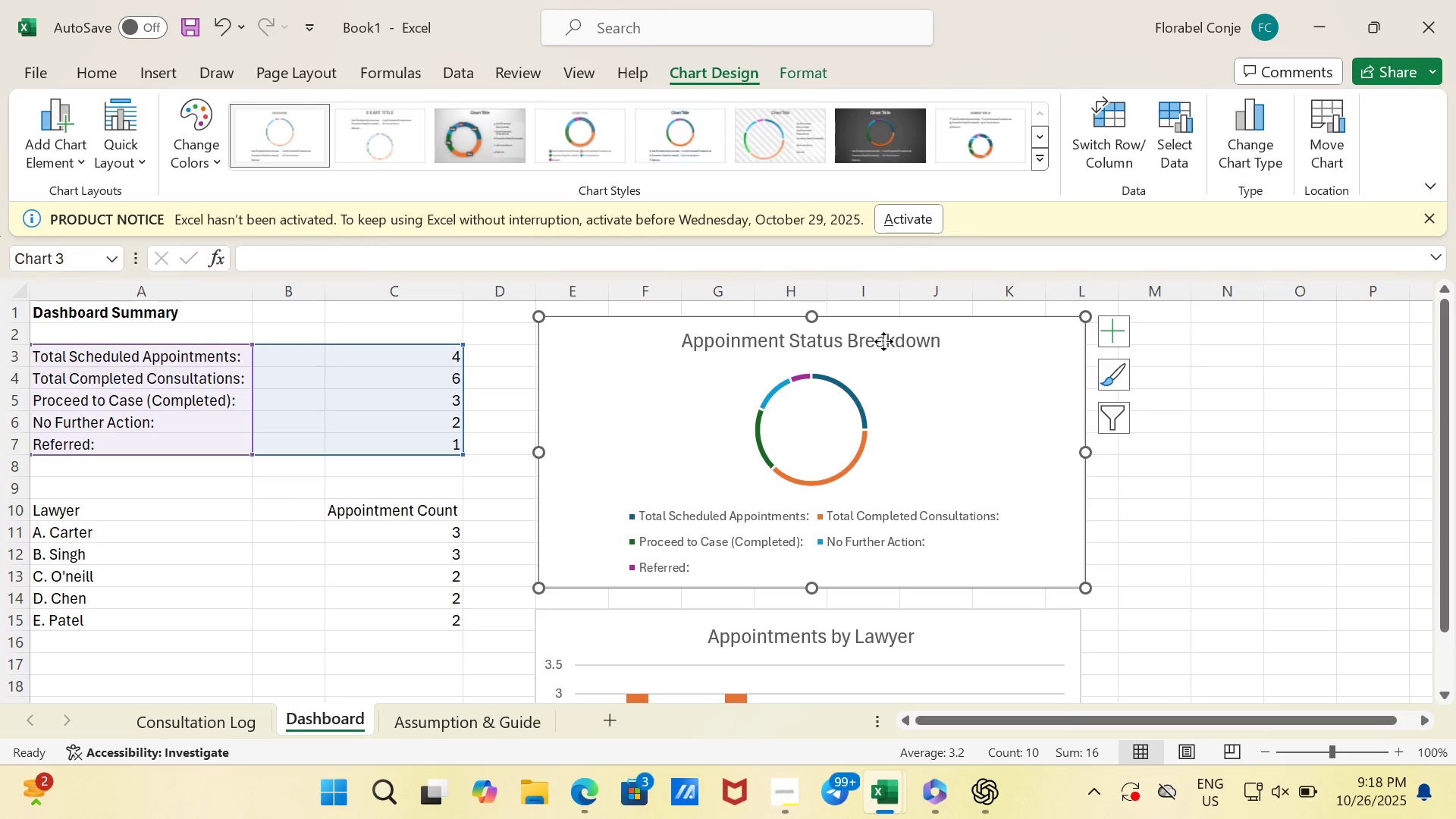 
left_click([883, 341])
 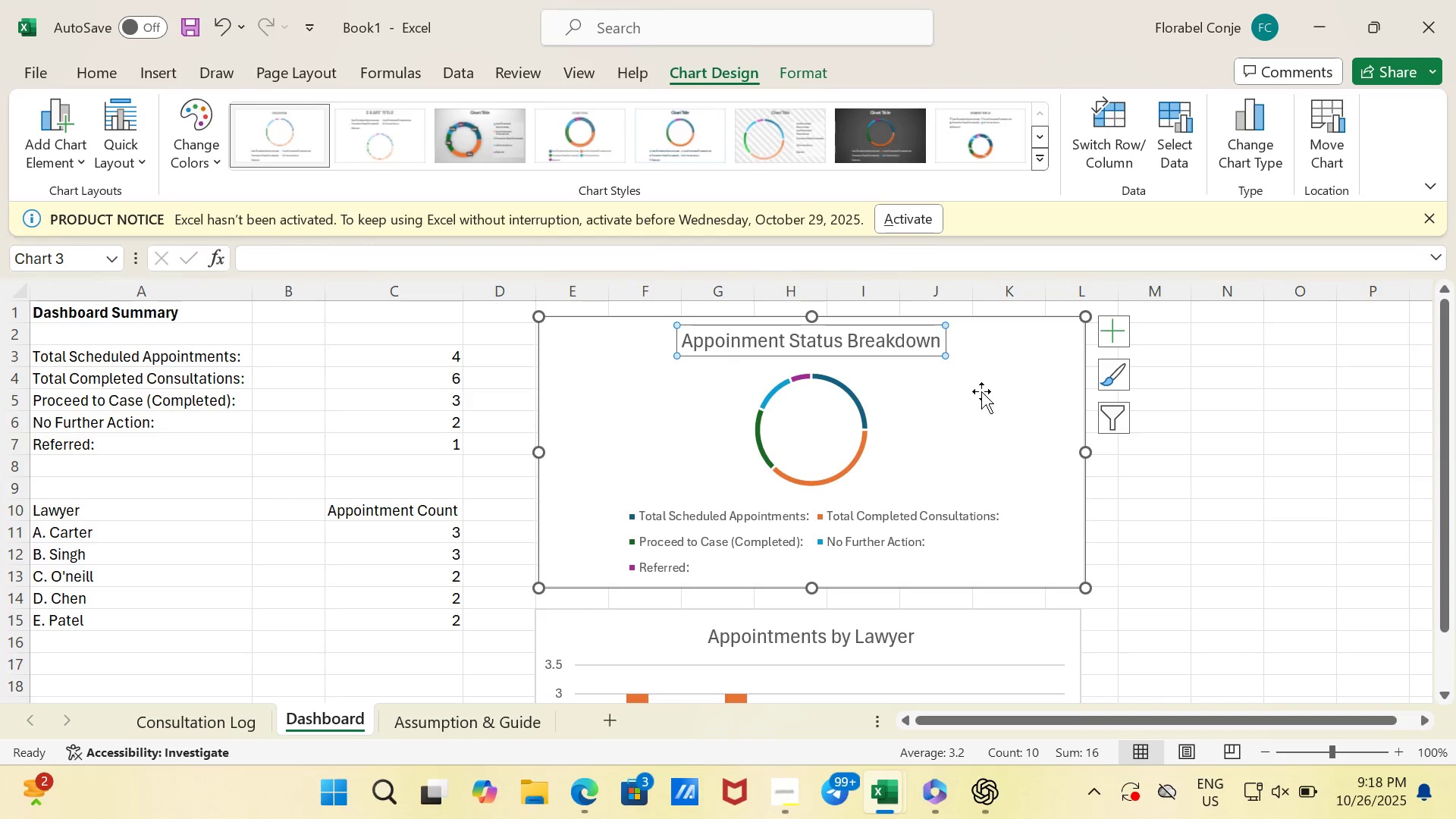 
left_click([983, 392])
 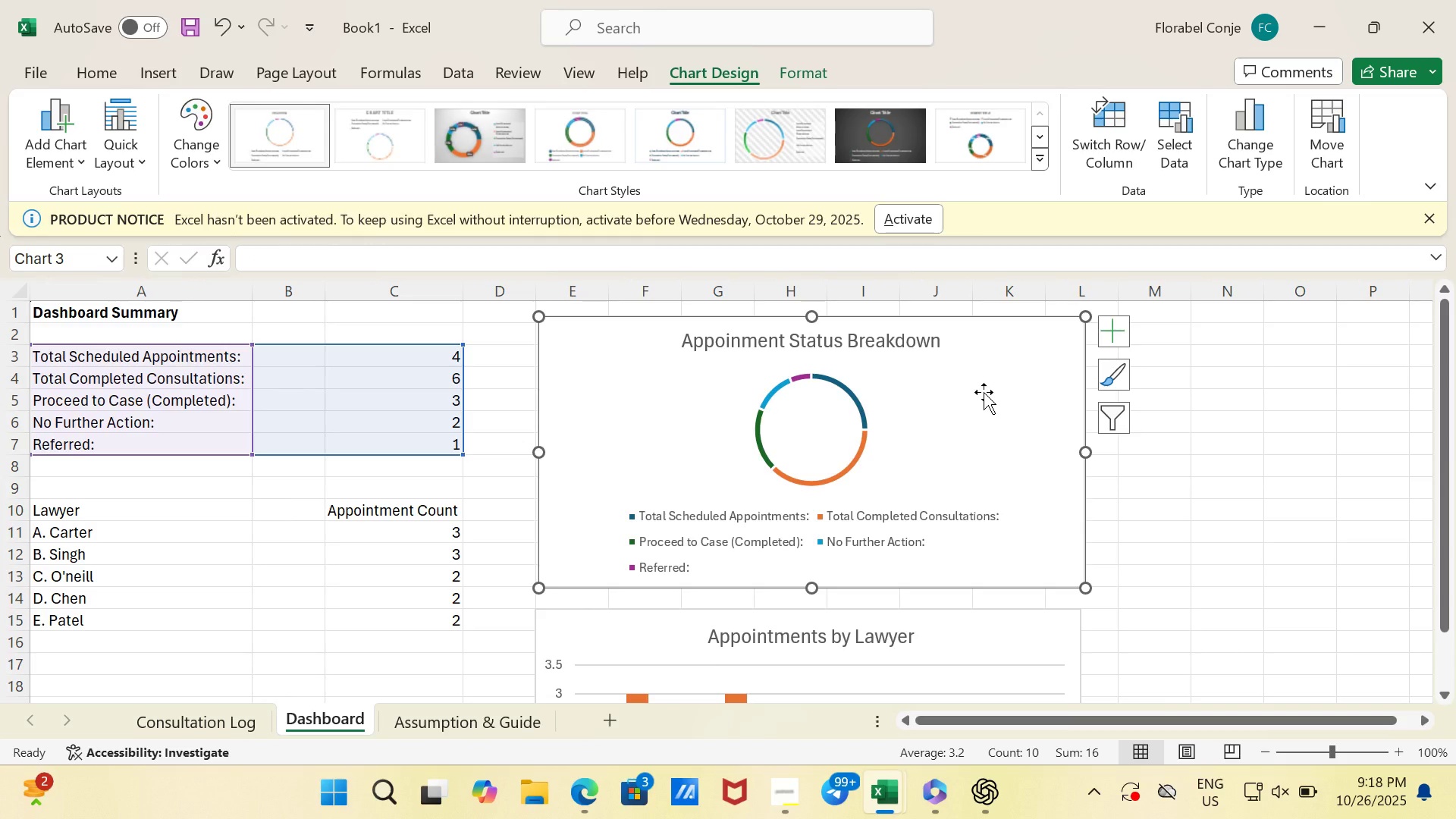 
wait(5.74)
 